 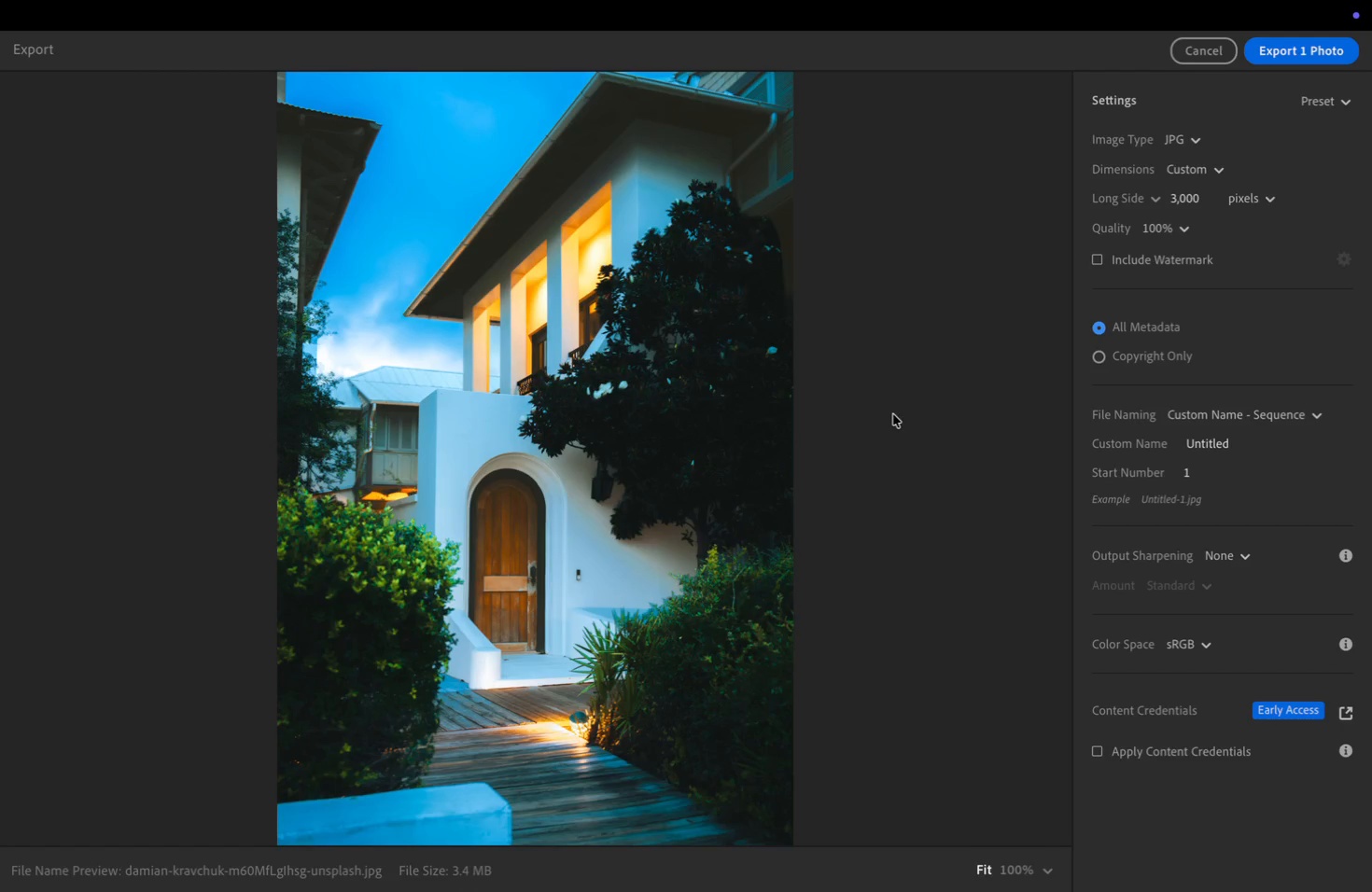 
double_click([1205, 448])
 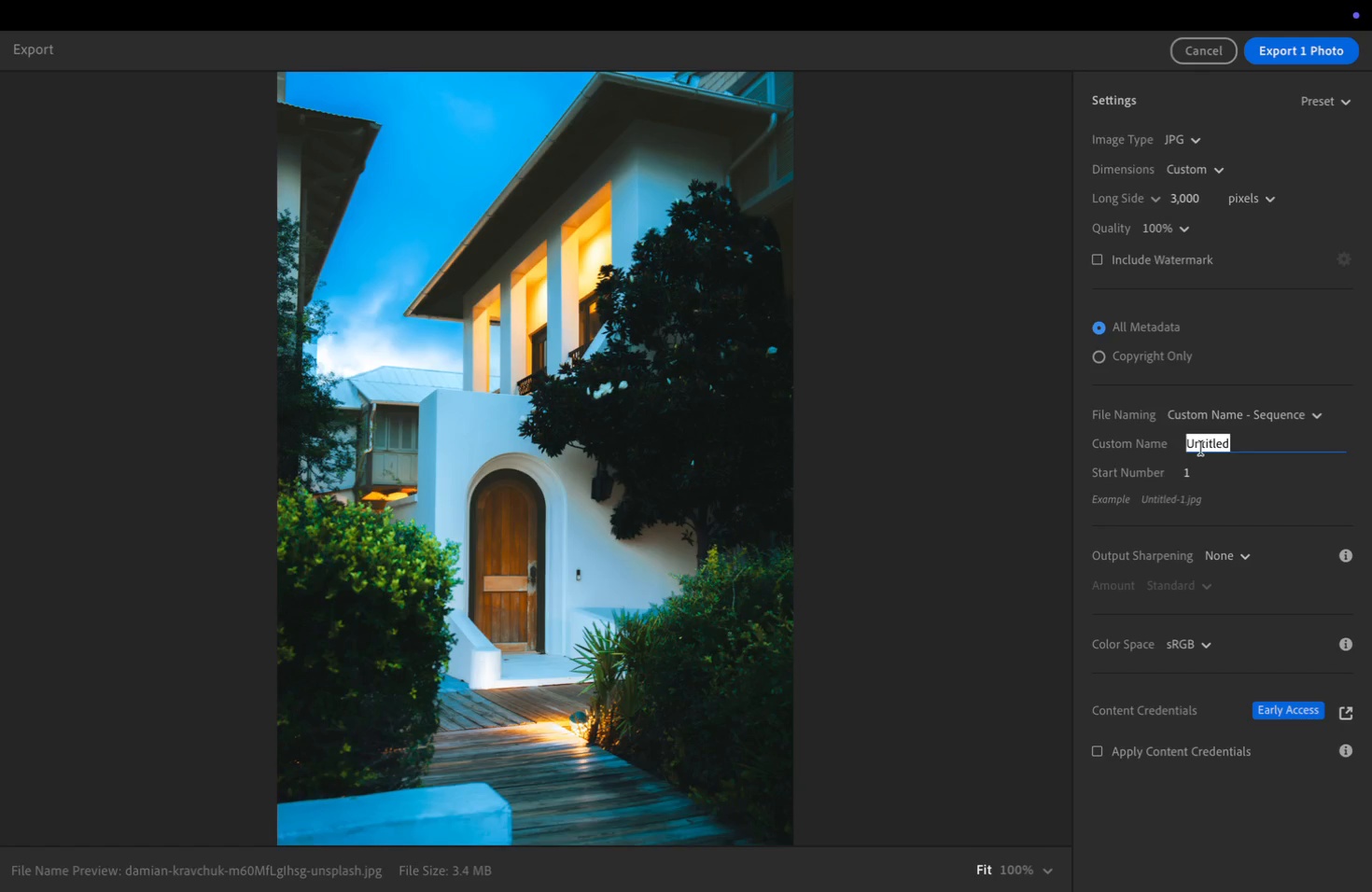 
type(Edits)
 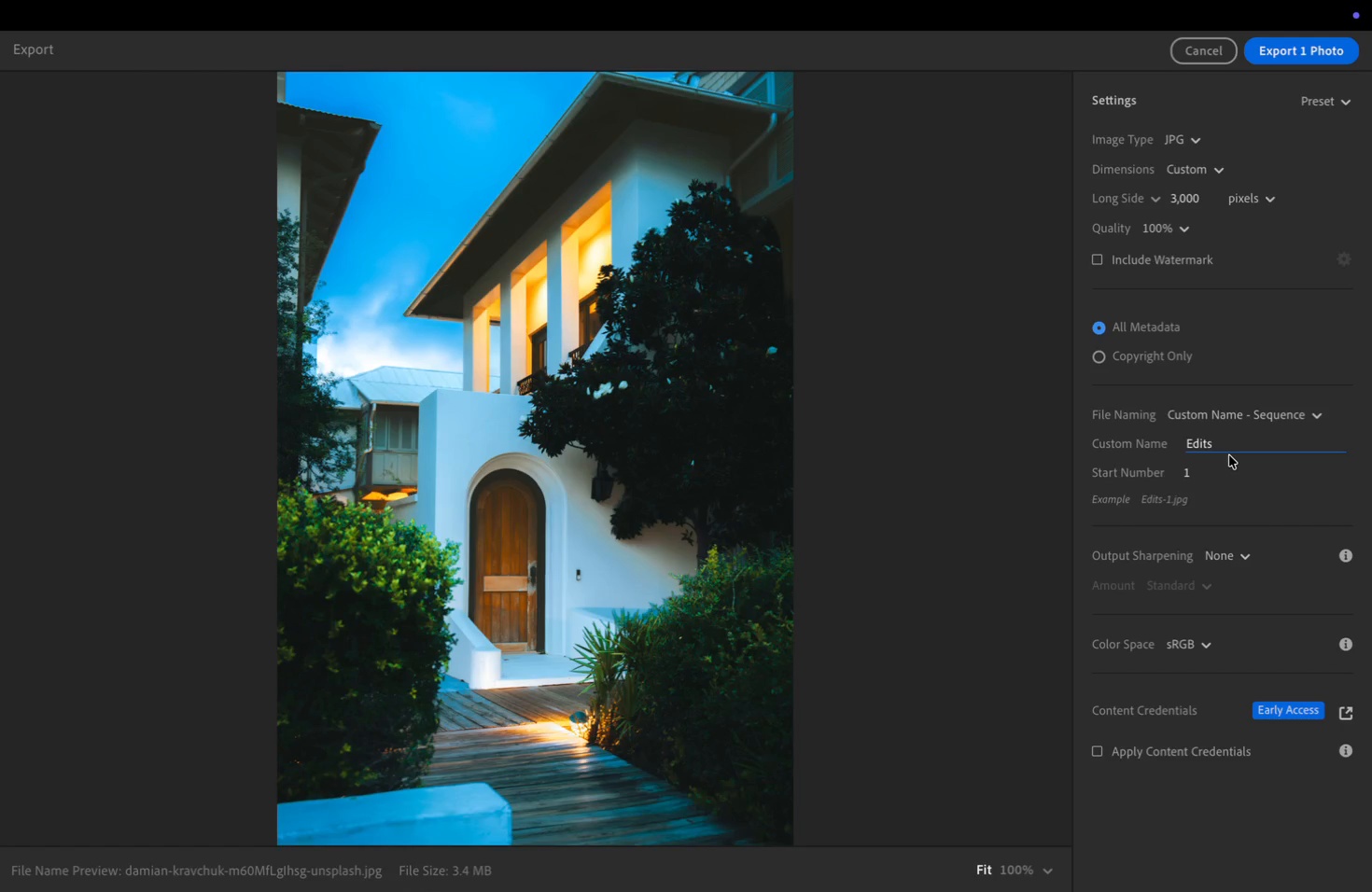 
wait(10.86)
 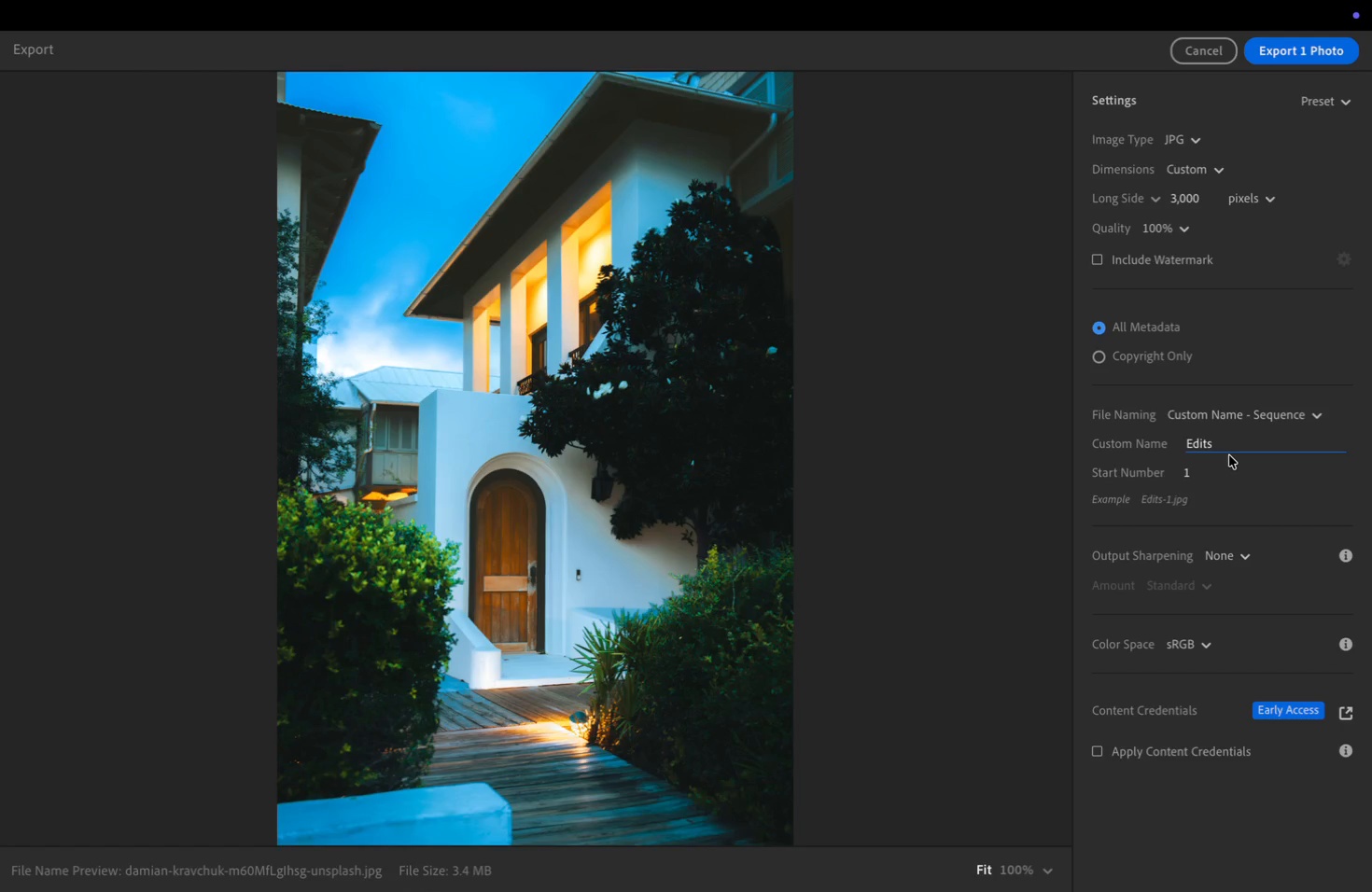 
double_click([1195, 476])
 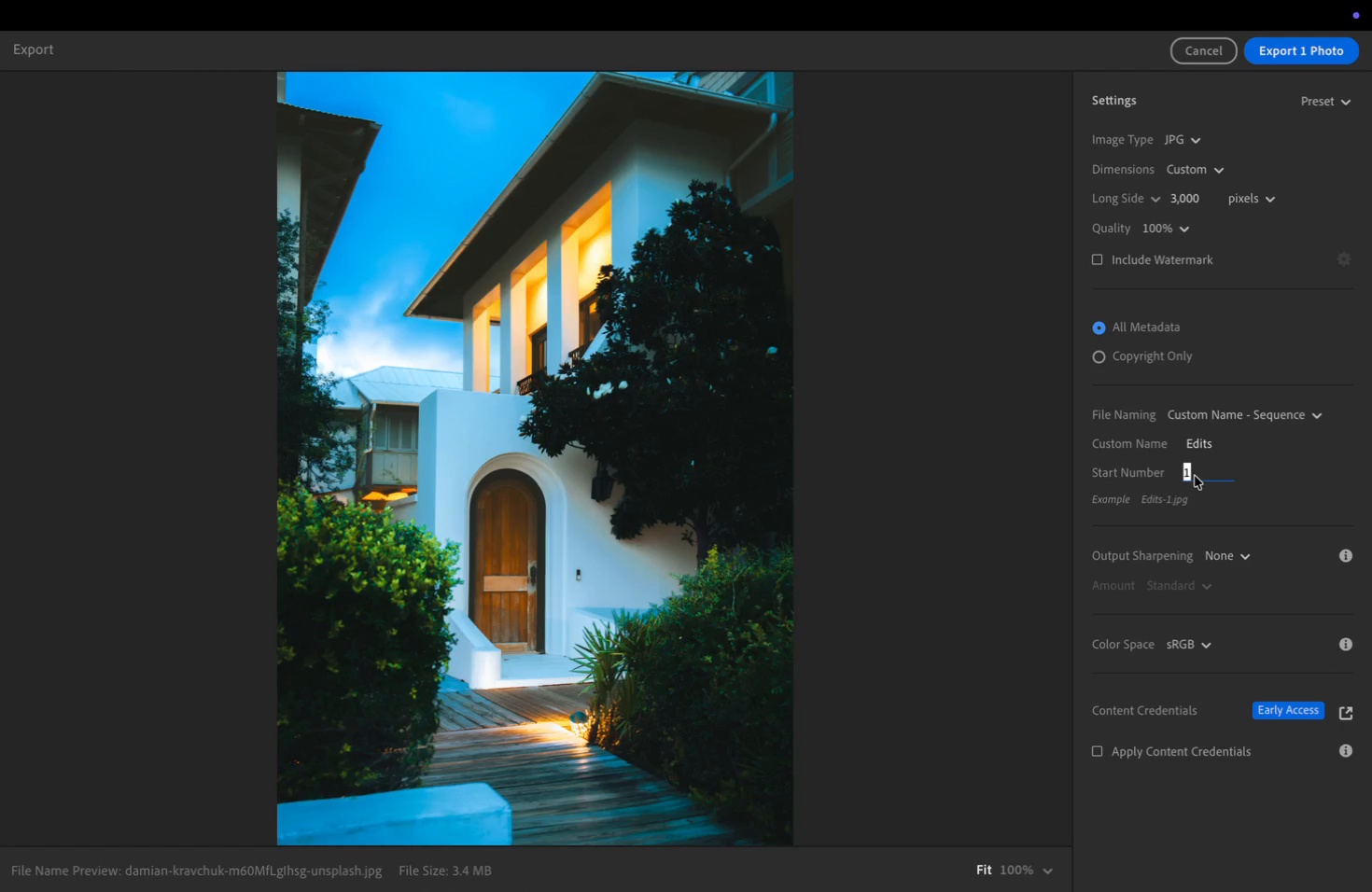 
key(2)
 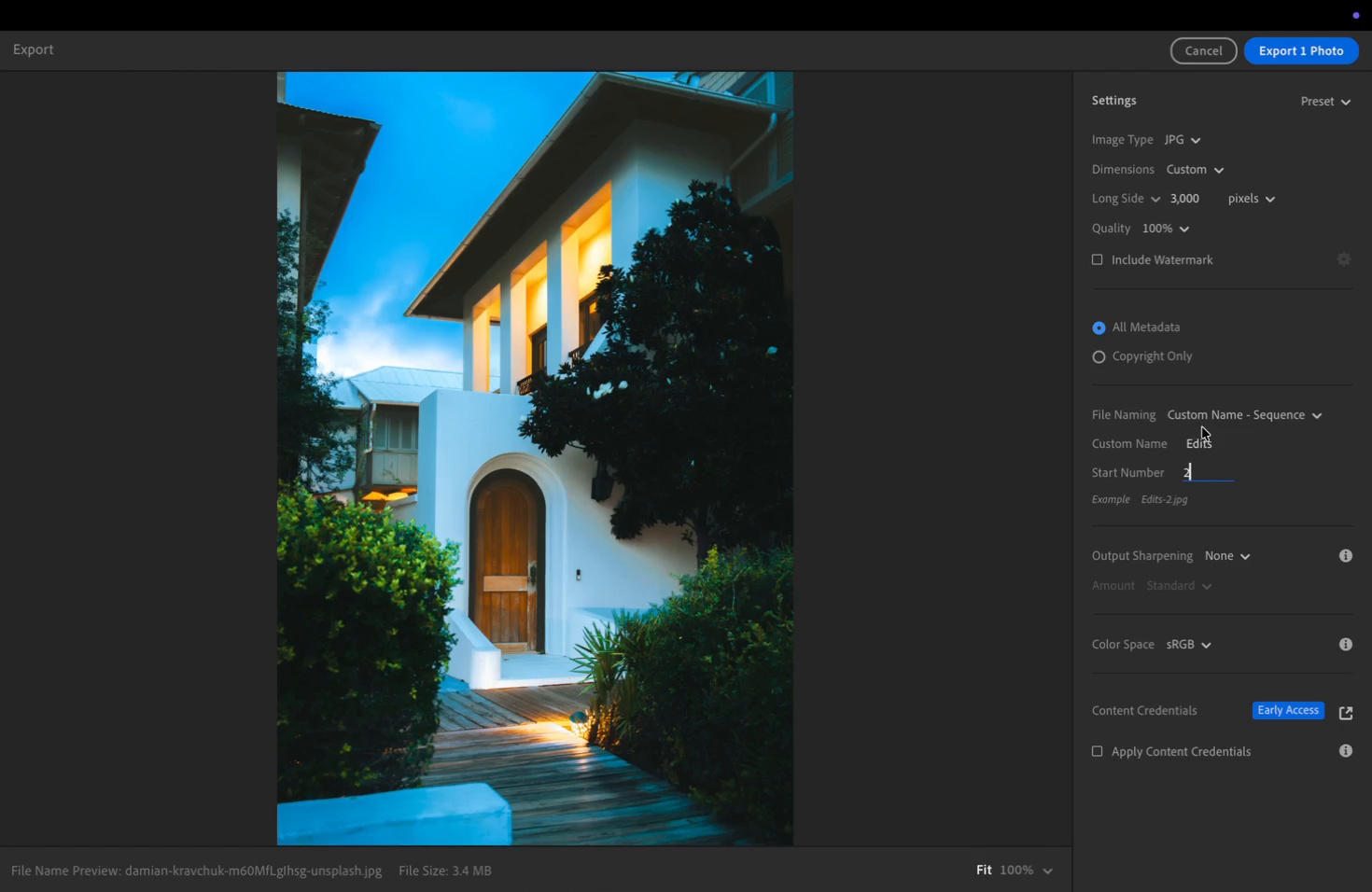 
wait(7.11)
 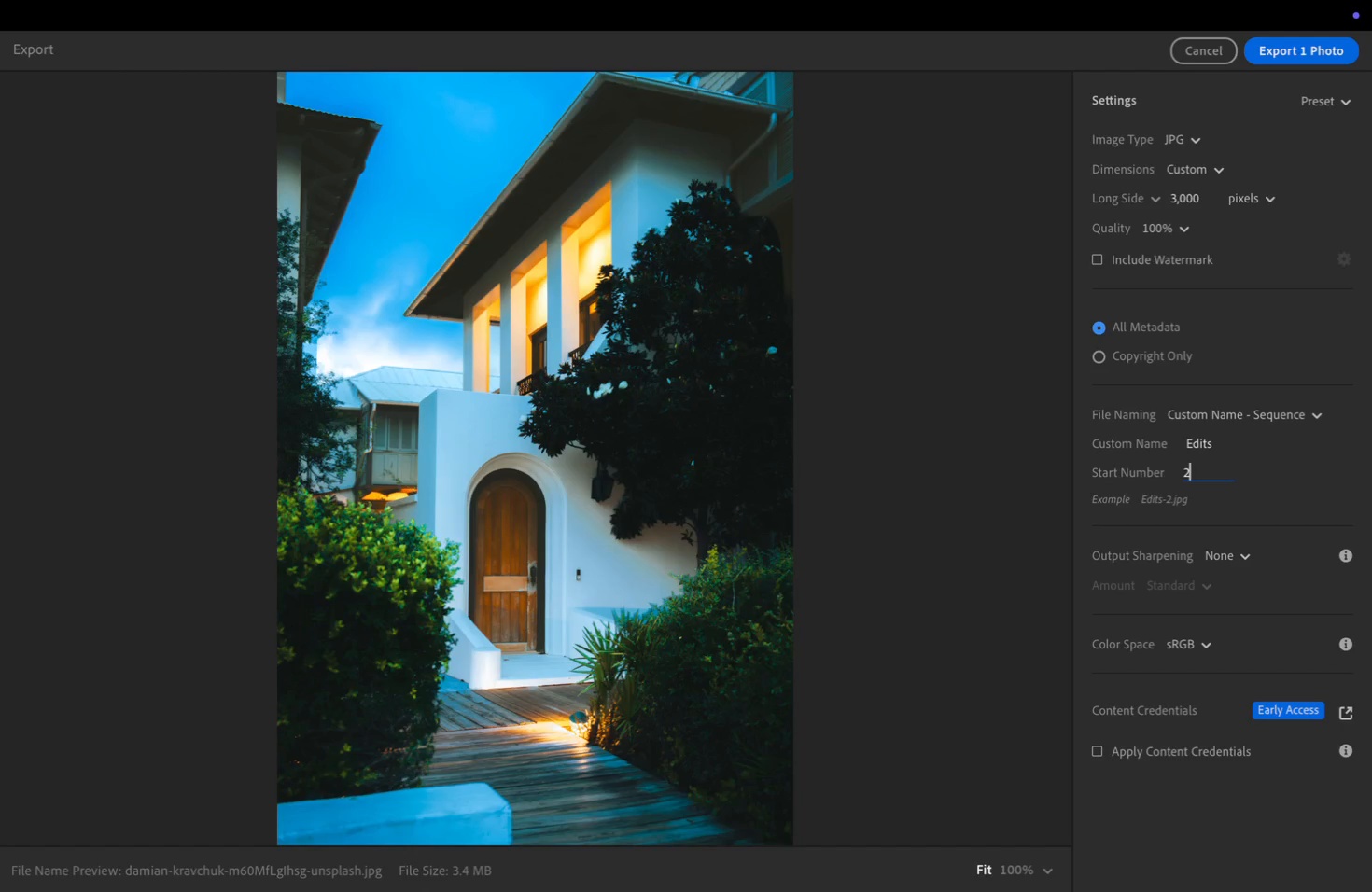 
left_click([1295, 49])
 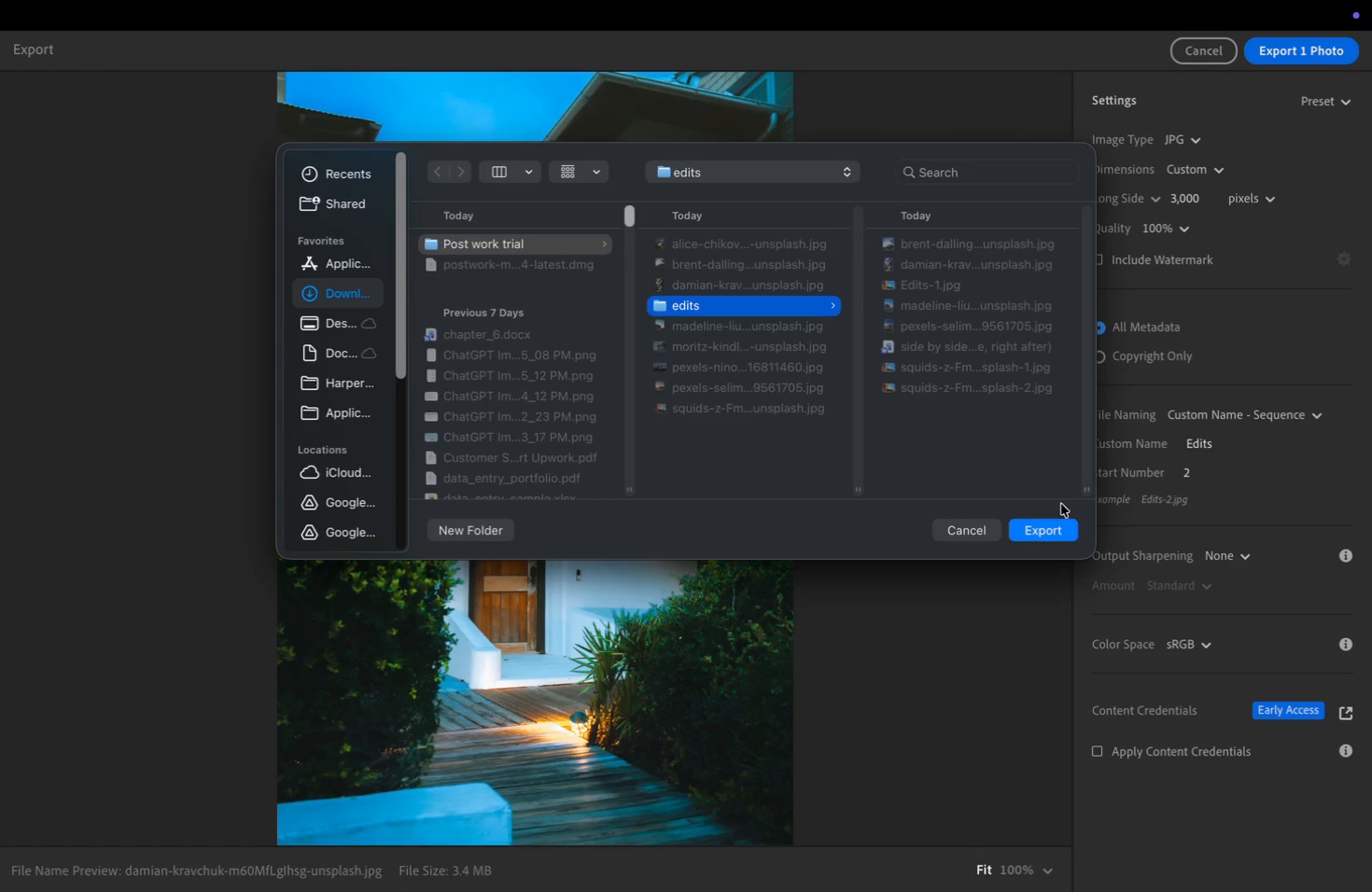 
left_click([1058, 535])
 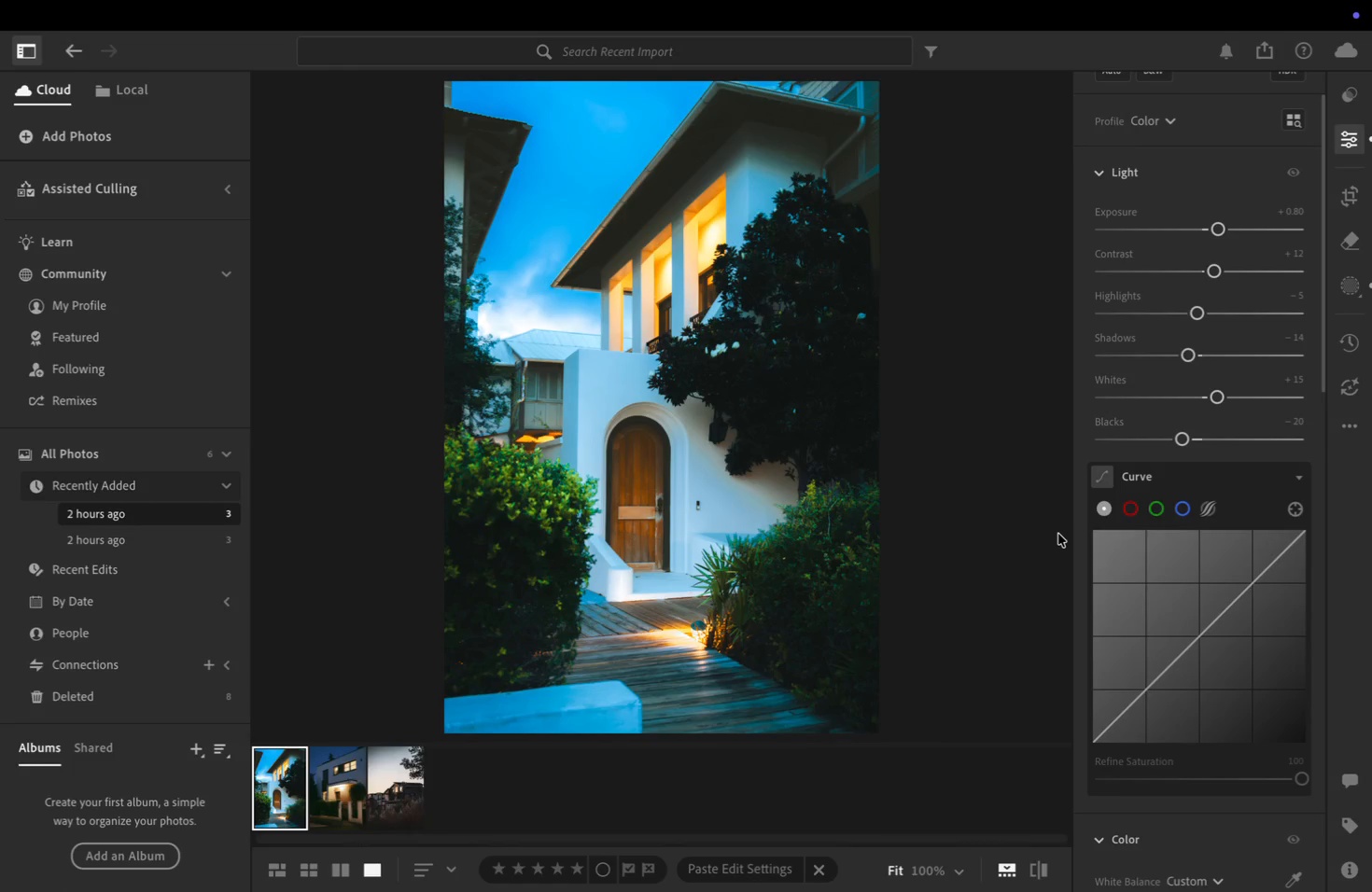 
wait(14.88)
 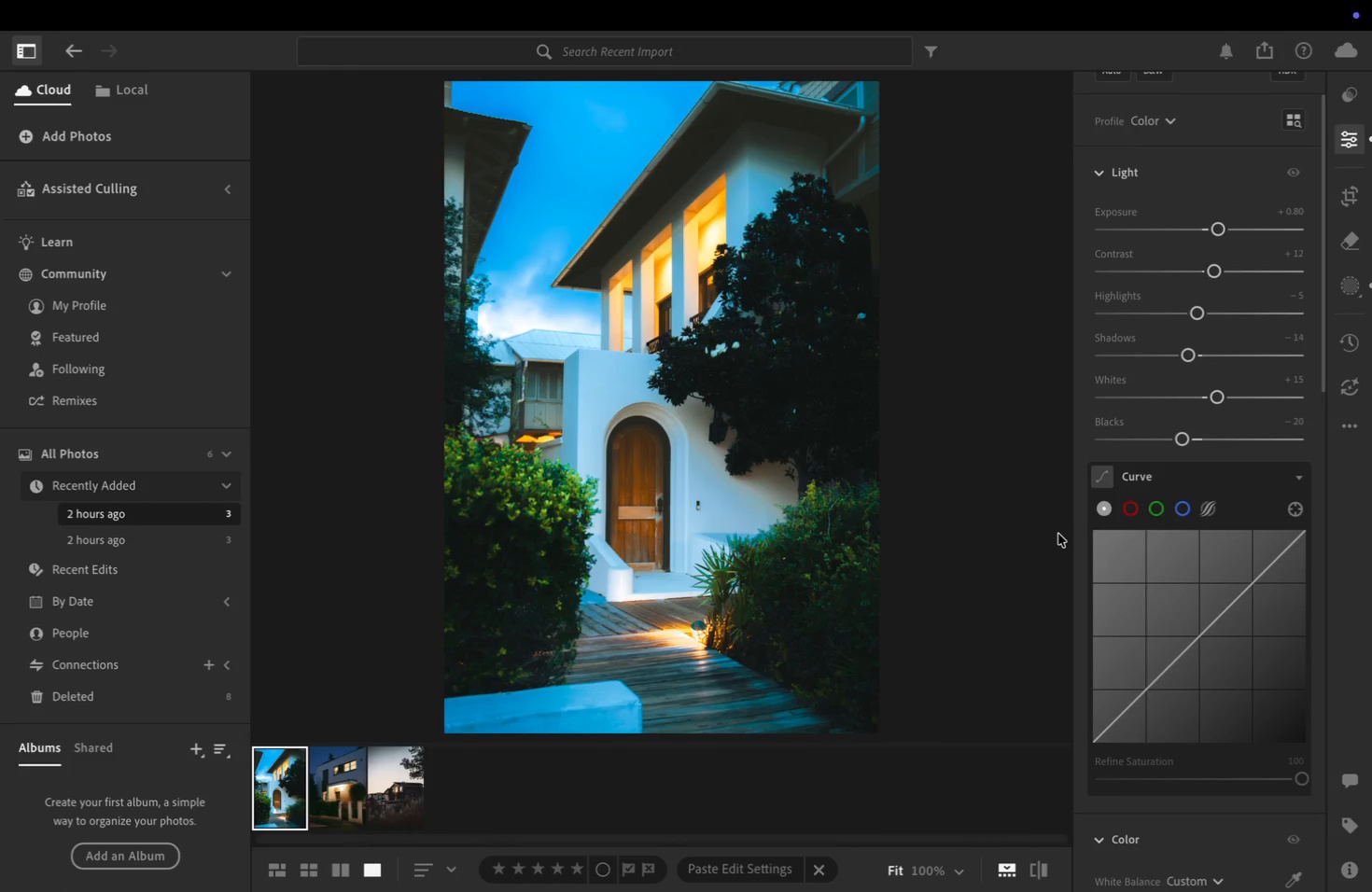 
scroll: coordinate [737, 492], scroll_direction: down, amount: 48.0
 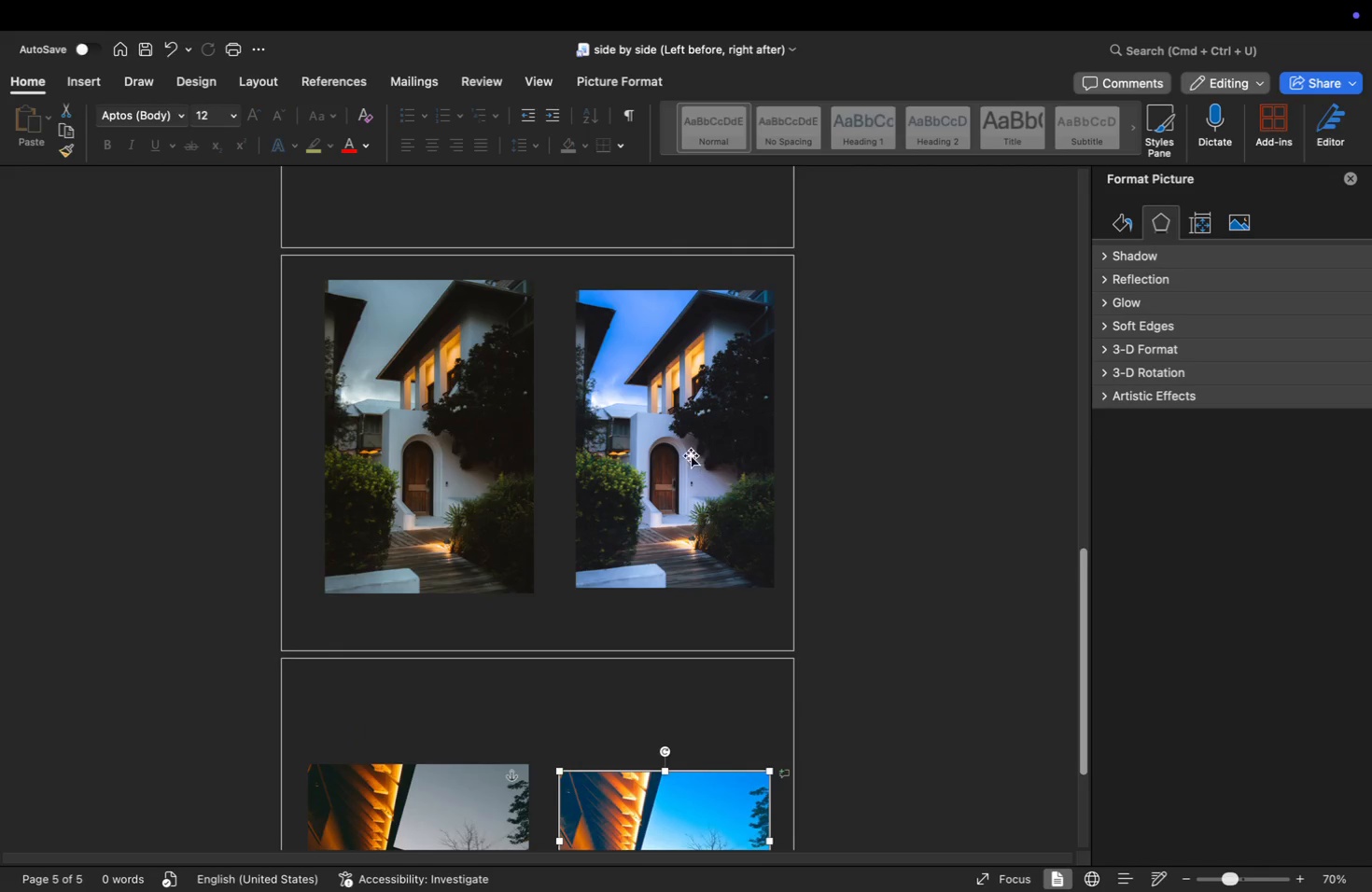 
left_click([689, 453])
 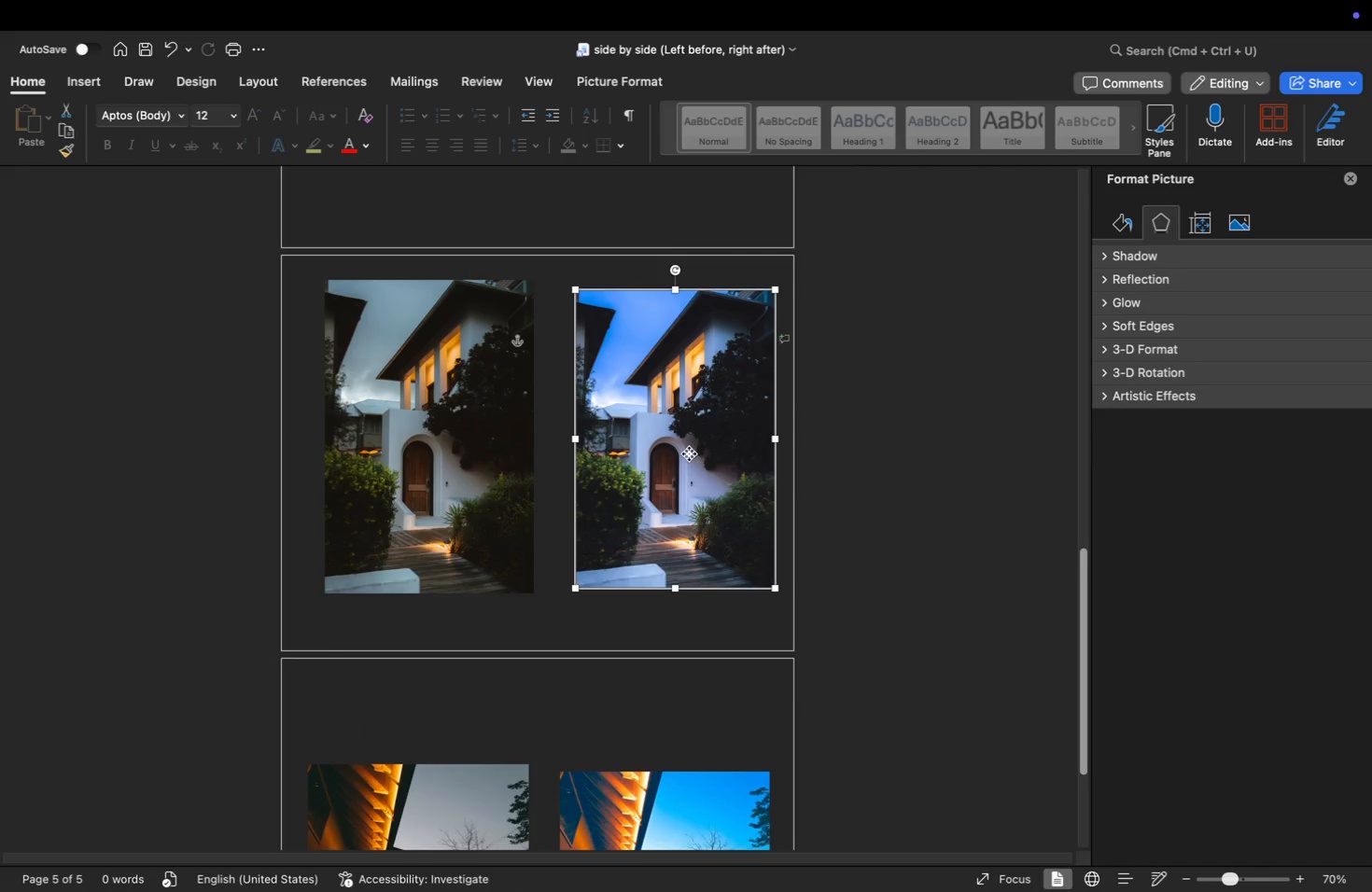 
right_click([689, 453])
 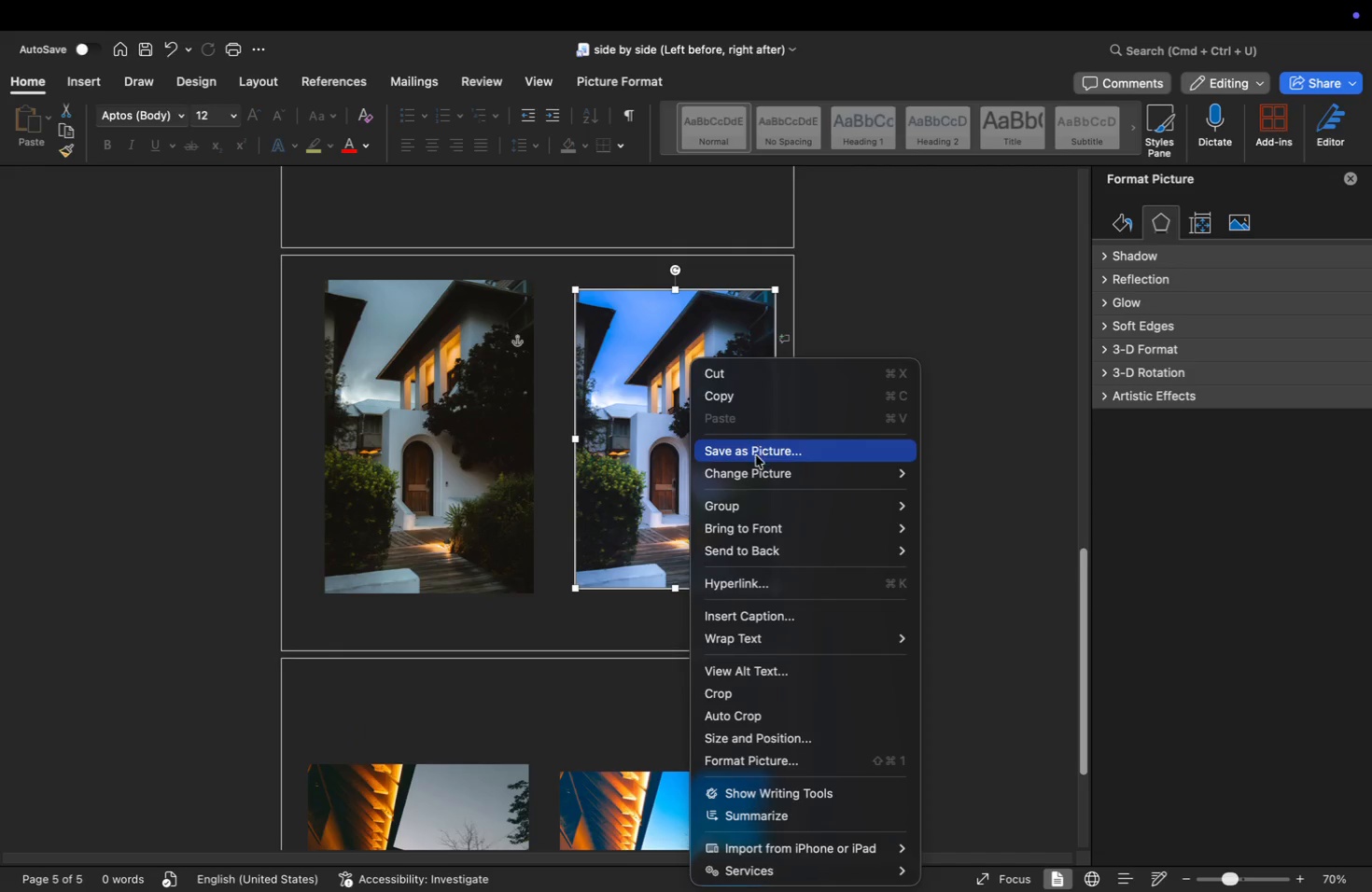 
left_click([753, 475])
 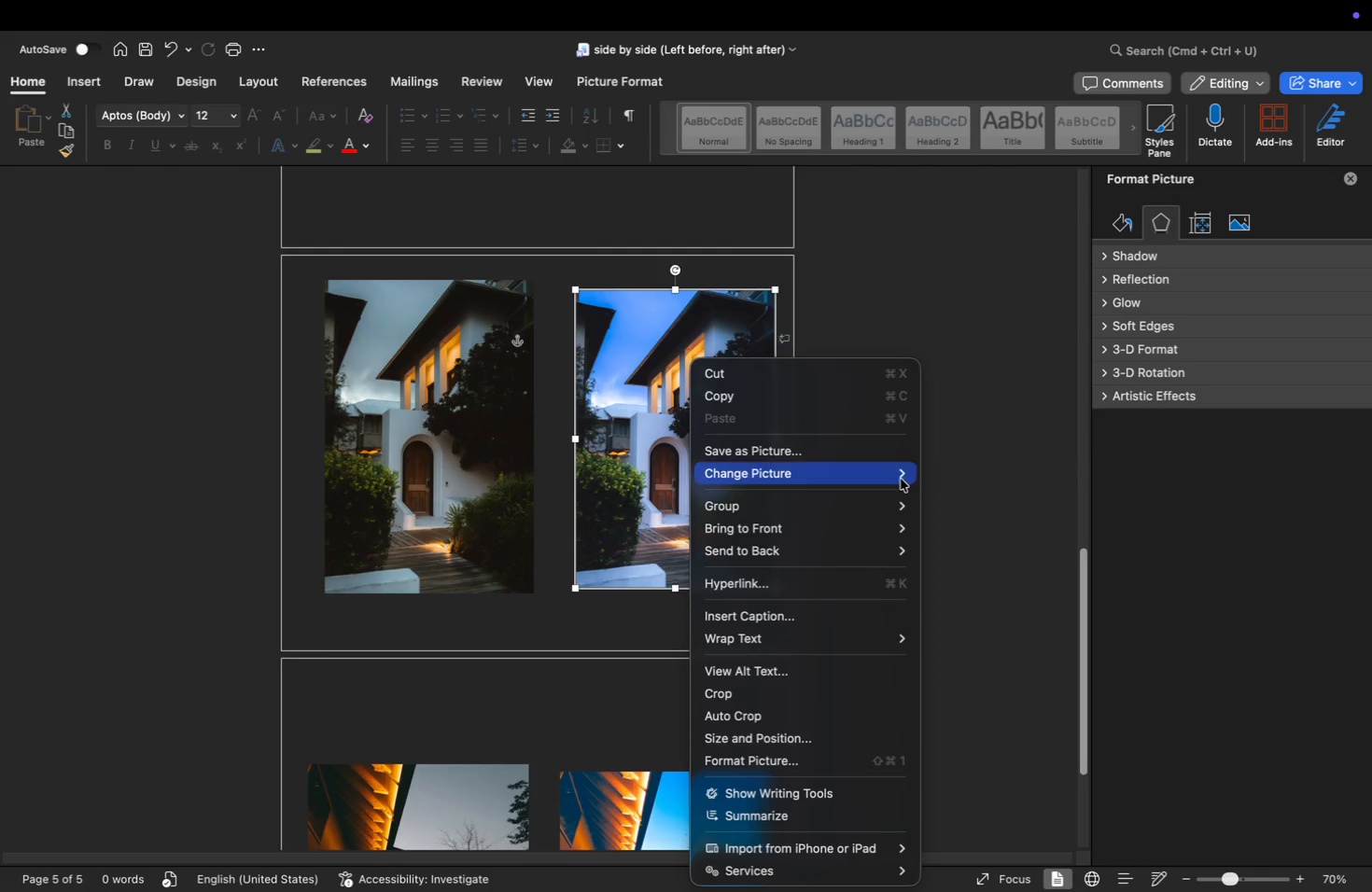 
left_click([982, 479])
 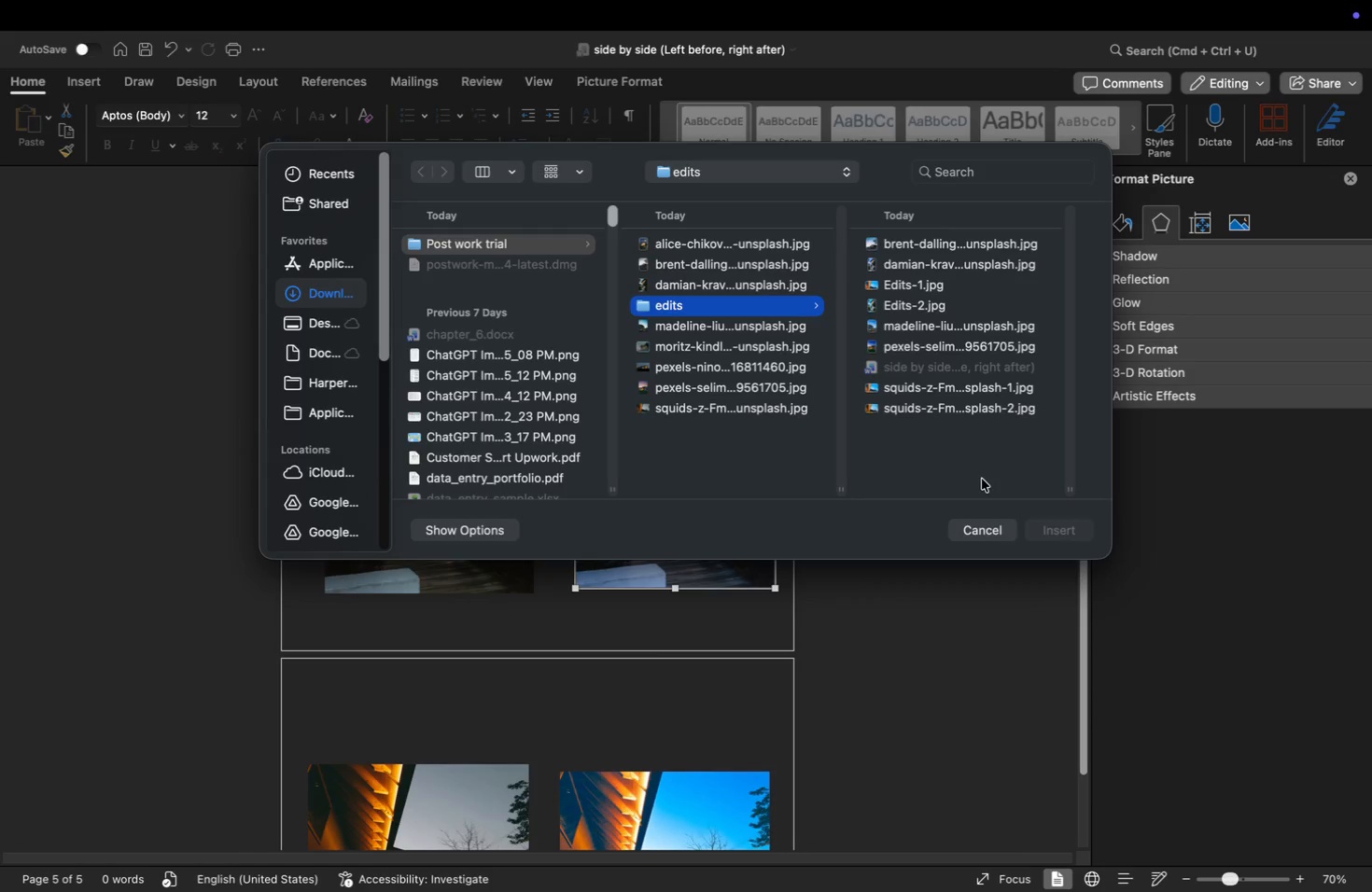 
wait(5.42)
 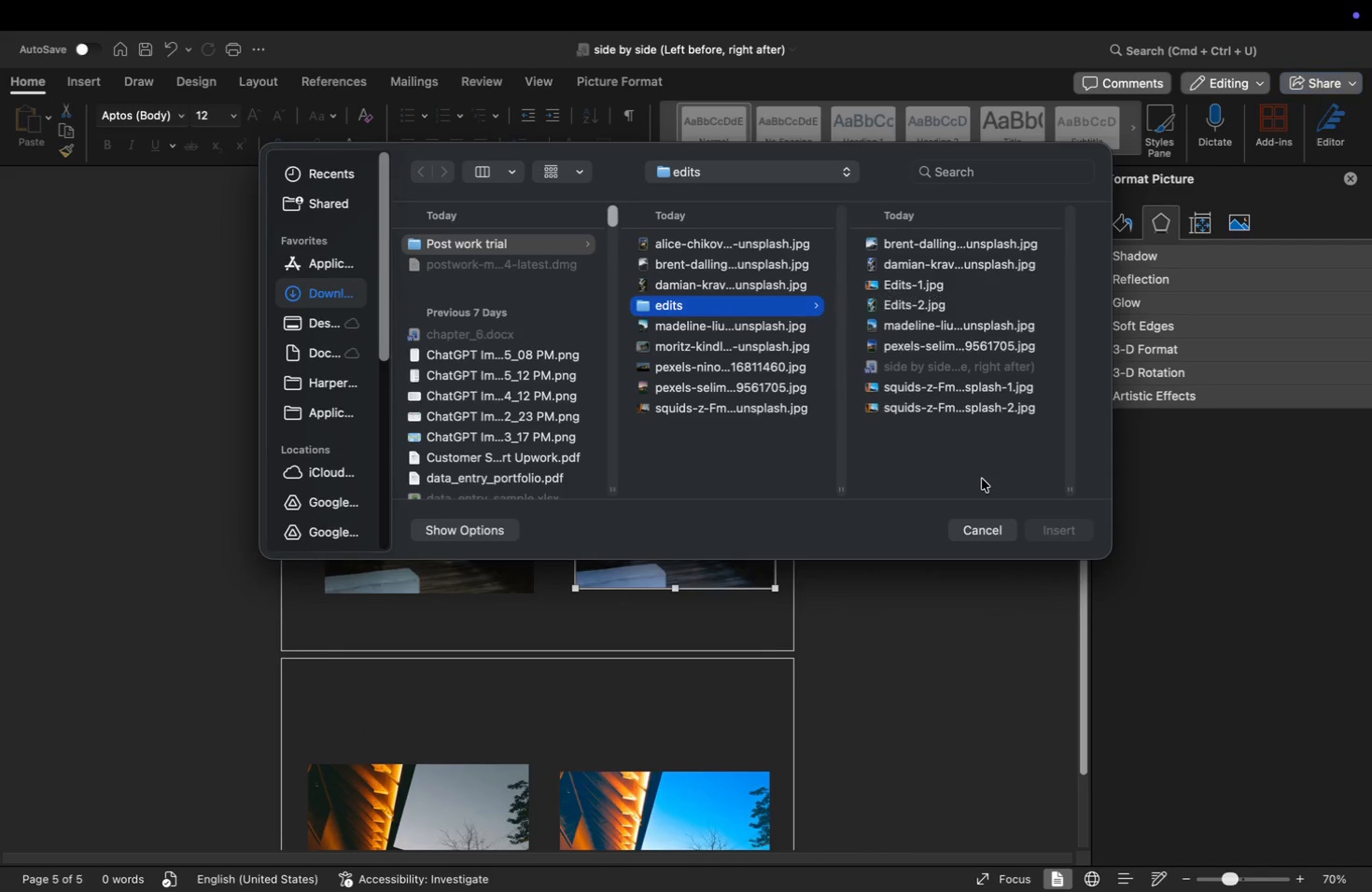 
left_click([943, 304])
 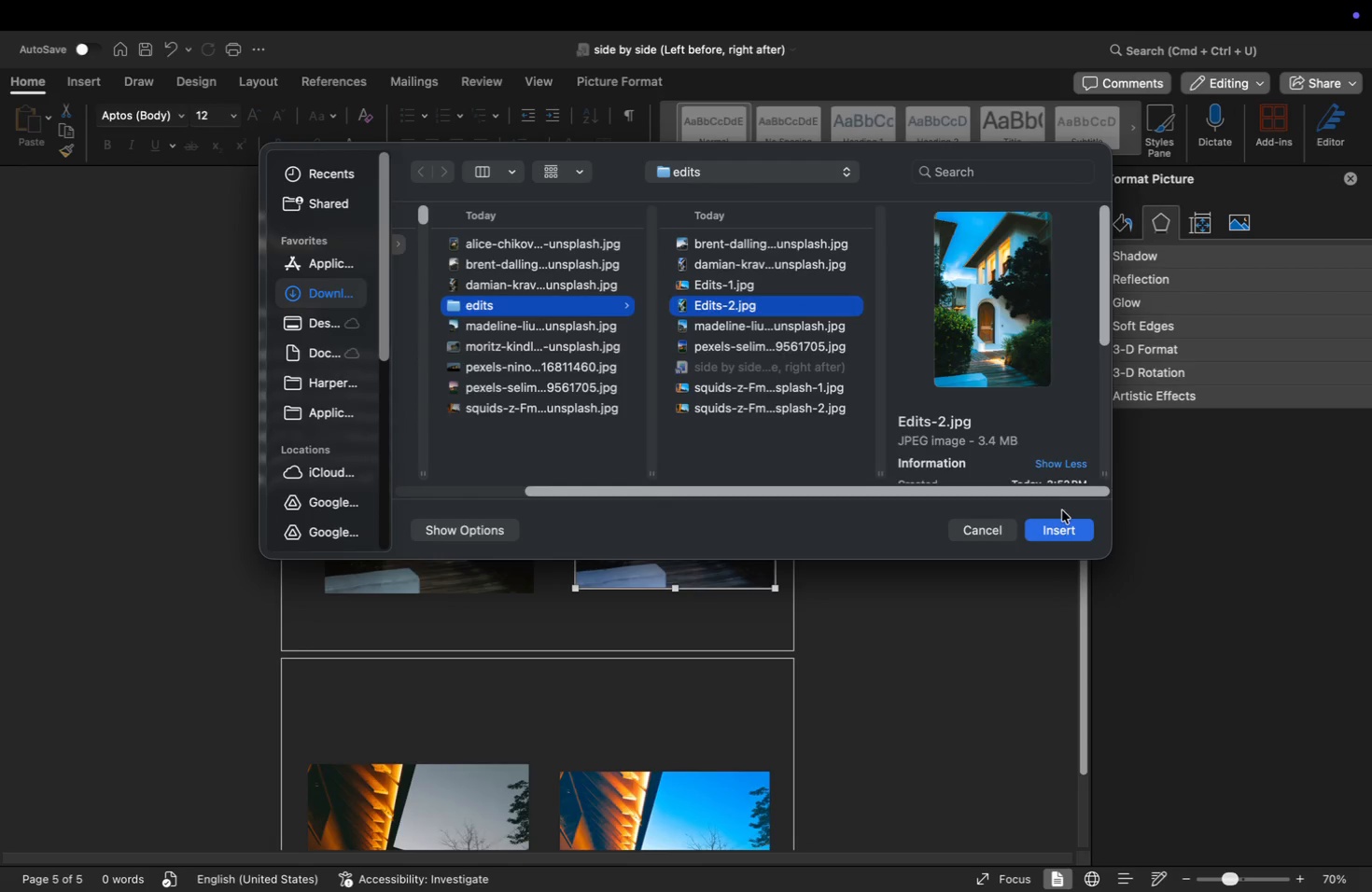 
left_click([1065, 528])
 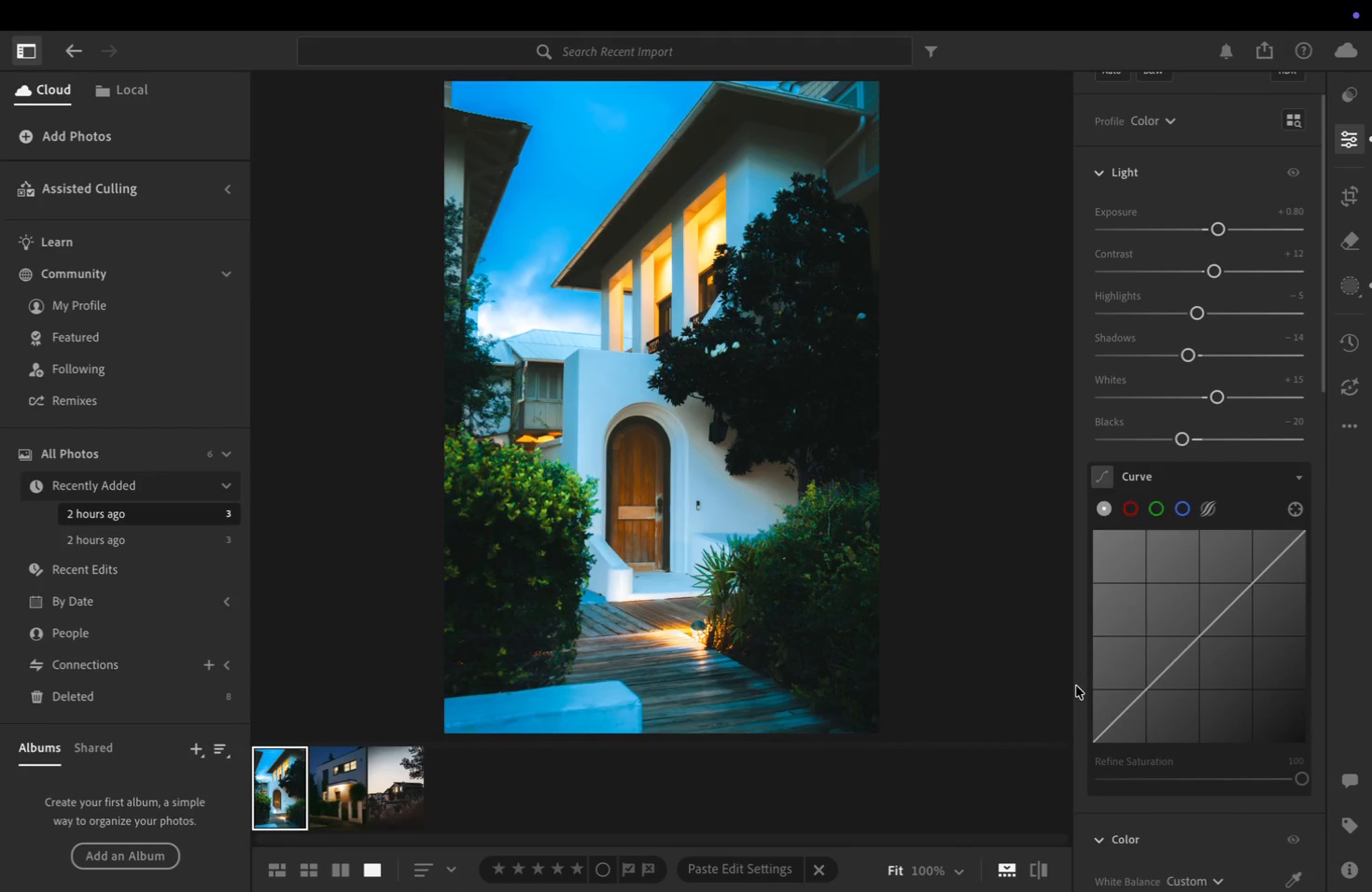 
wait(14.72)
 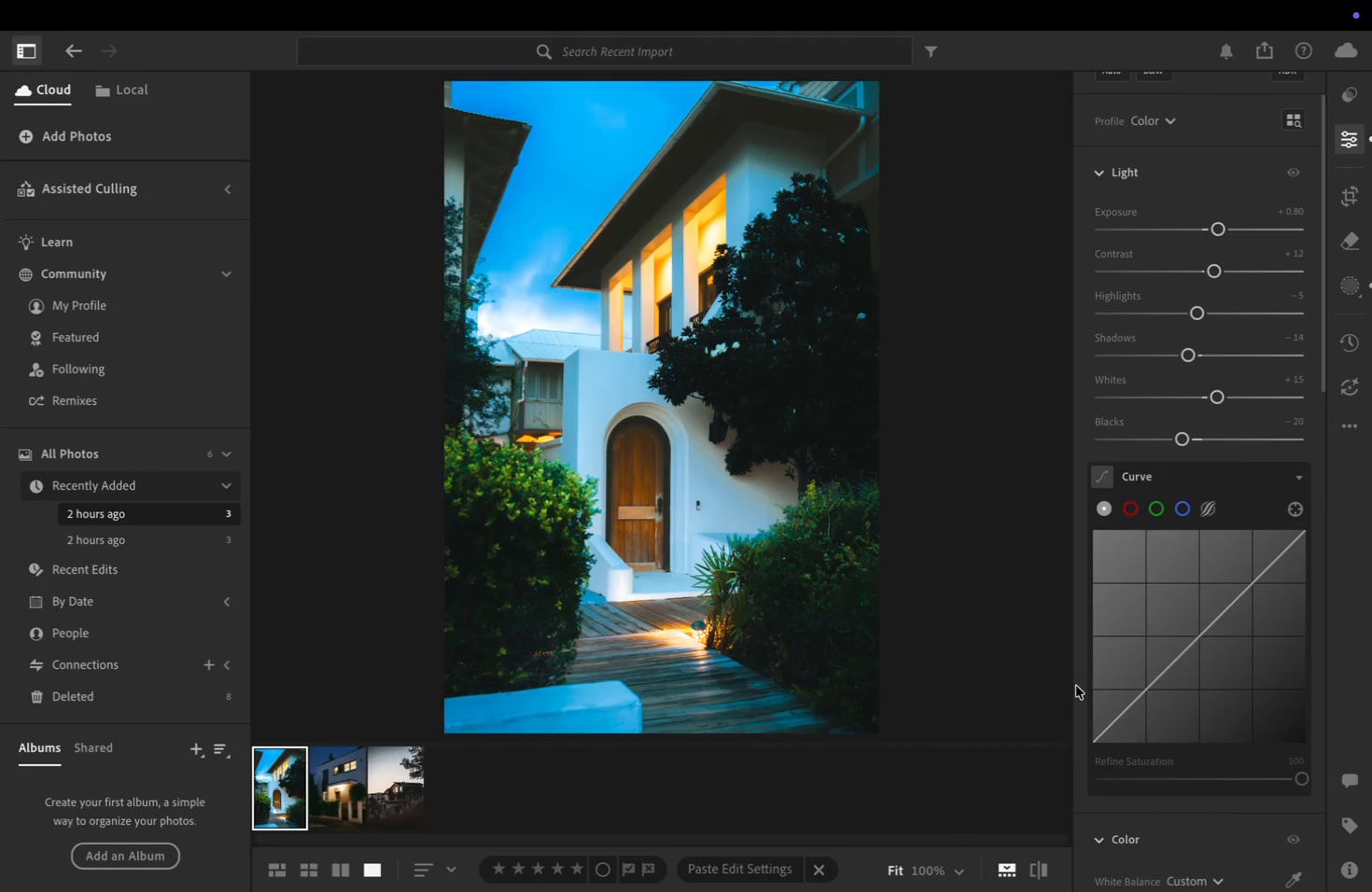 
left_click([1295, 216])
 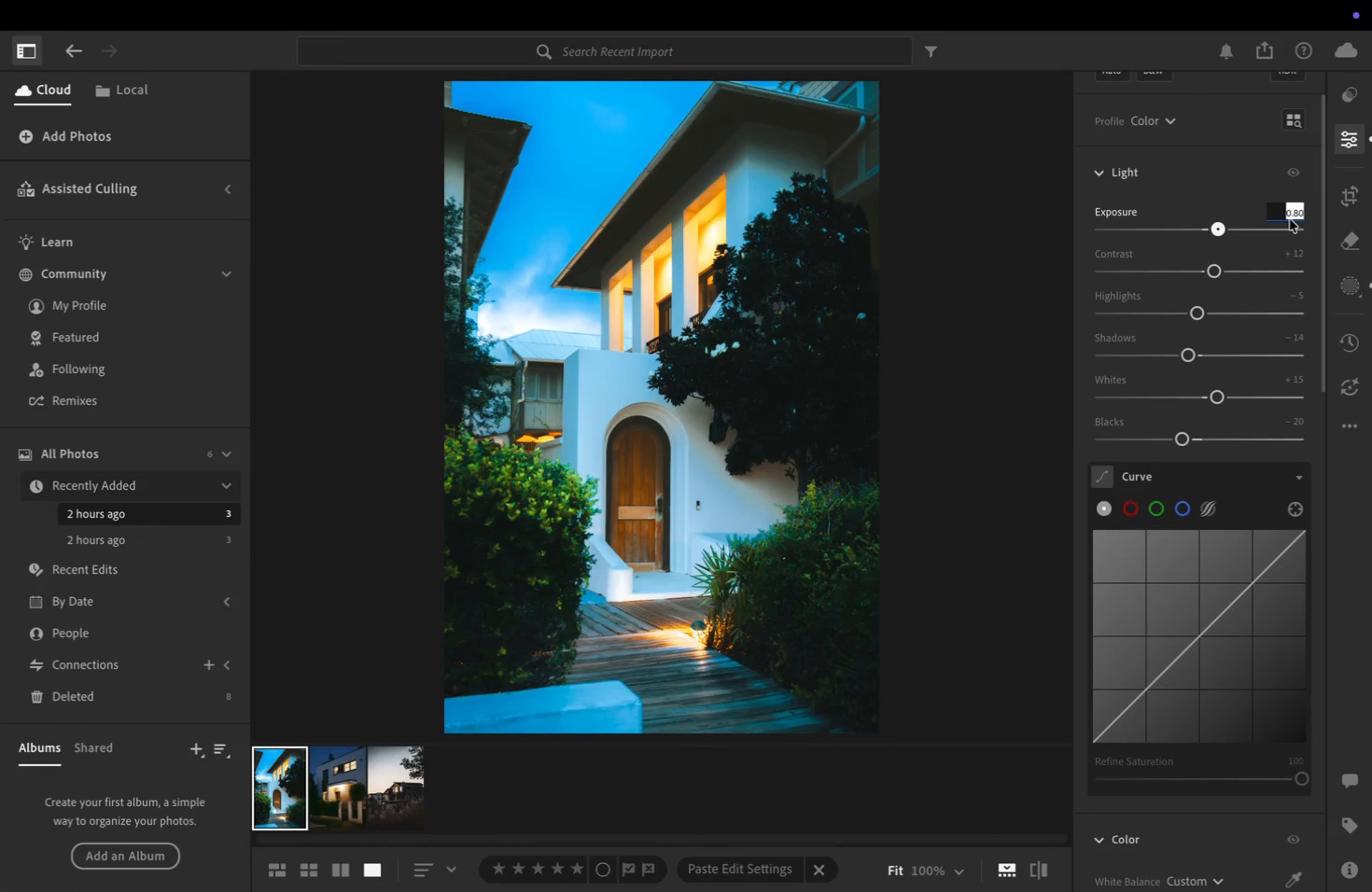 
key(ArrowDown)
 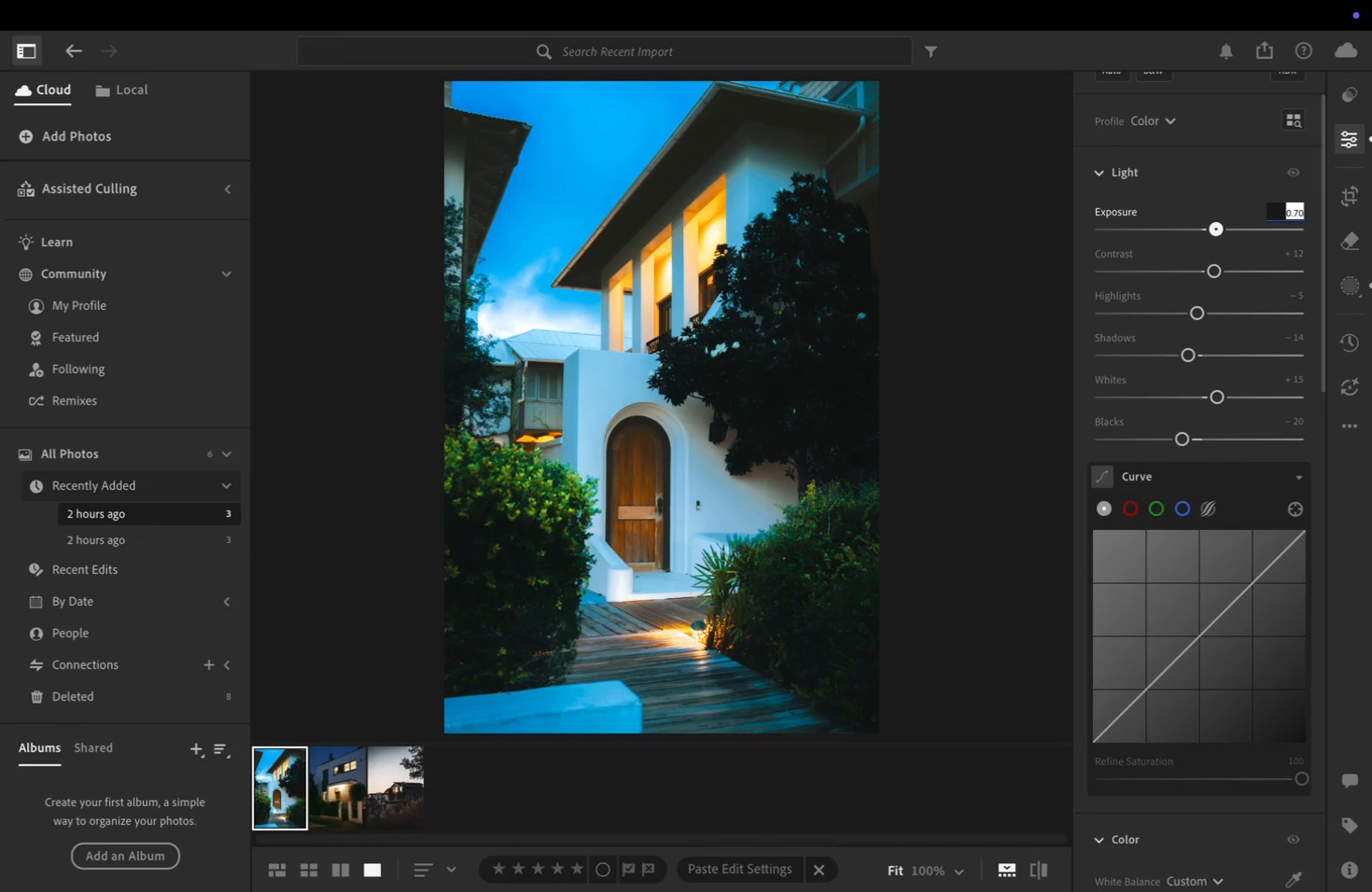 
key(ArrowDown)
 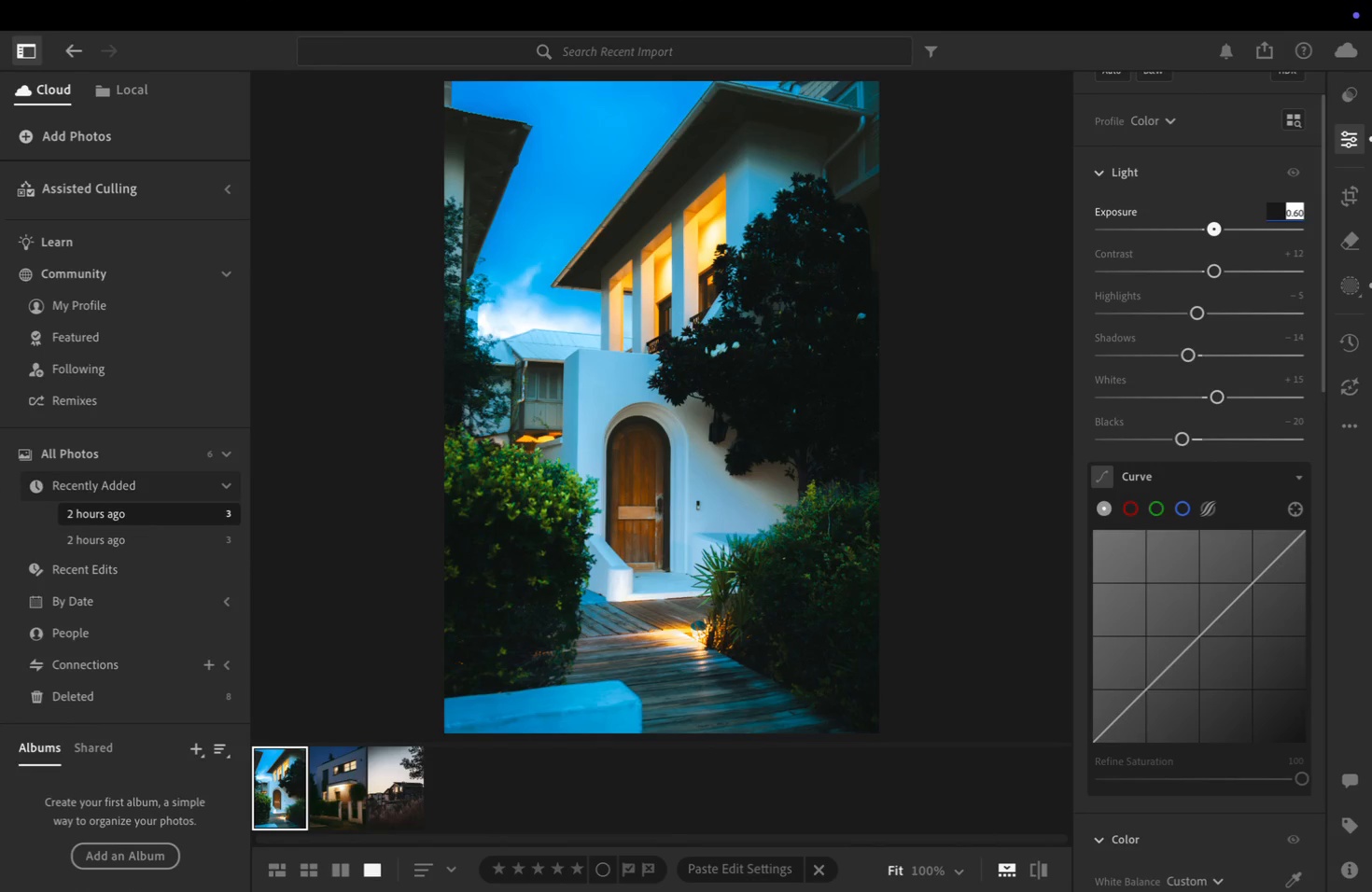 
key(ArrowUp)
 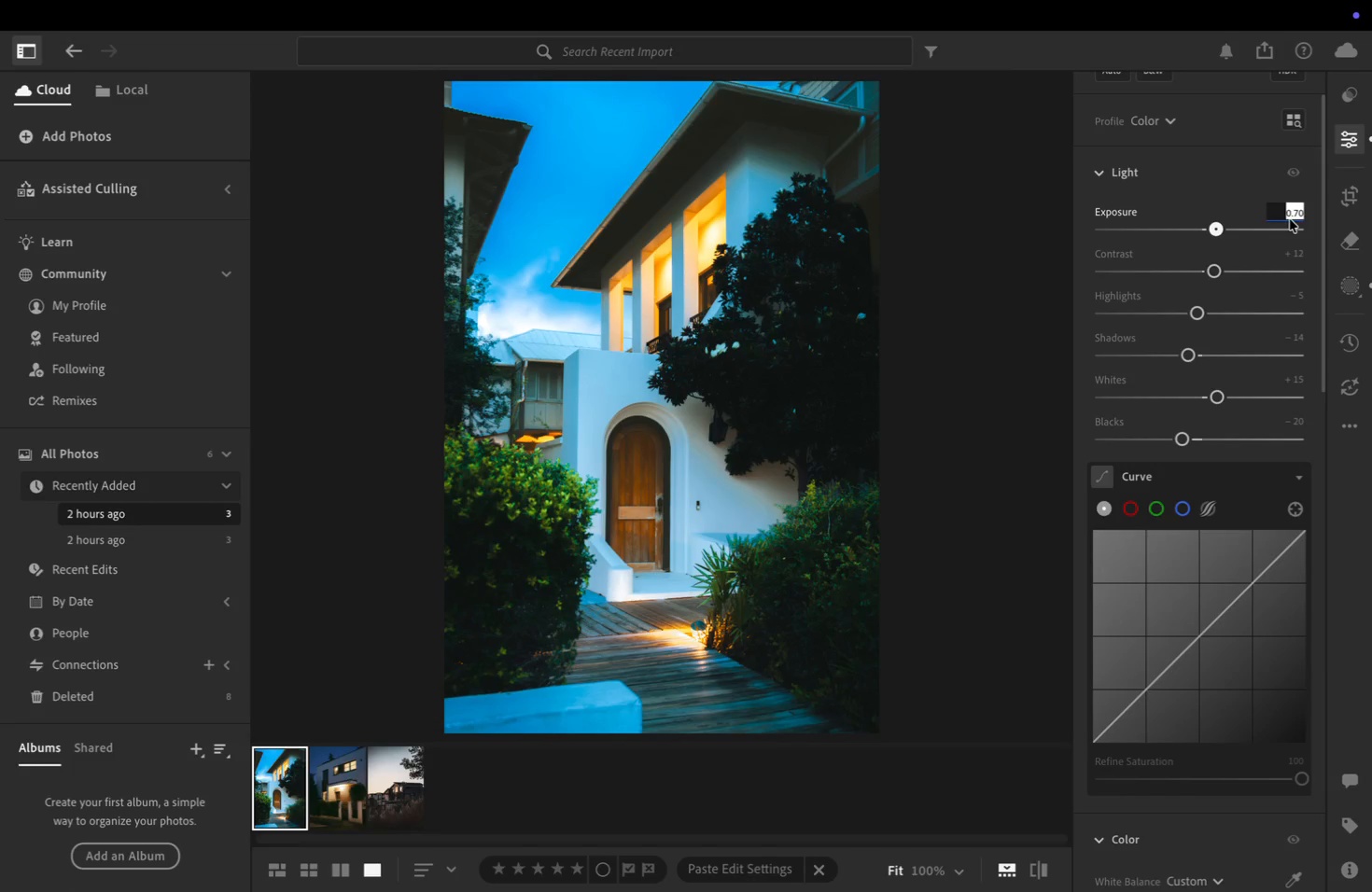 
key(ArrowUp)
 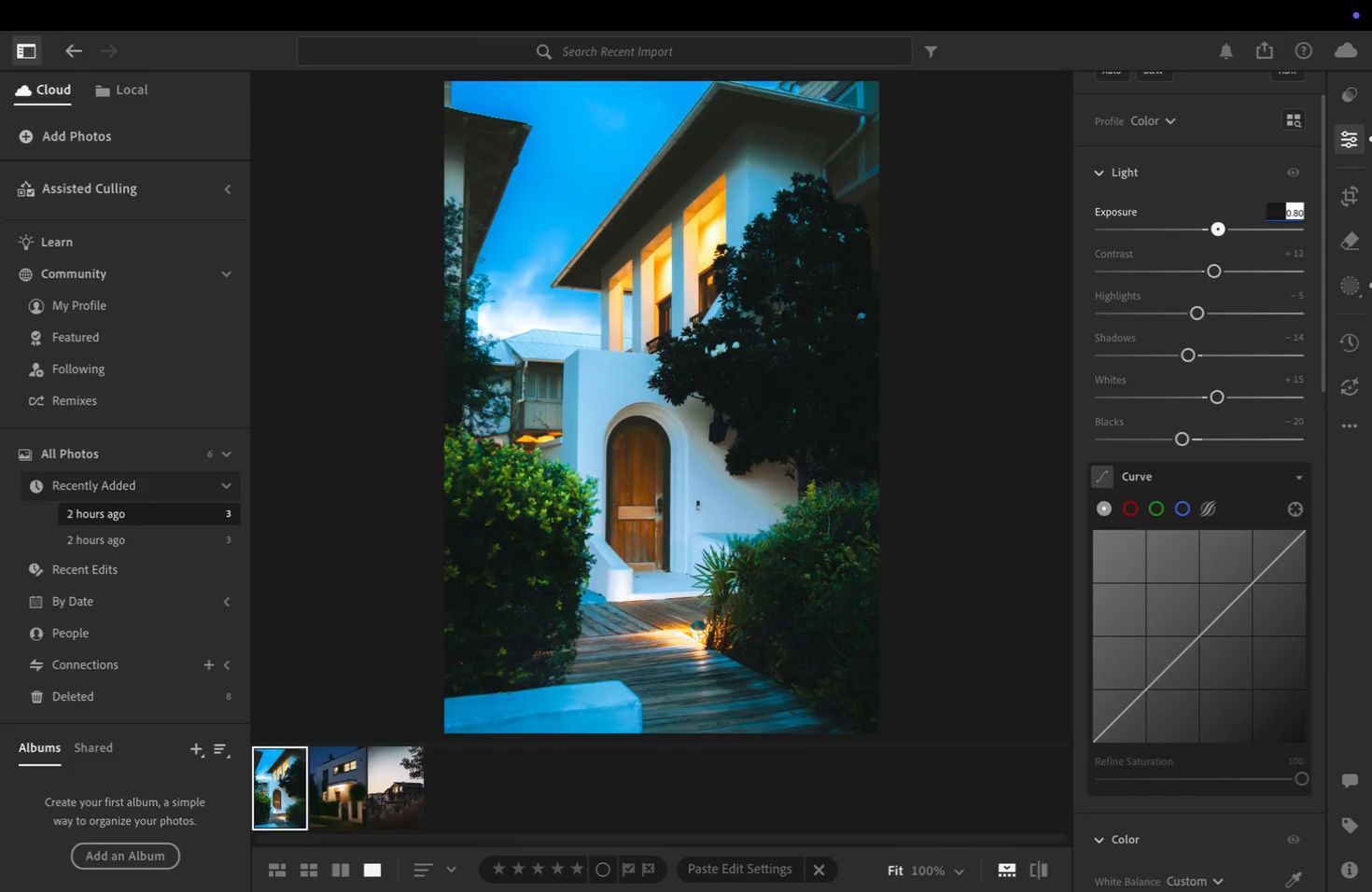 
key(ArrowDown)
 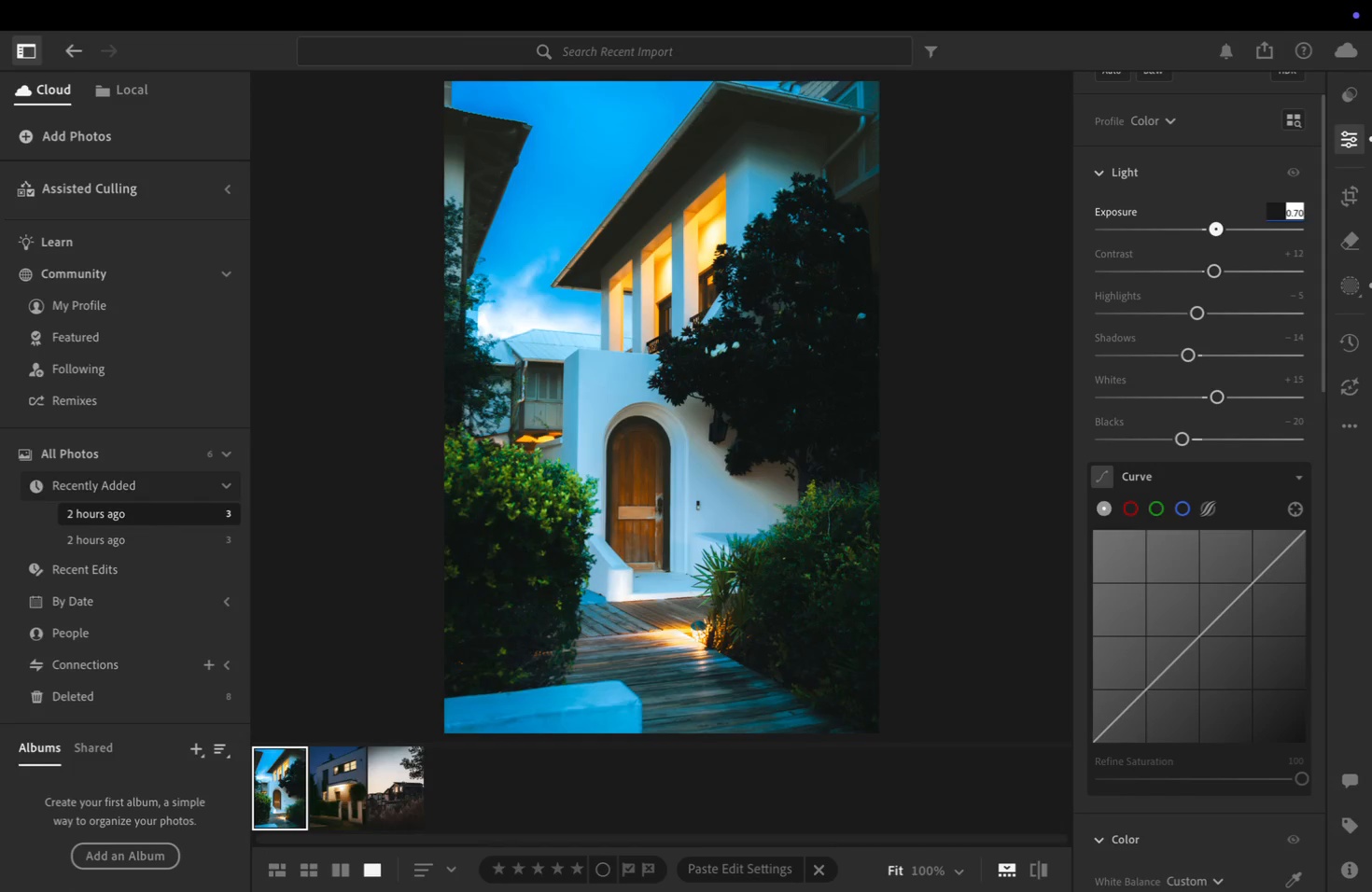 
key(ArrowUp)
 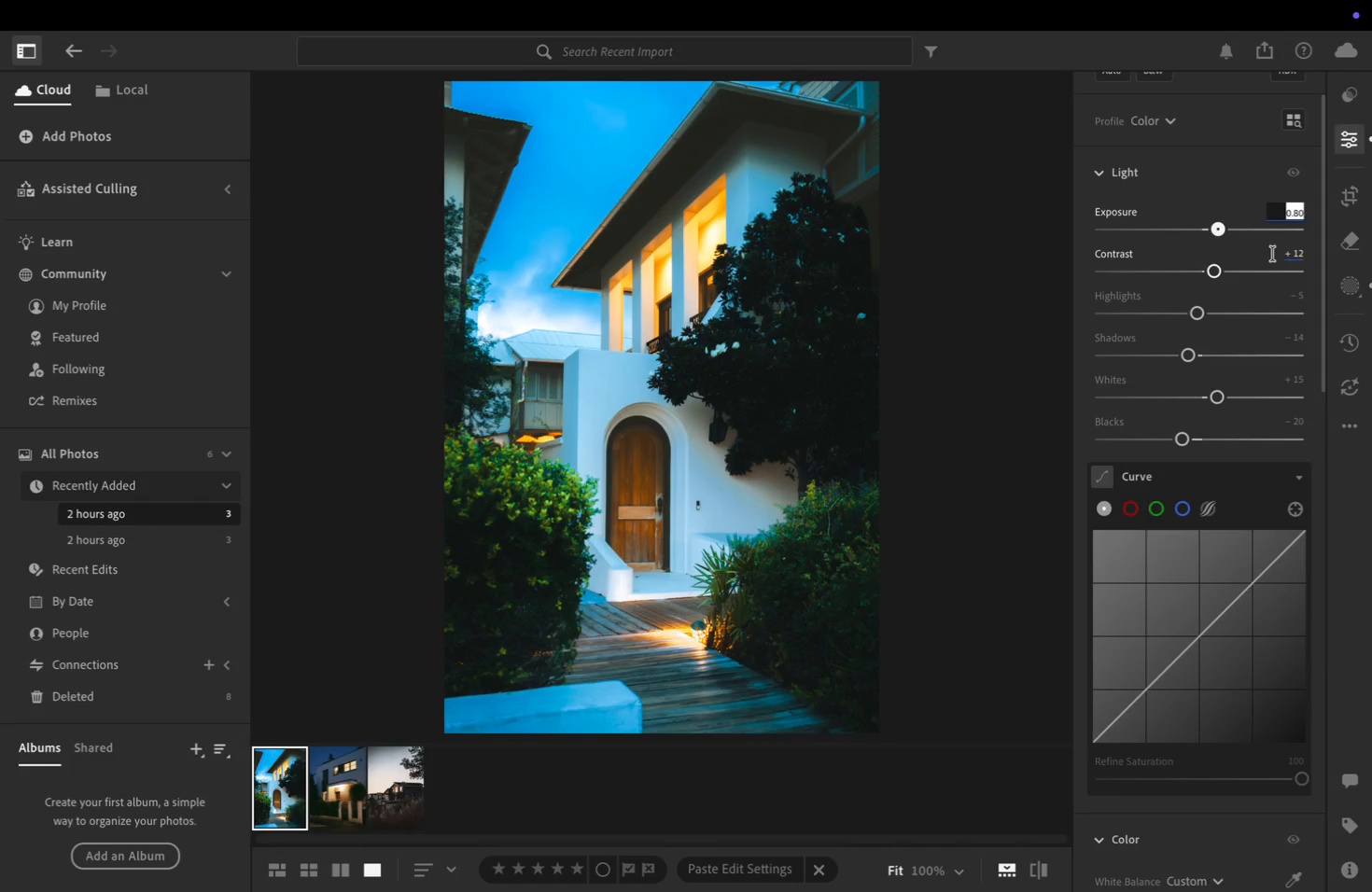 
left_click([1294, 252])
 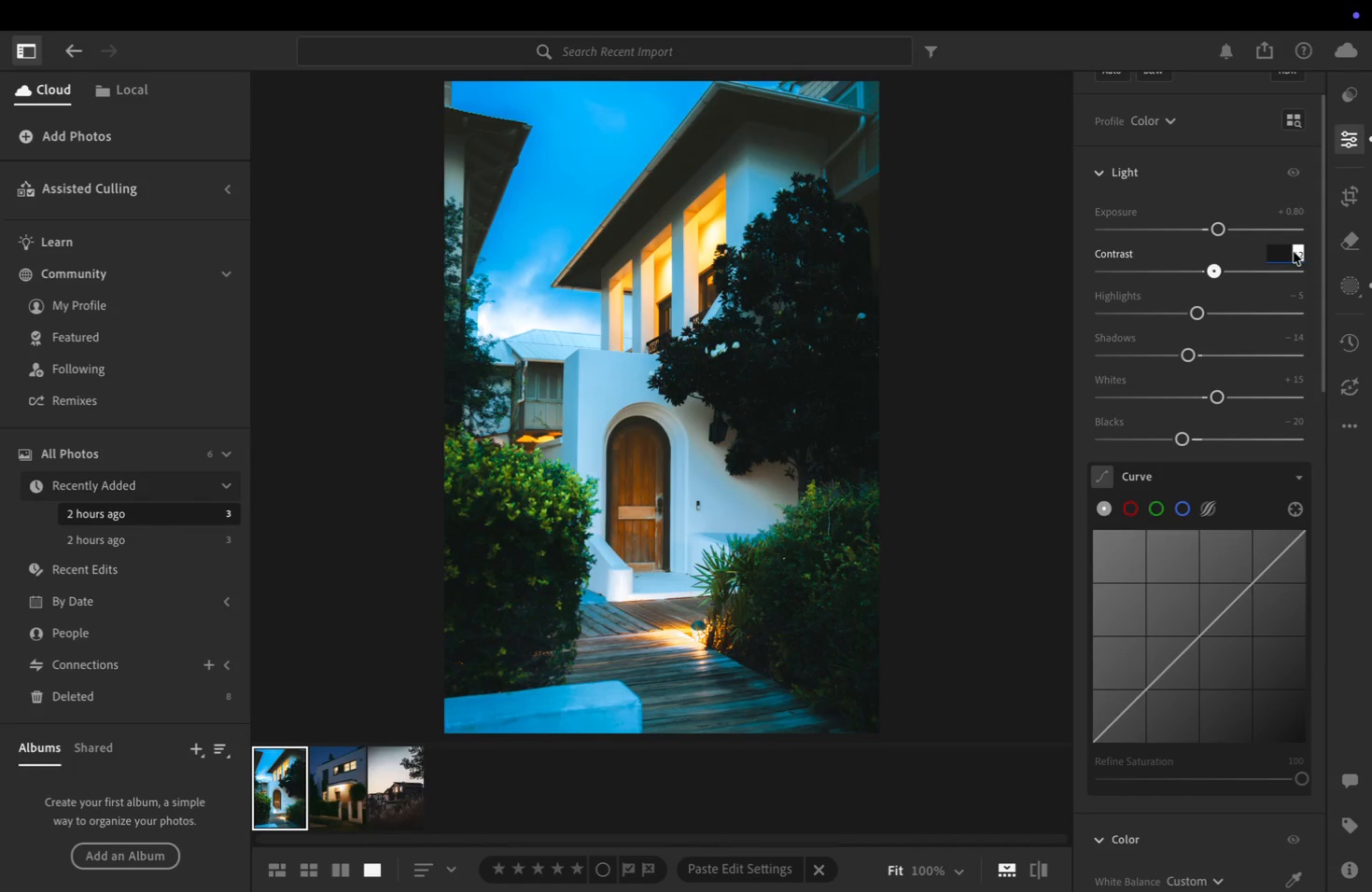 
key(ArrowDown)
 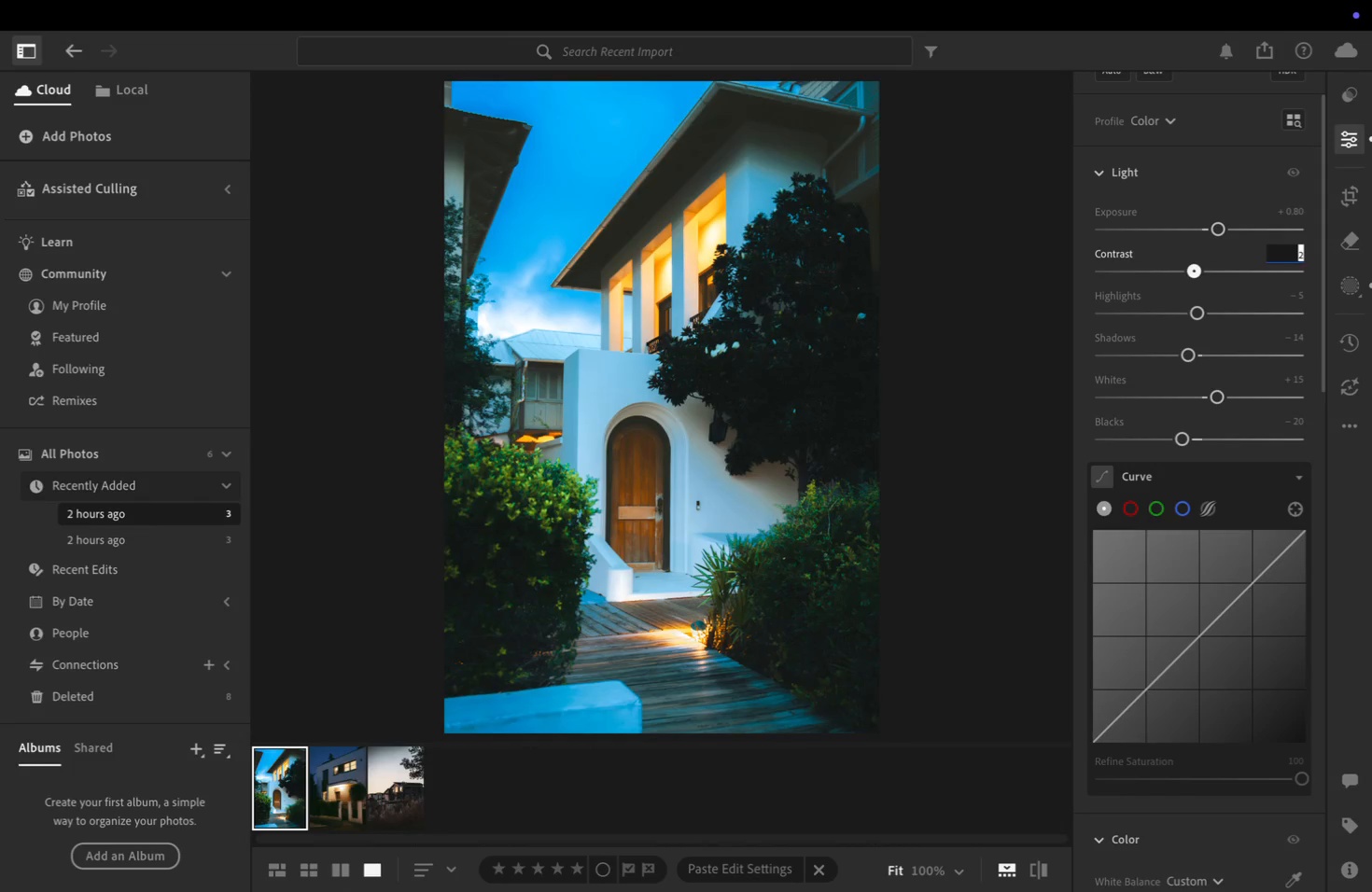 
key(ArrowDown)
 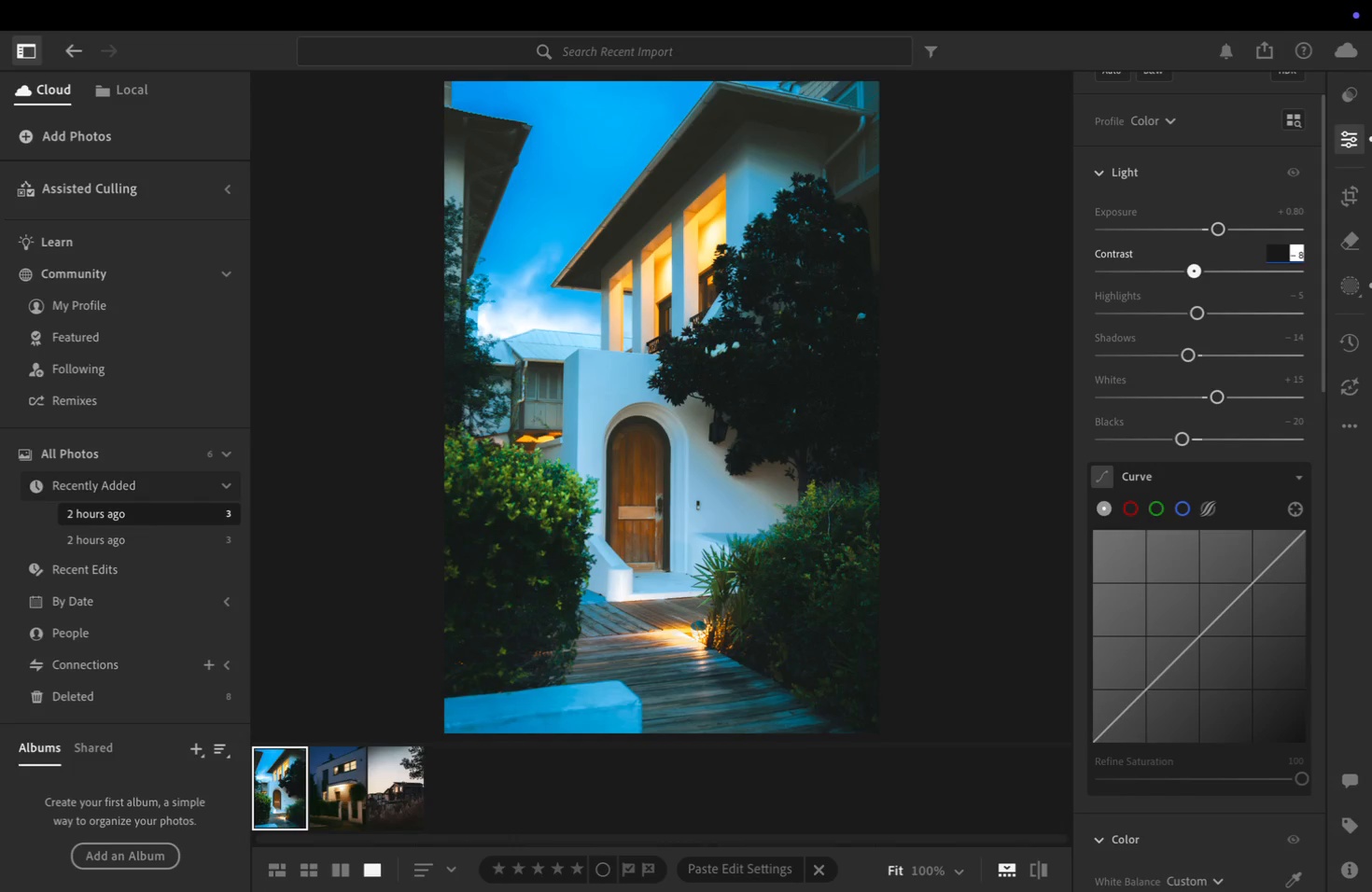 
key(ArrowDown)
 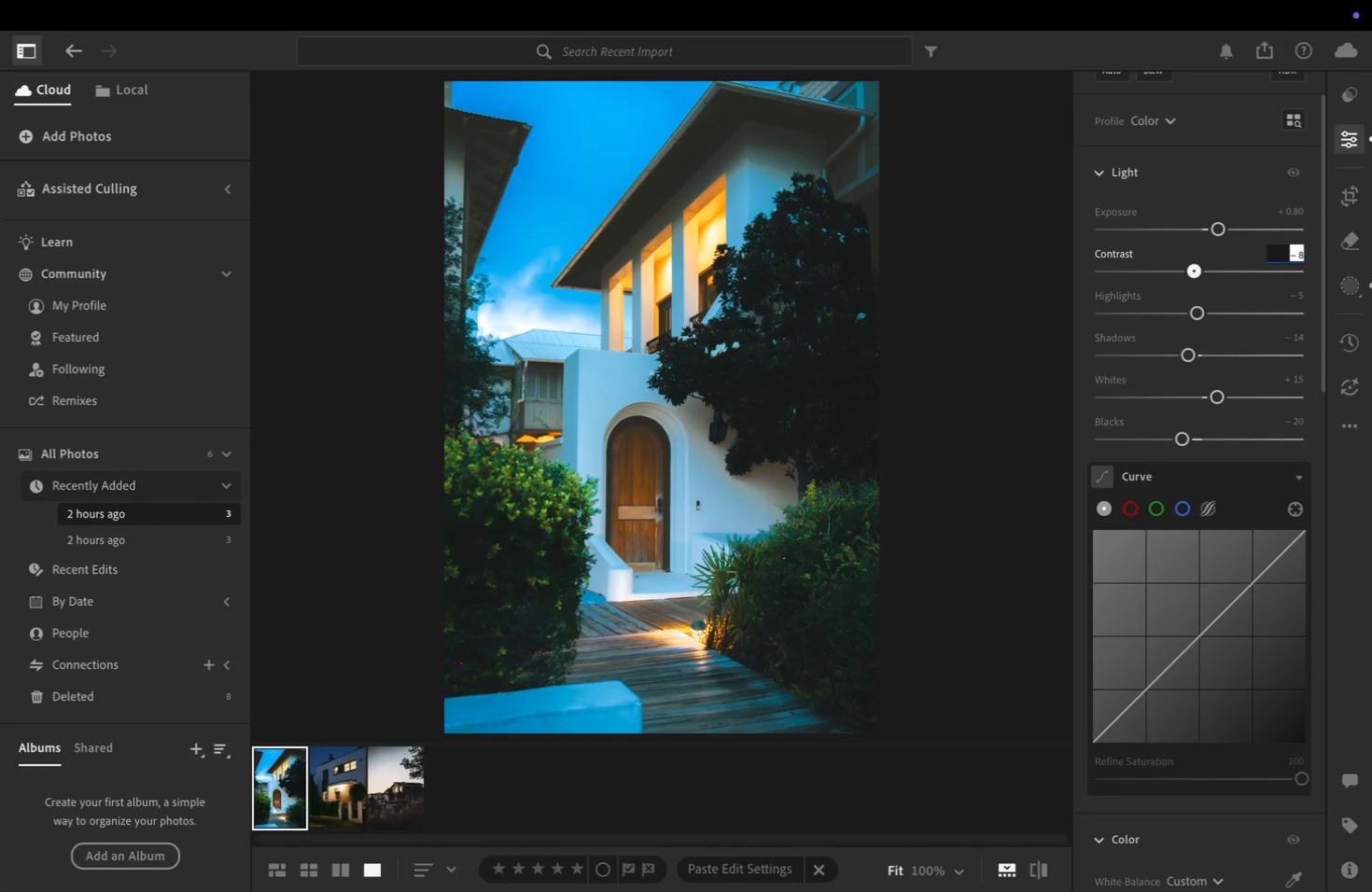 
key(ArrowUp)
 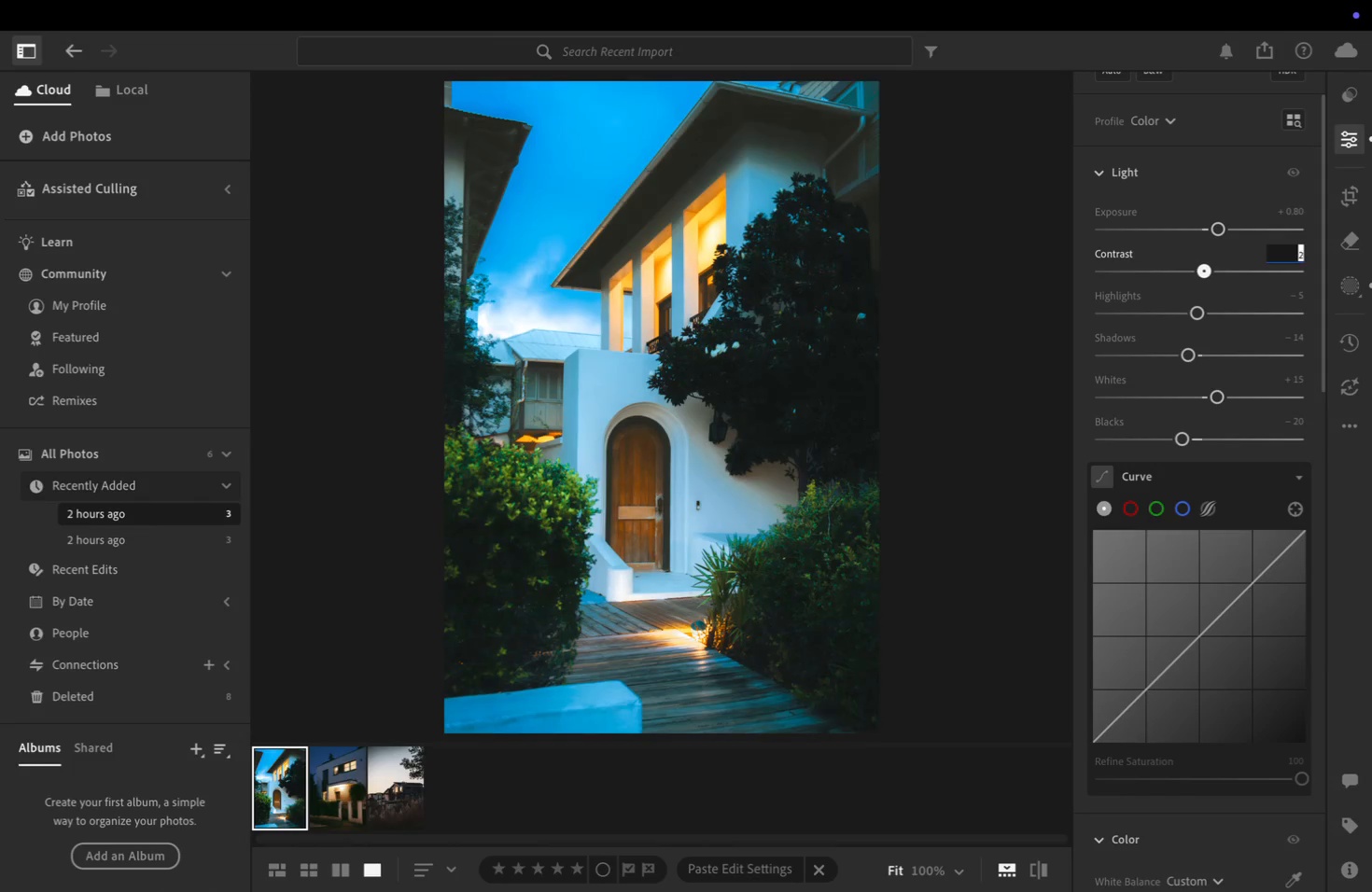 
key(ArrowUp)
 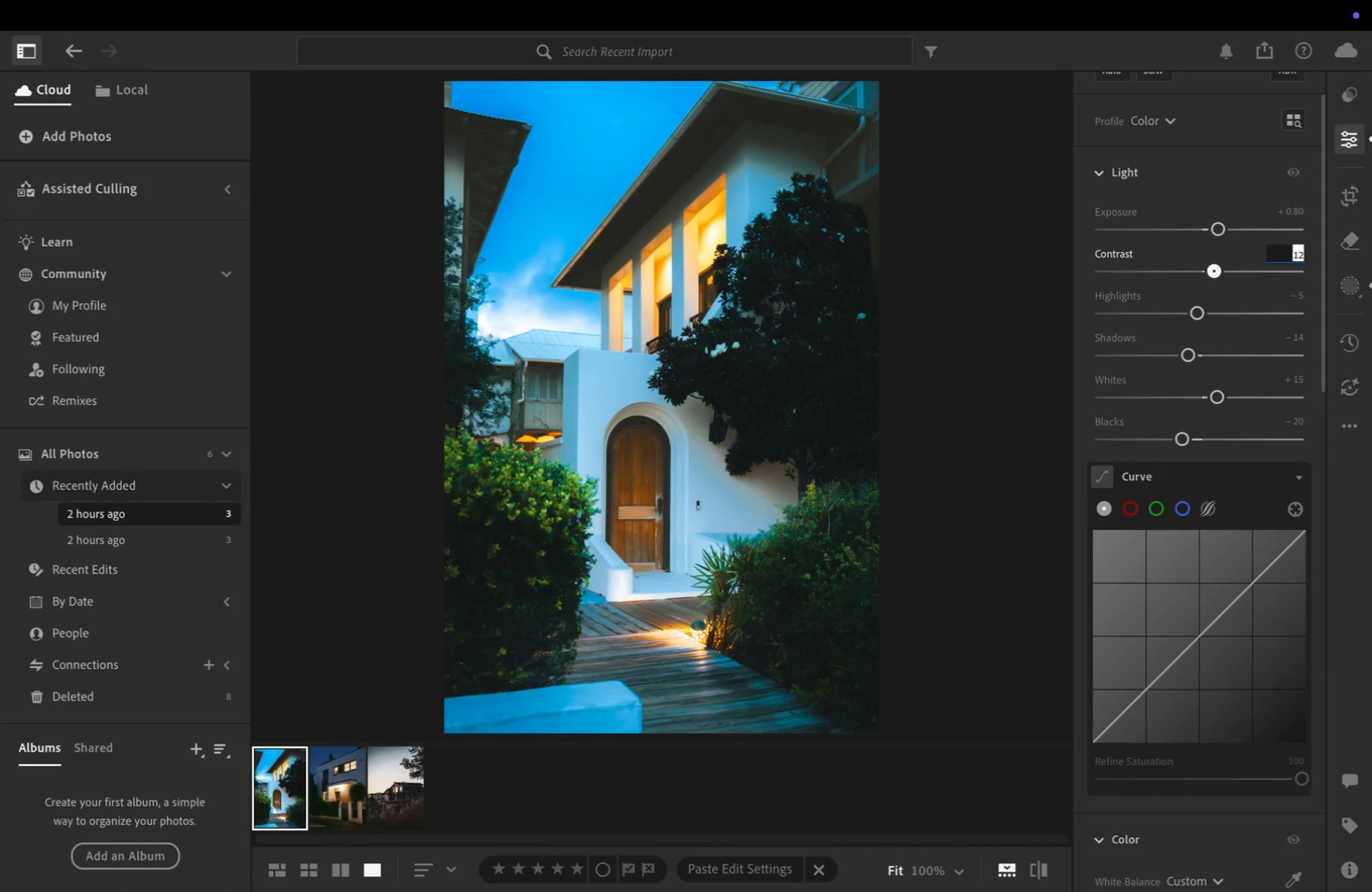 
key(ArrowUp)
 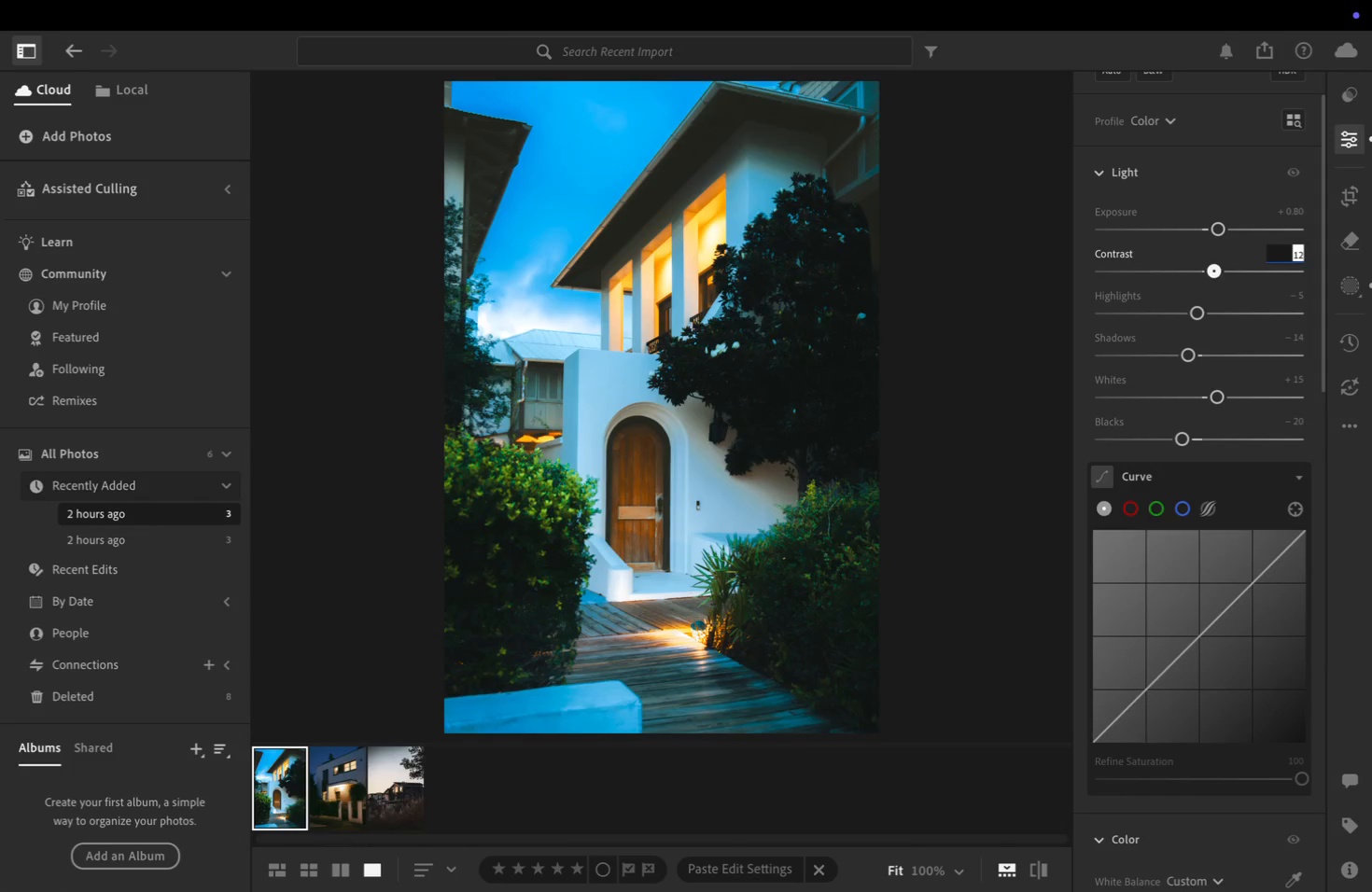 
key(ArrowUp)
 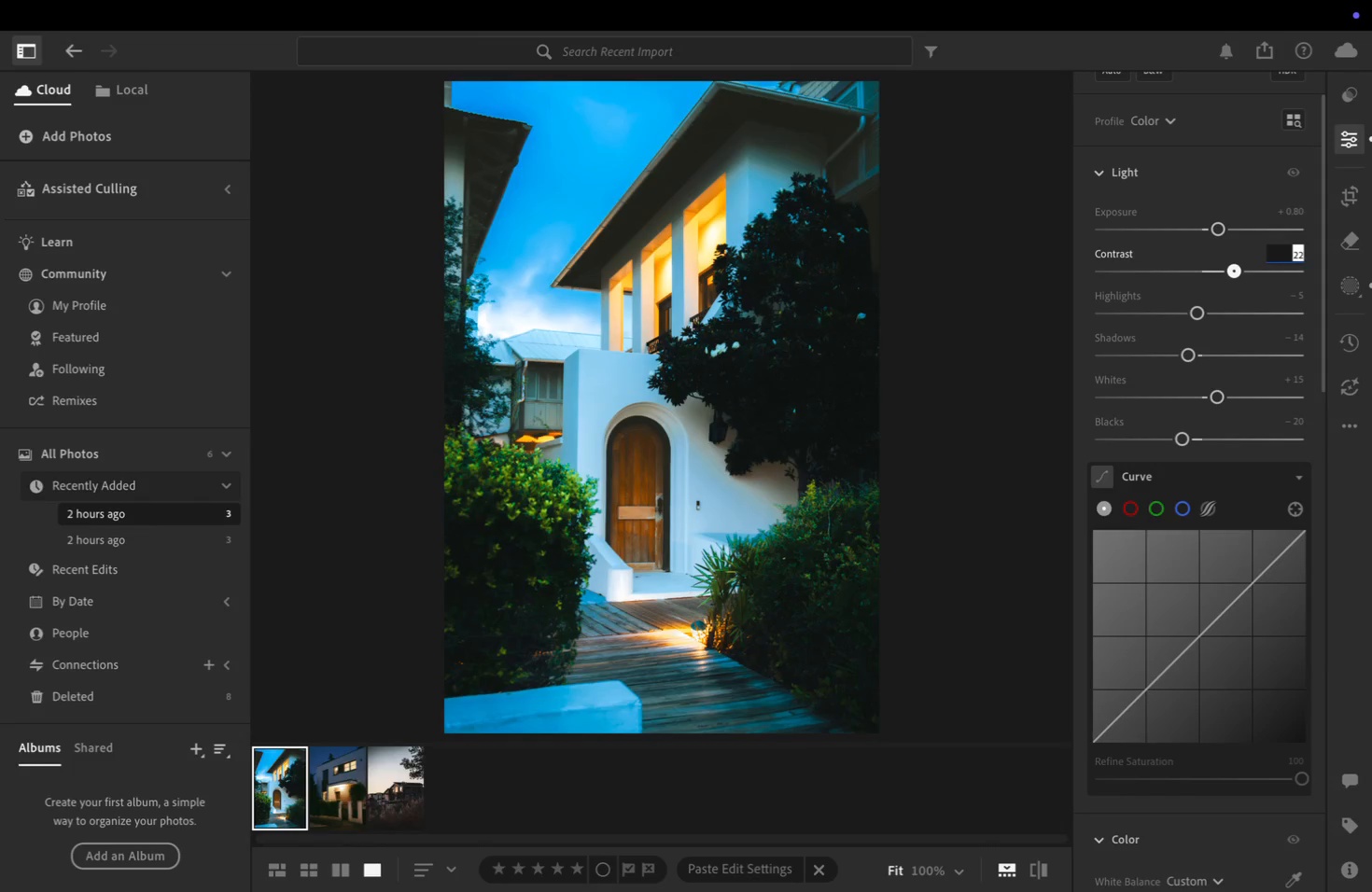 
key(ArrowUp)
 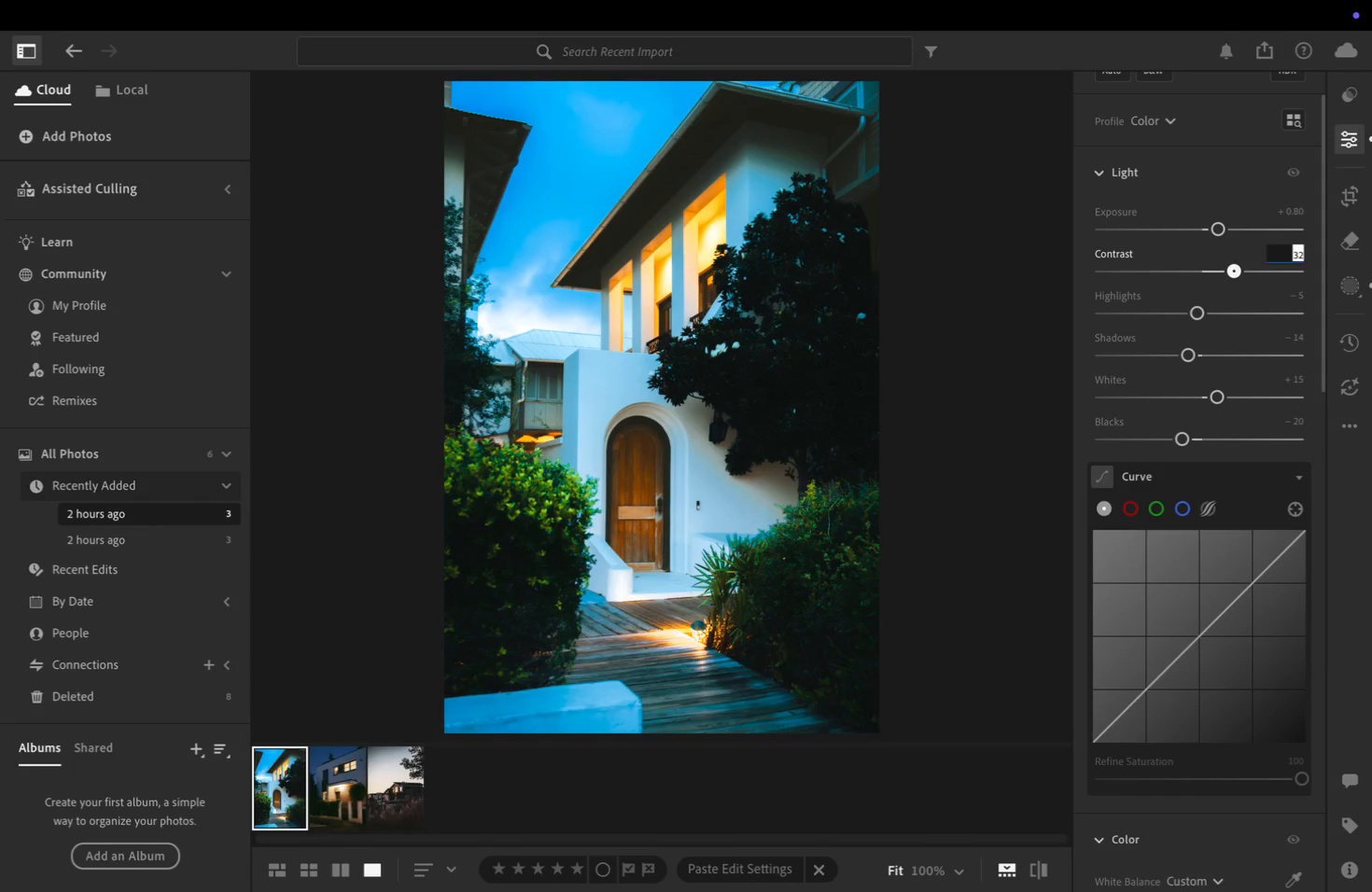 
key(ArrowUp)
 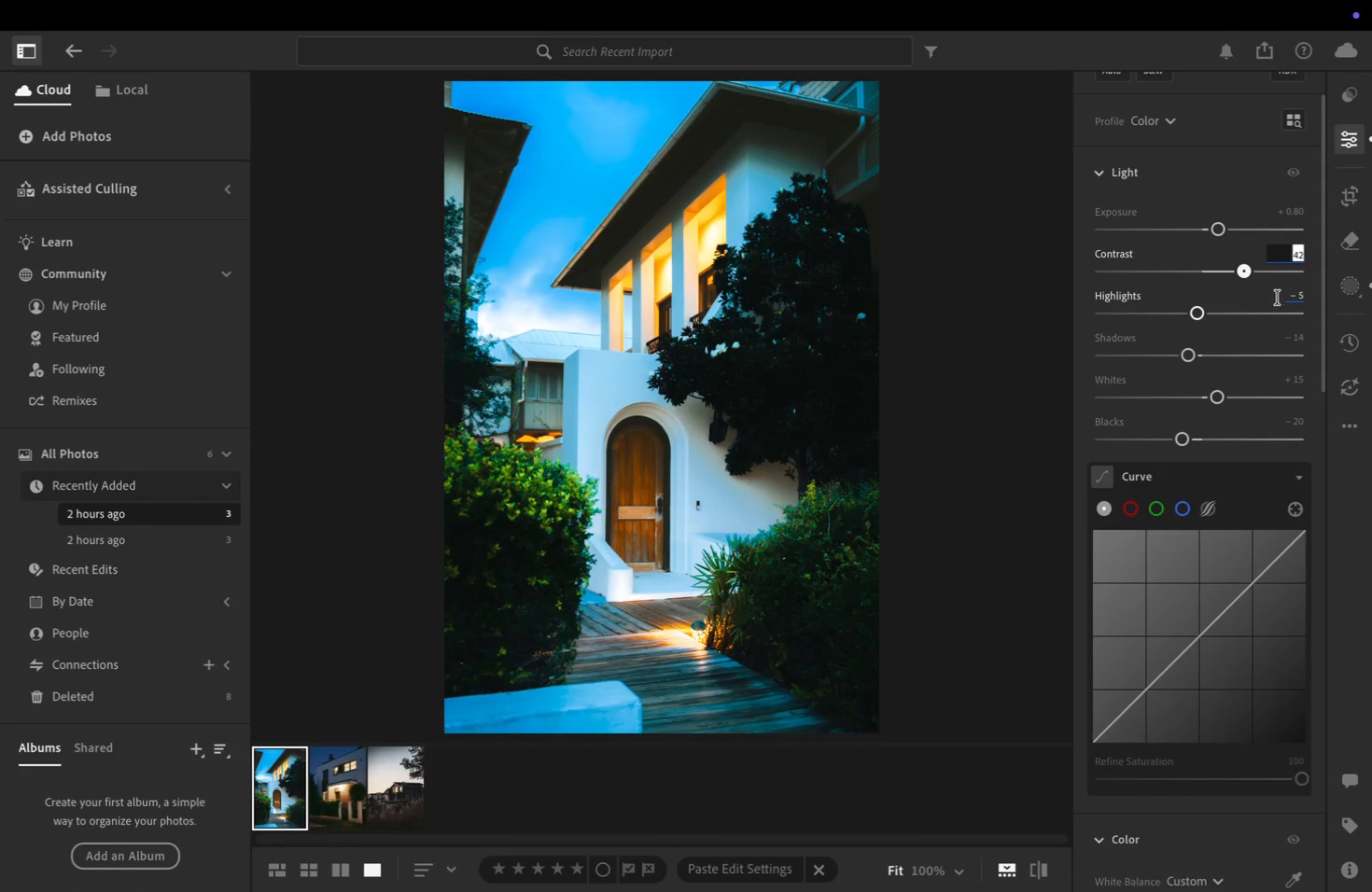 
left_click([1299, 298])
 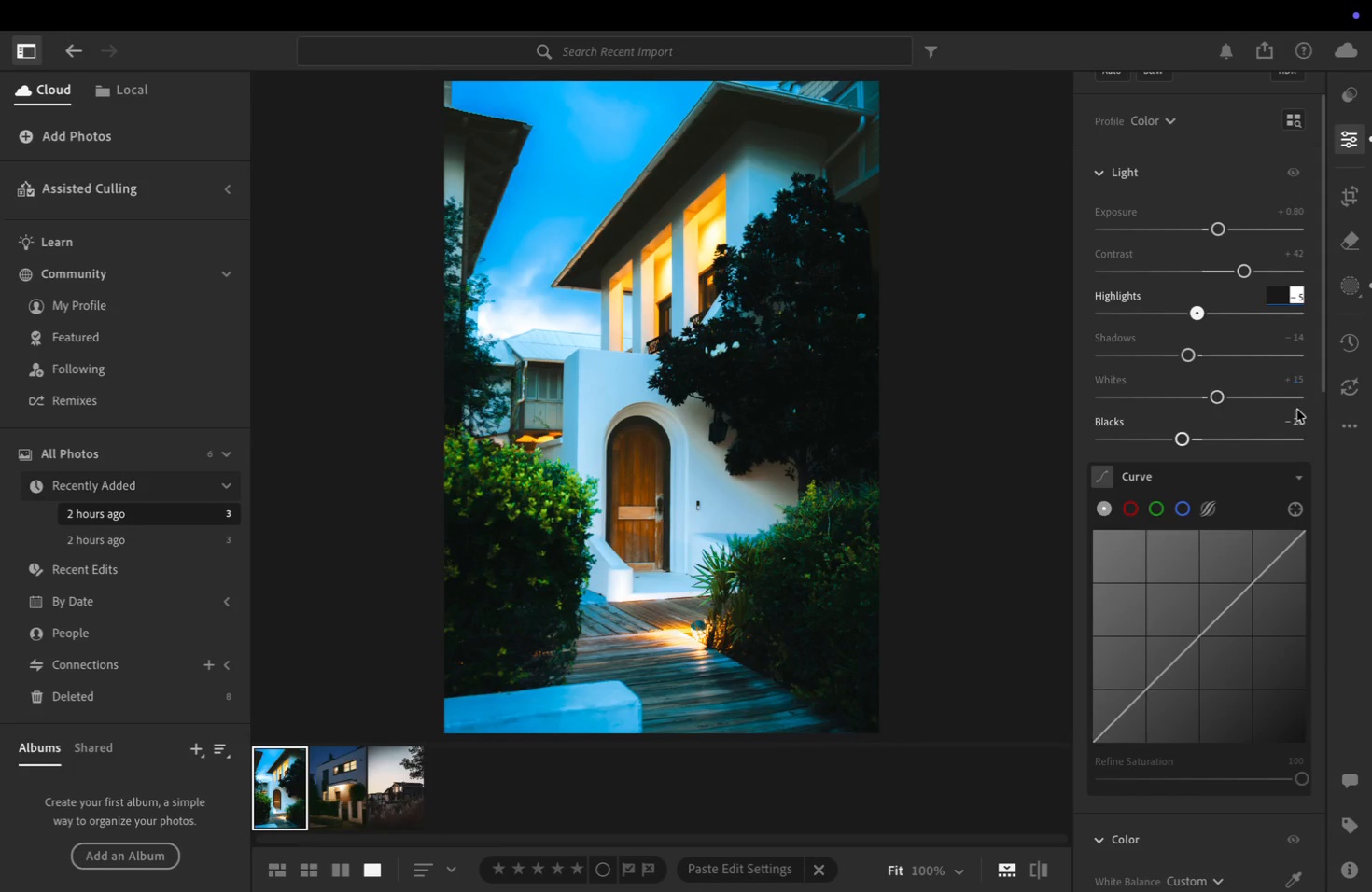 
left_click([1297, 421])
 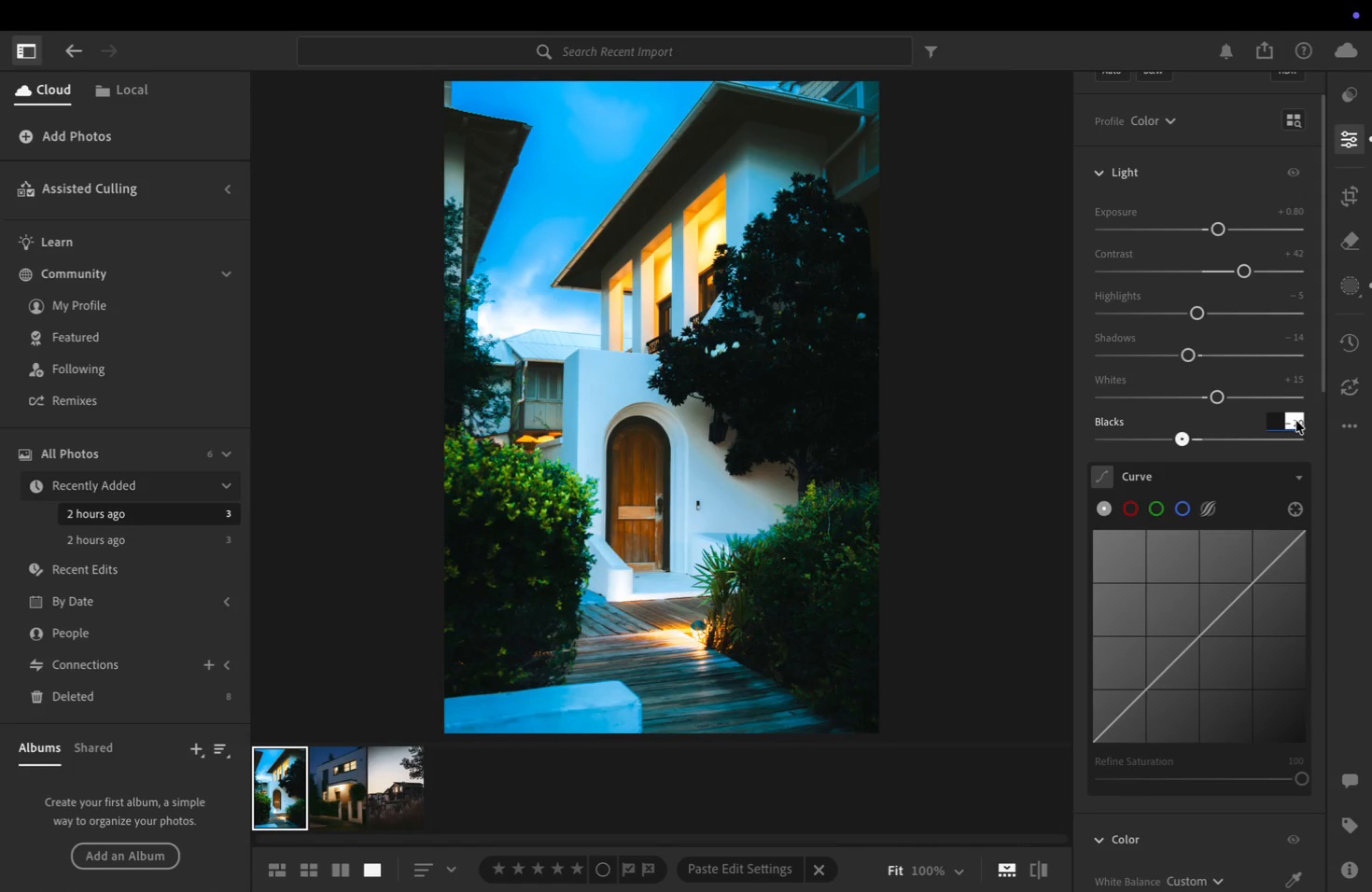 
key(ArrowDown)
 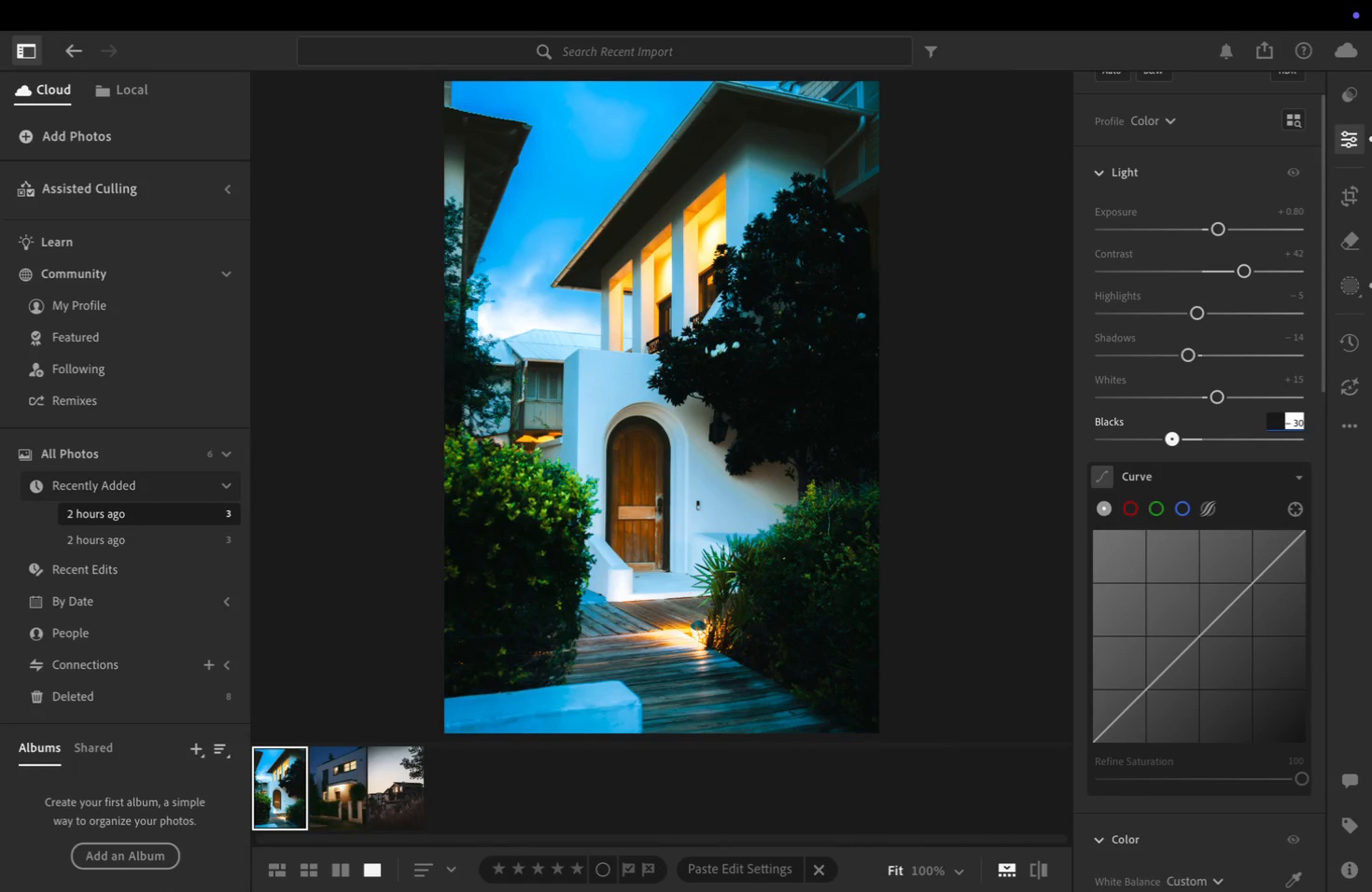 
wait(5.88)
 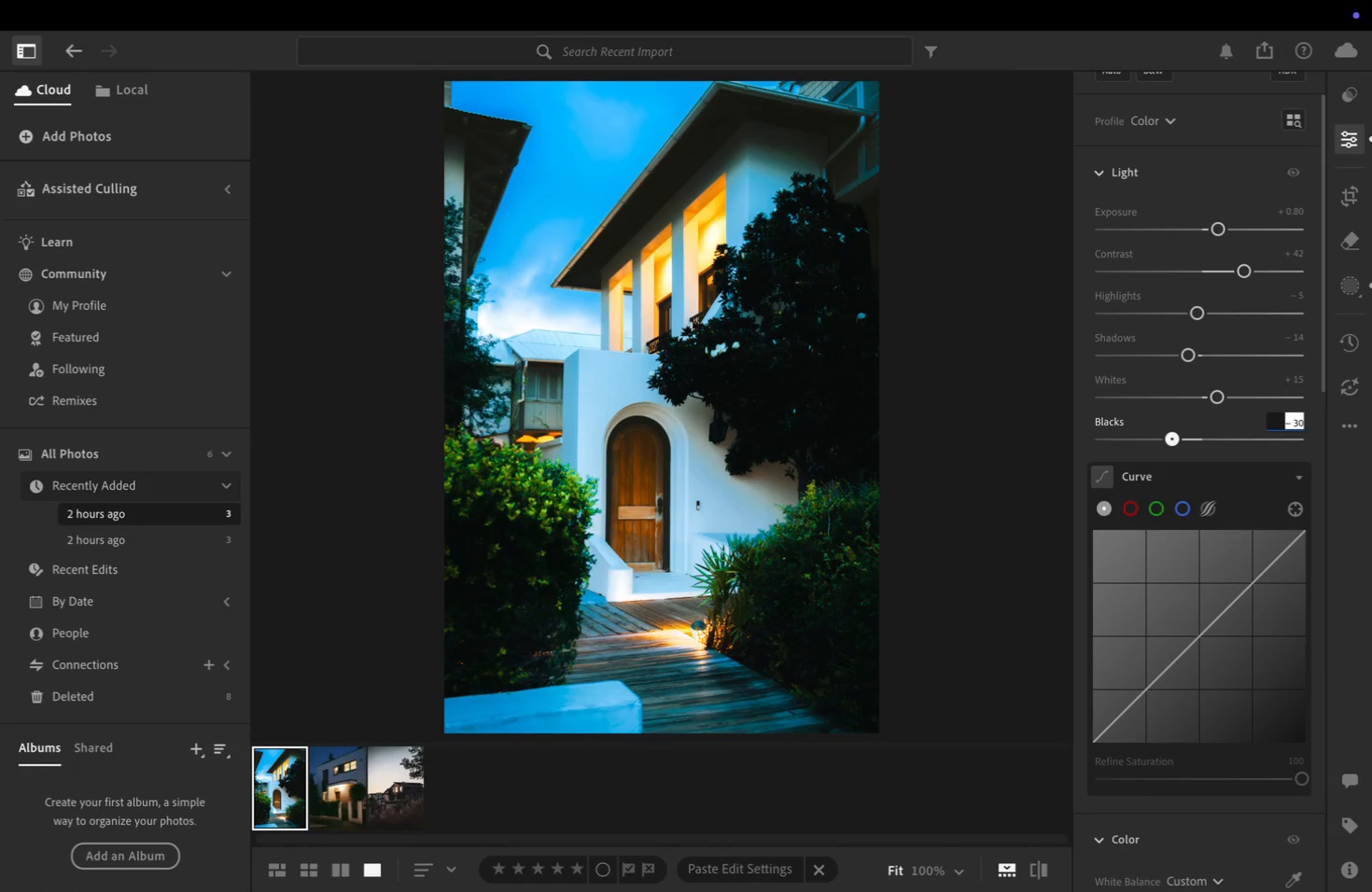 
scroll: coordinate [1250, 485], scroll_direction: up, amount: 1.0
 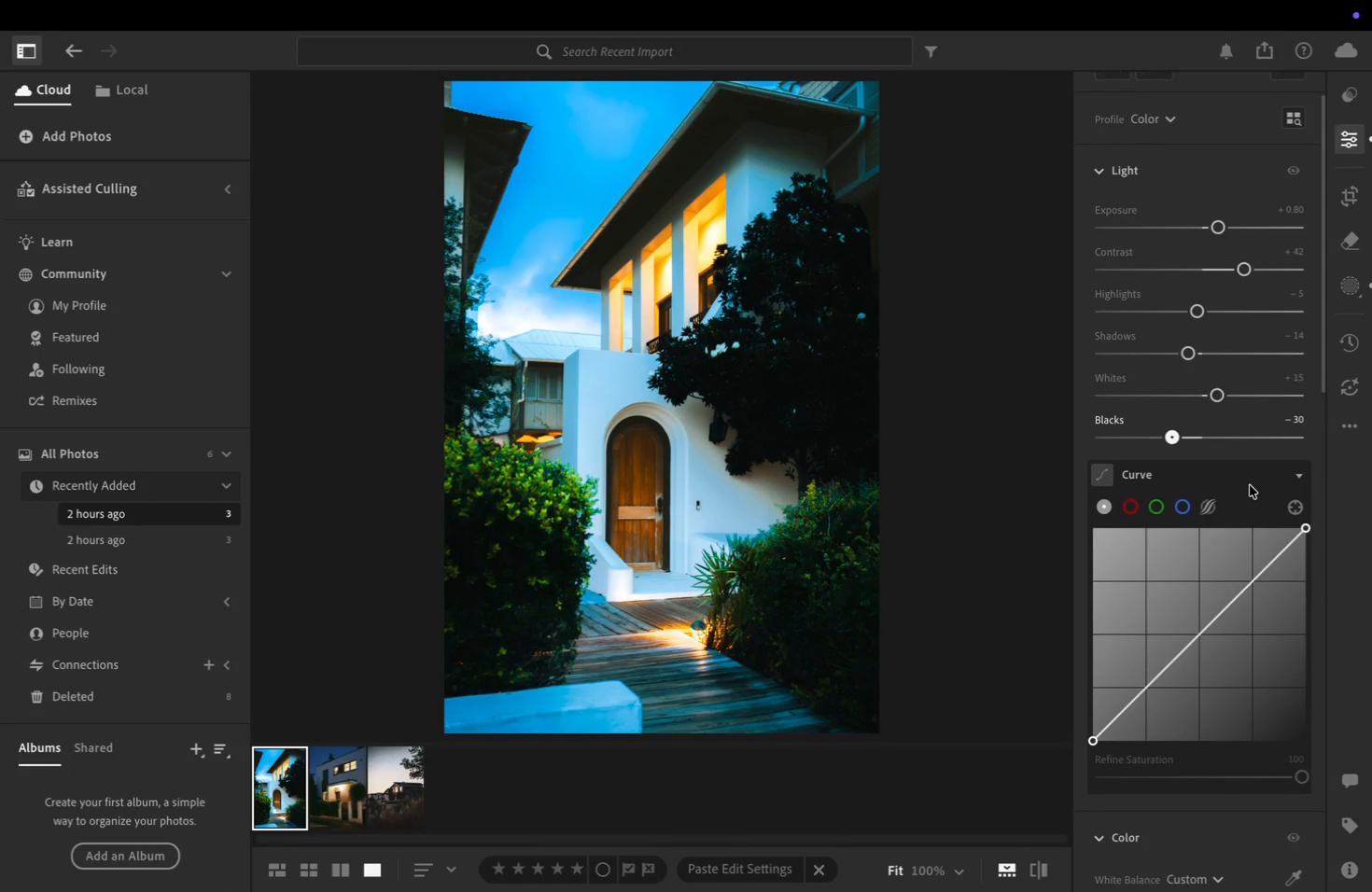 
scroll: coordinate [1247, 485], scroll_direction: down, amount: 75.0
 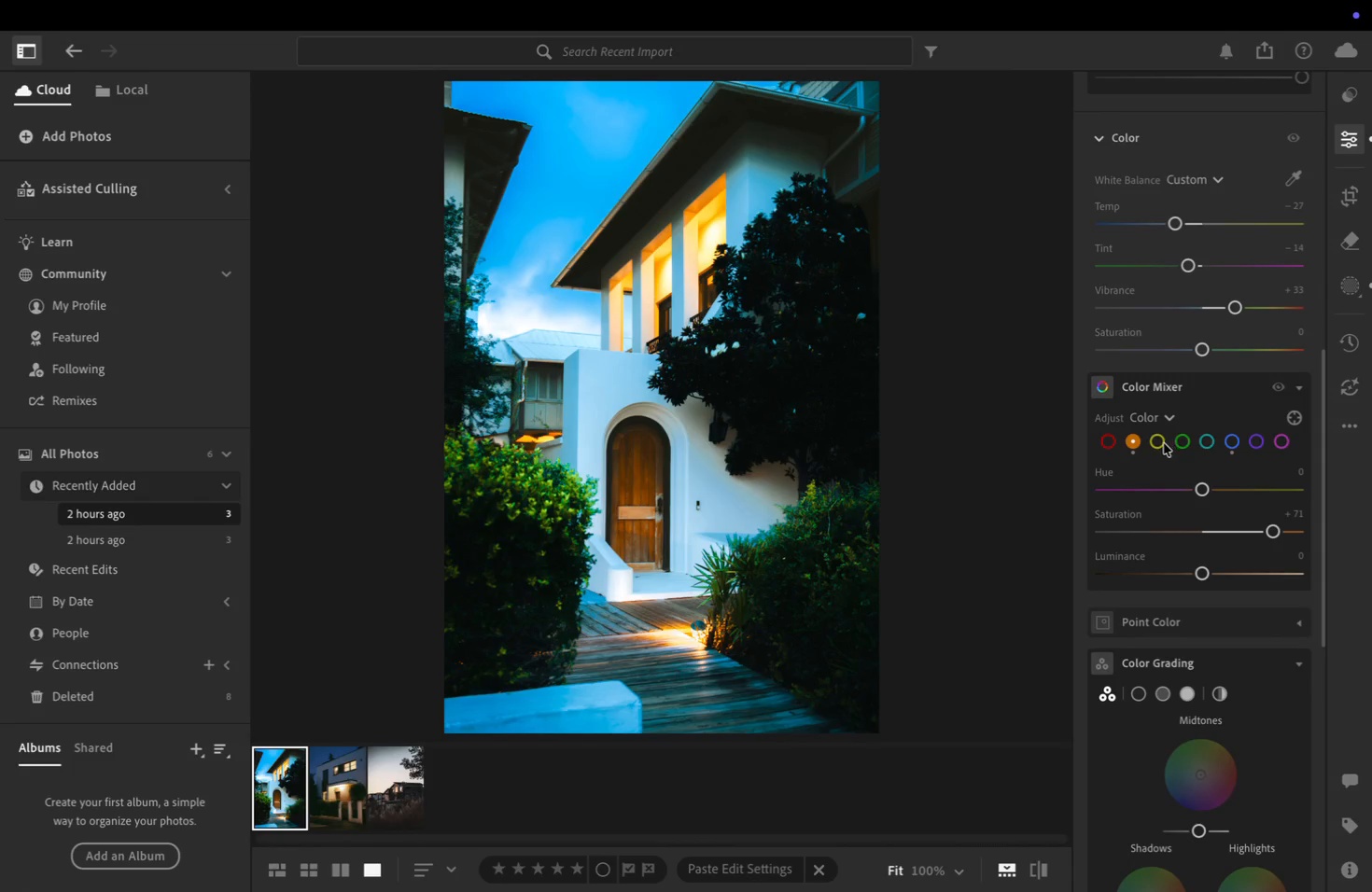 
left_click([1162, 446])
 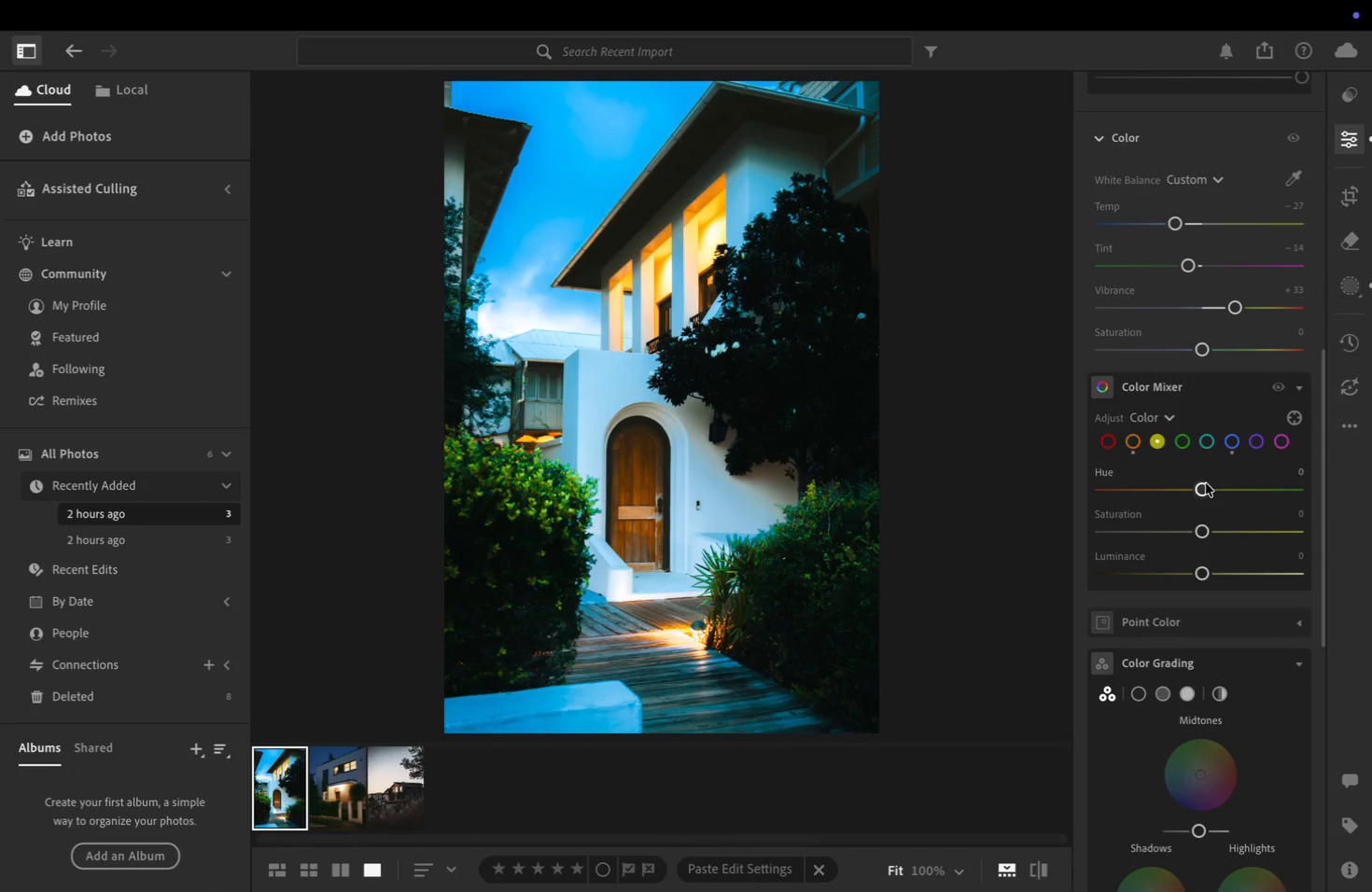 
left_click_drag(start_coordinate=[1208, 486], to_coordinate=[1172, 495])
 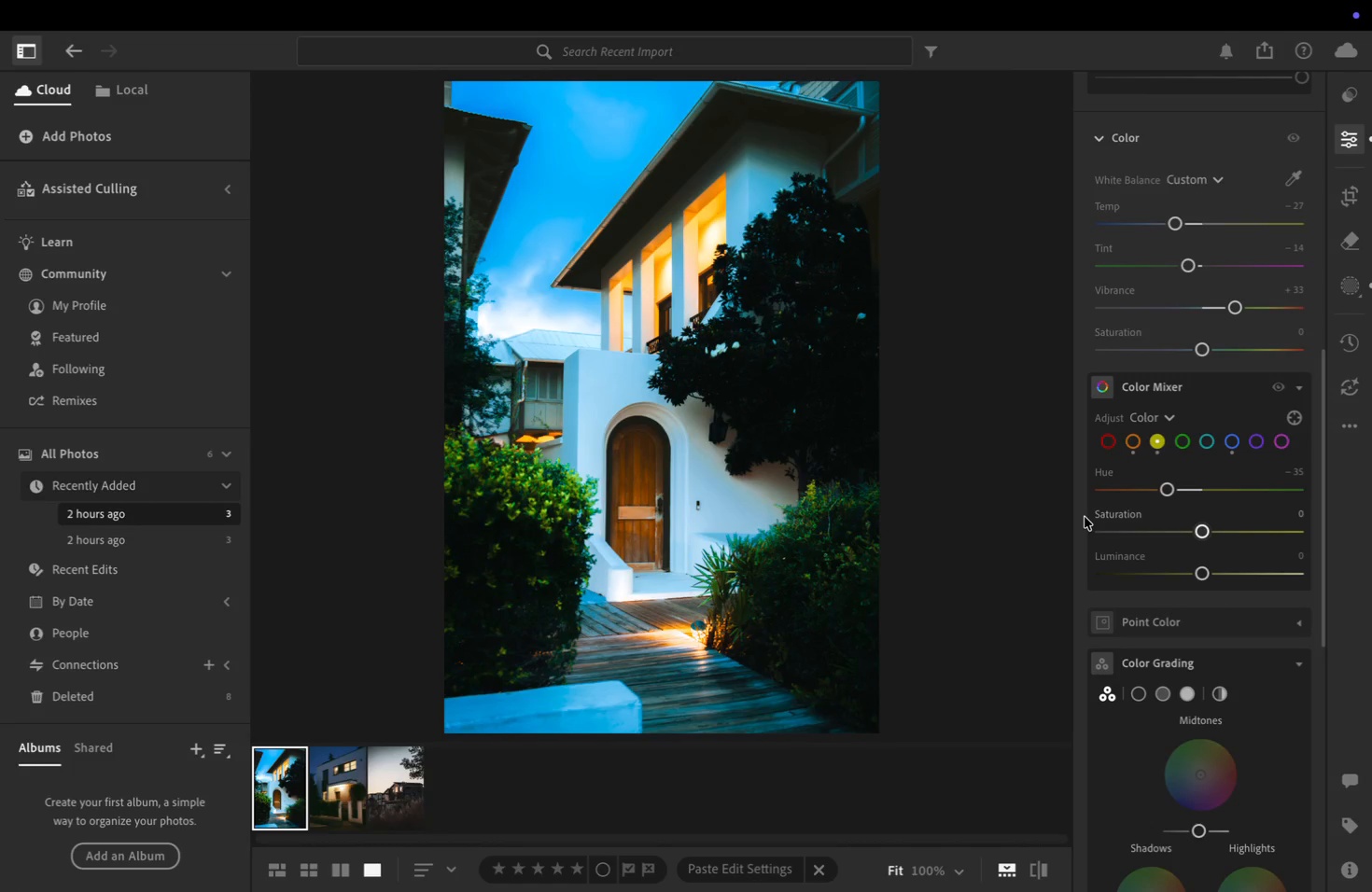 
wait(7.01)
 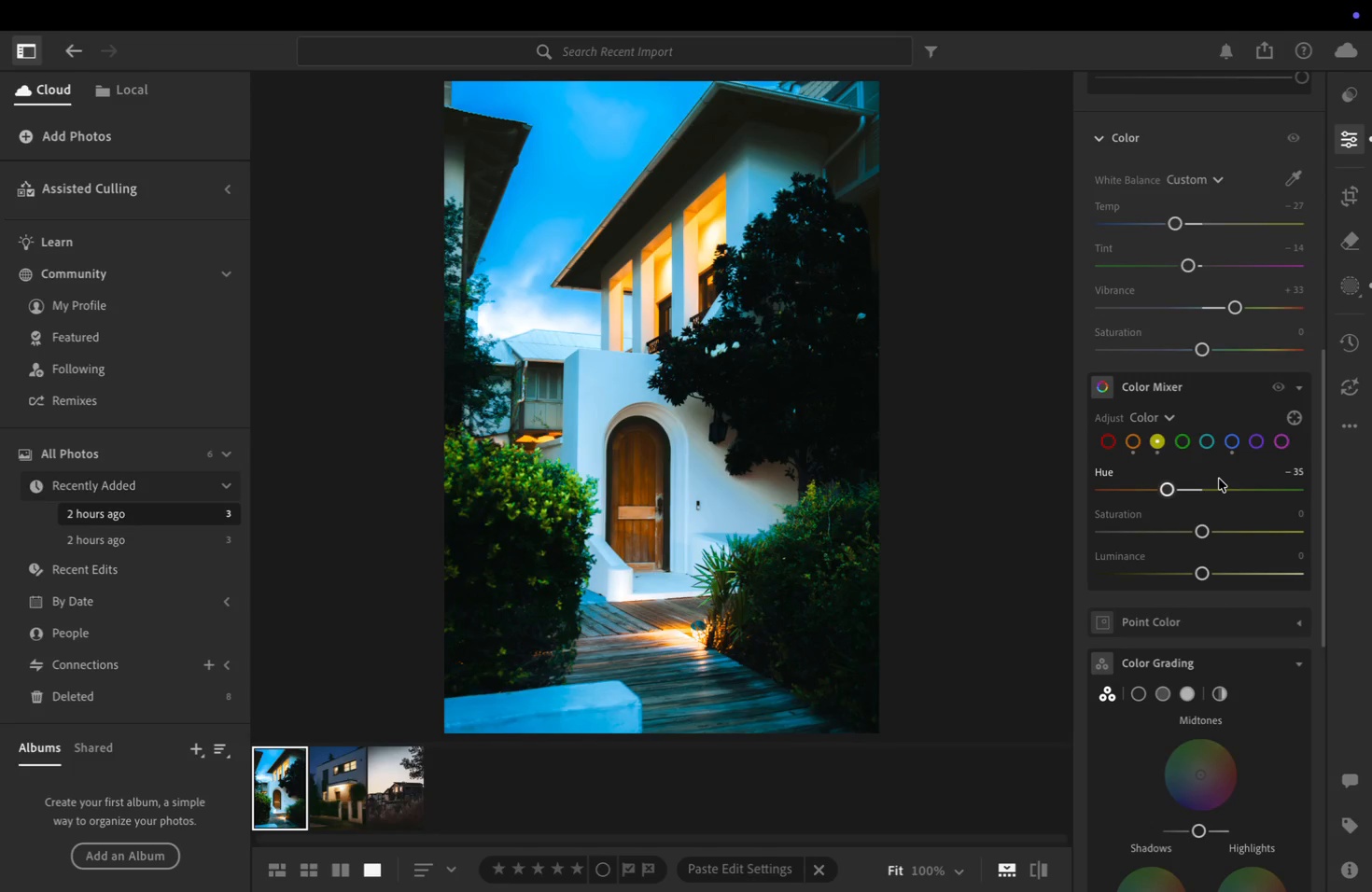 
right_click([805, 379])
 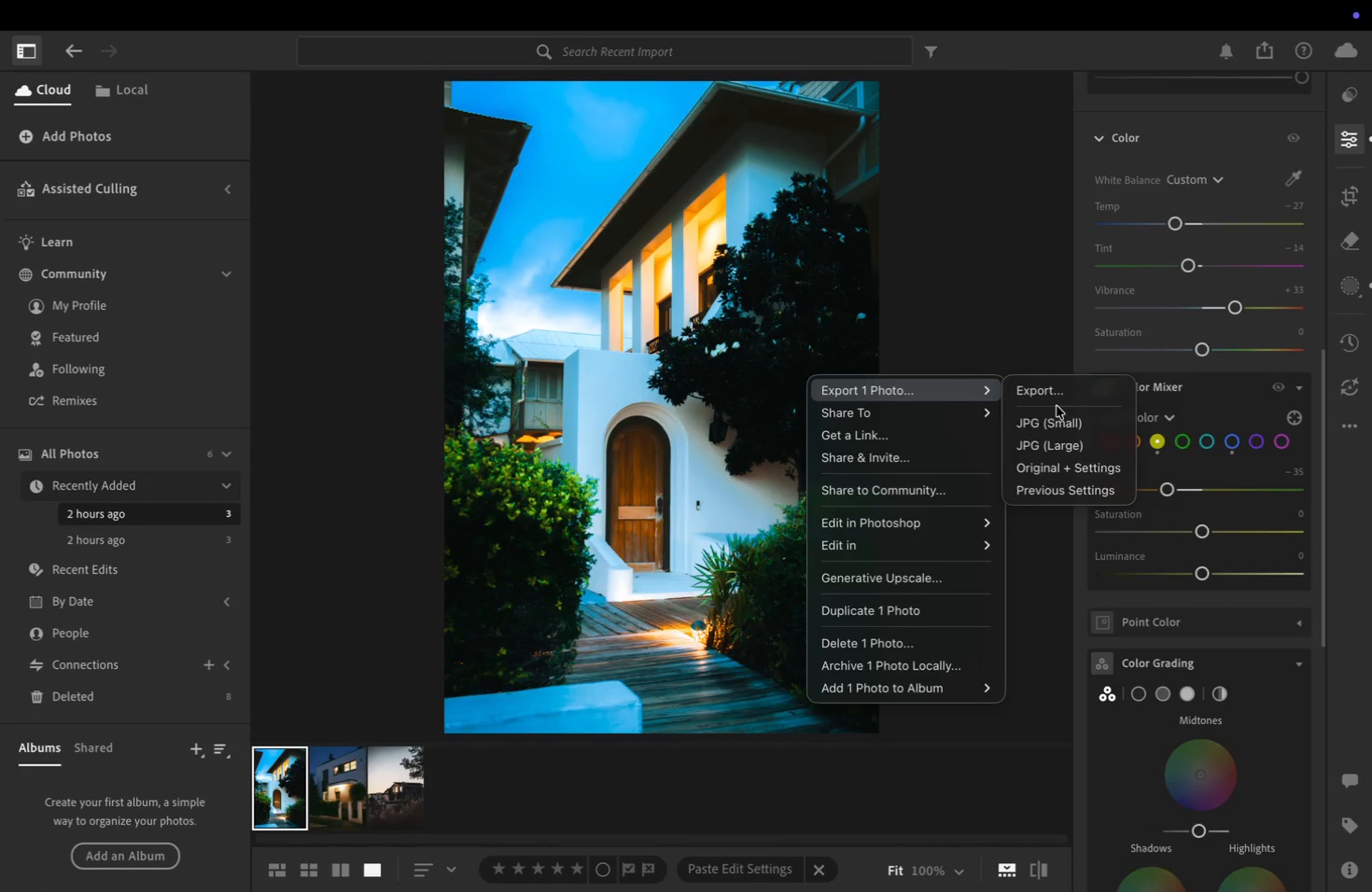 
left_click([1058, 395])
 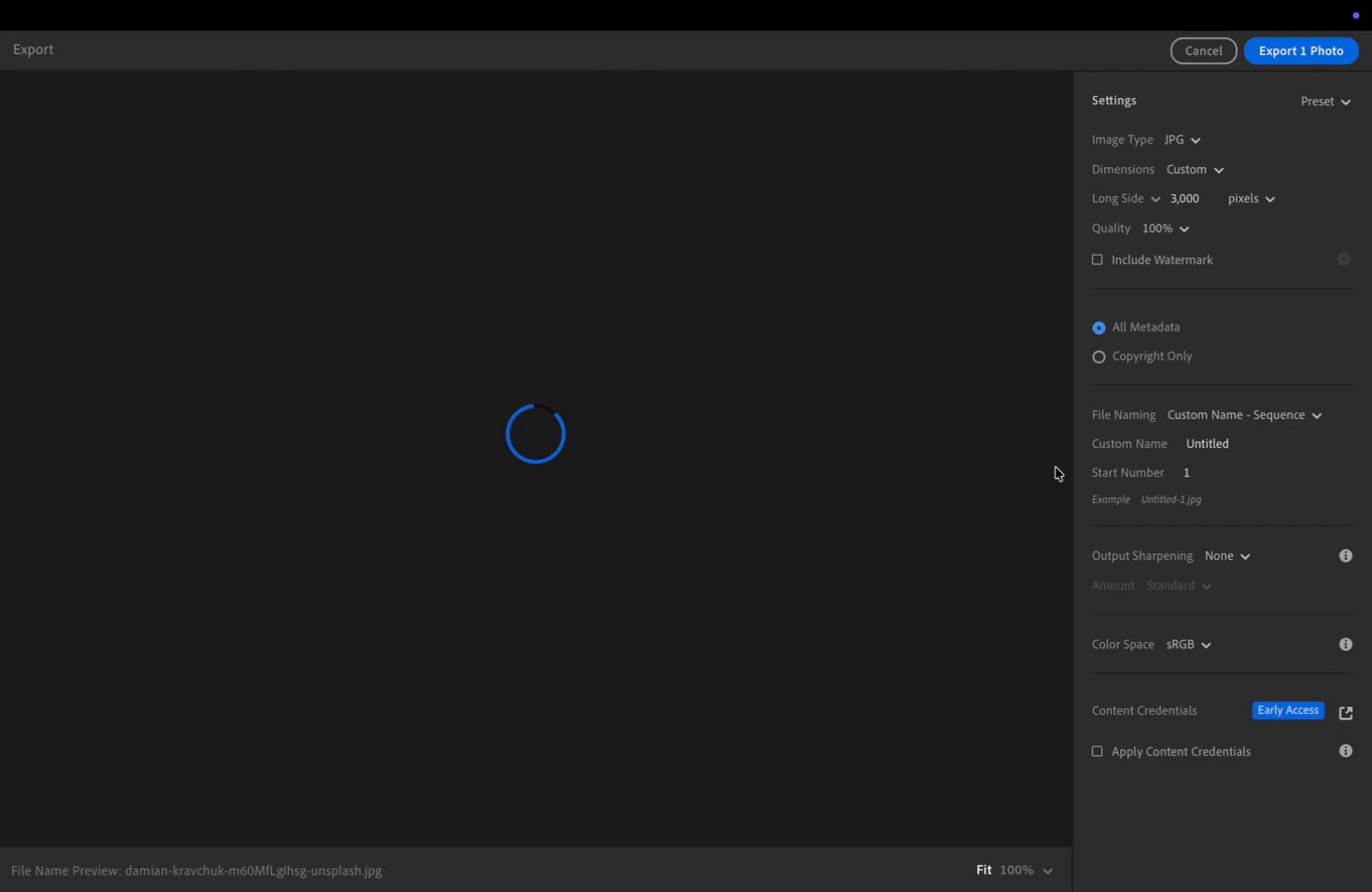 
wait(11.11)
 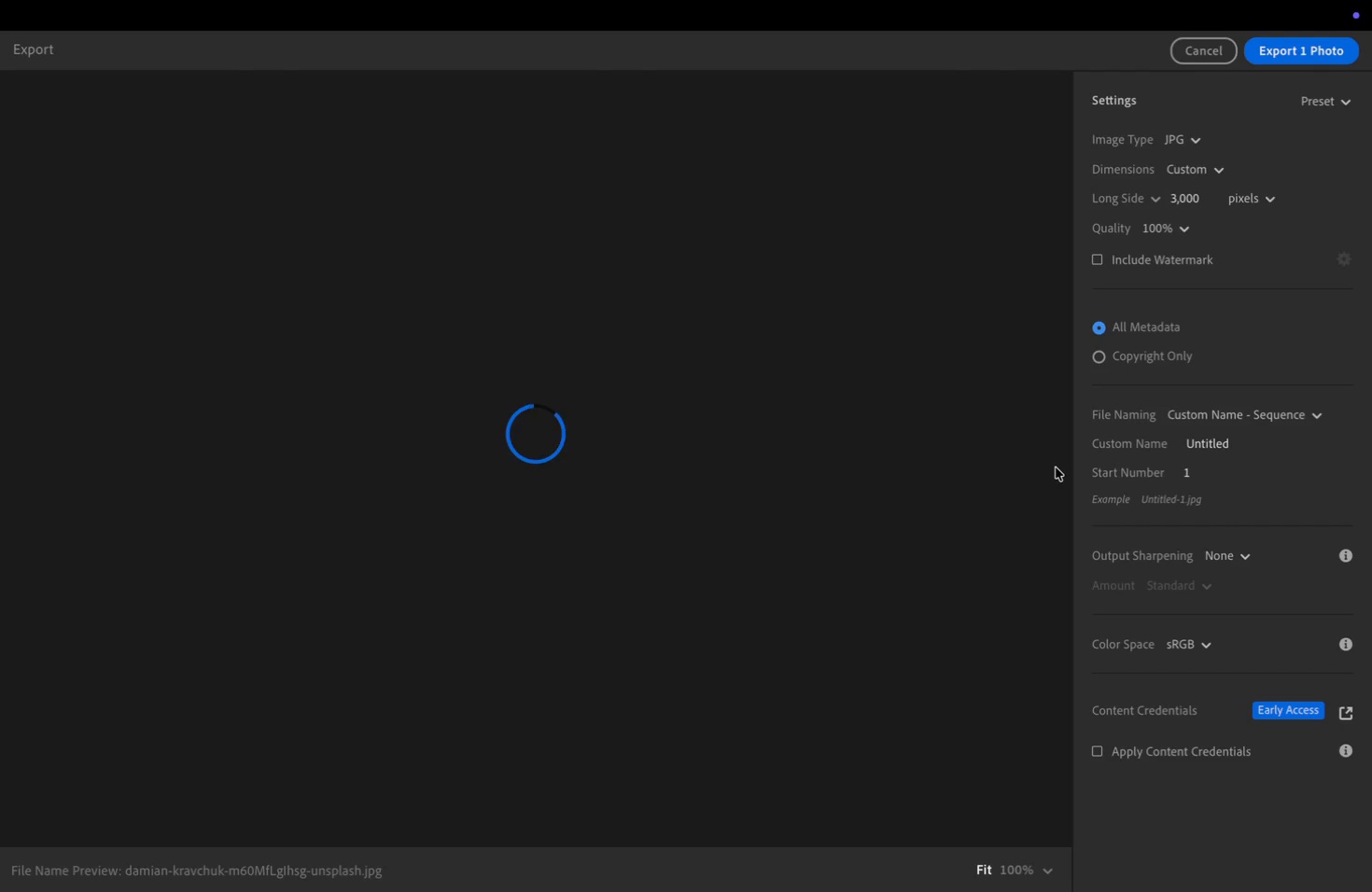 
left_click([1270, 416])
 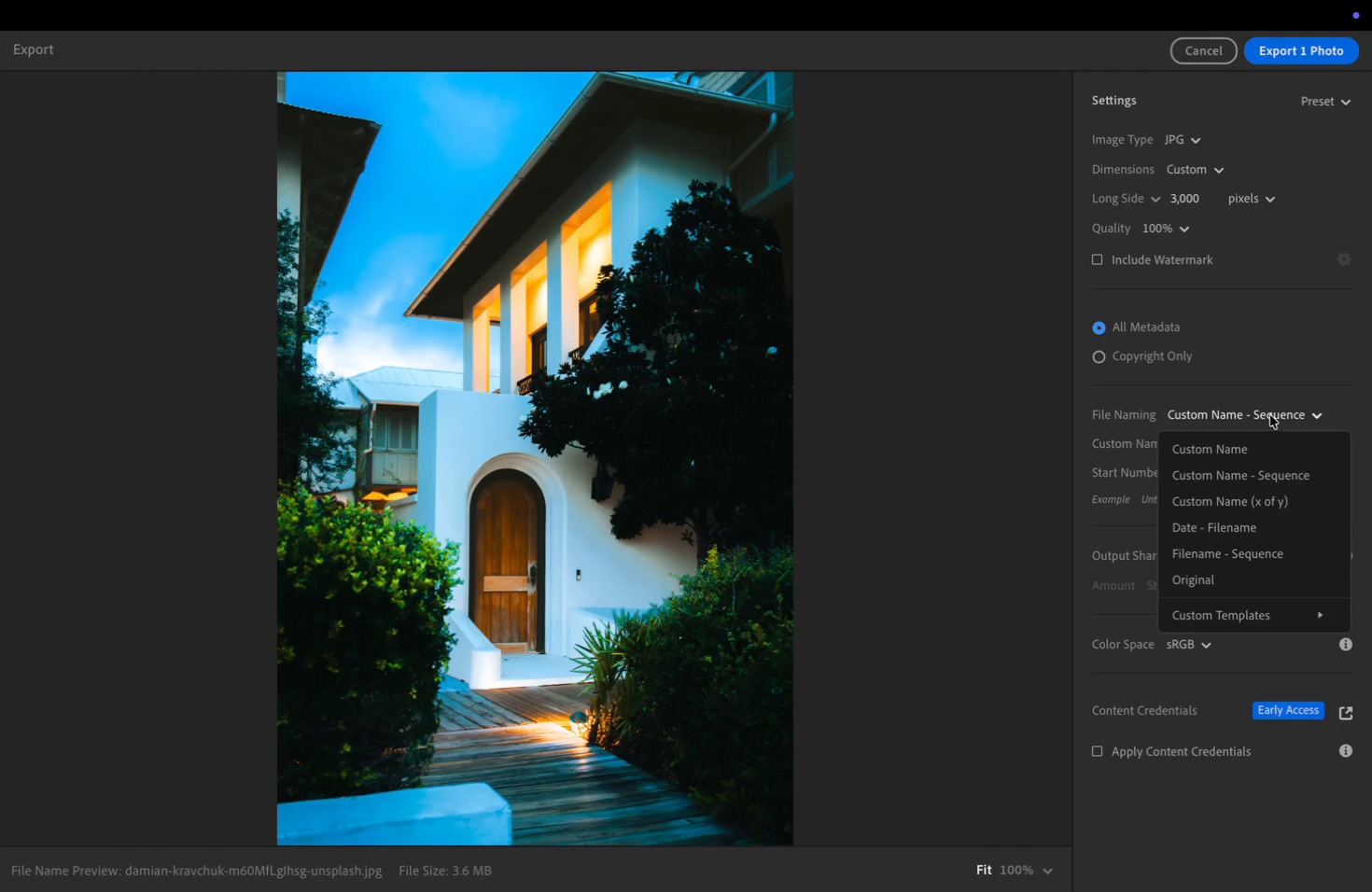 
left_click([1270, 415])
 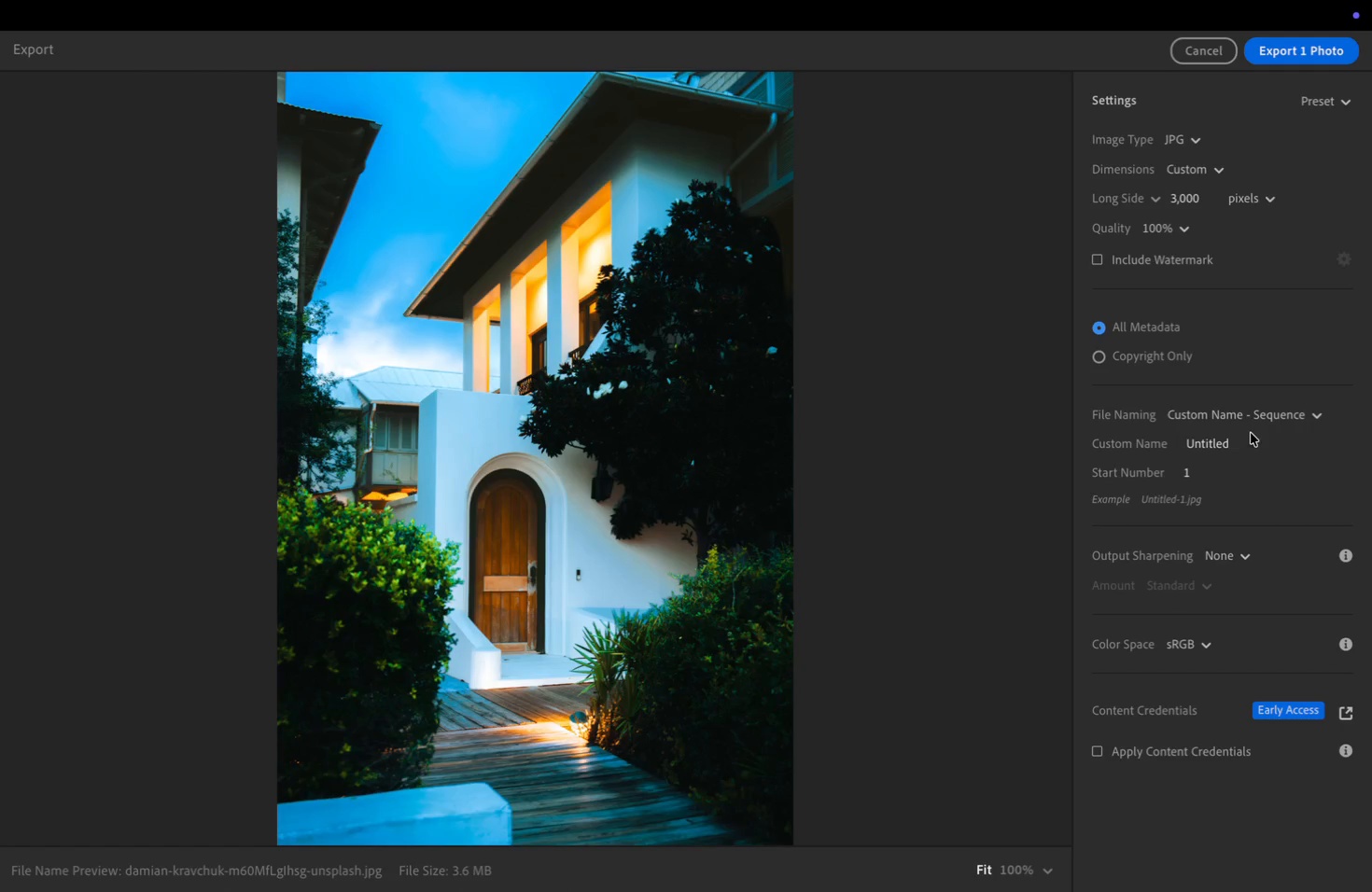 
left_click([1239, 439])
 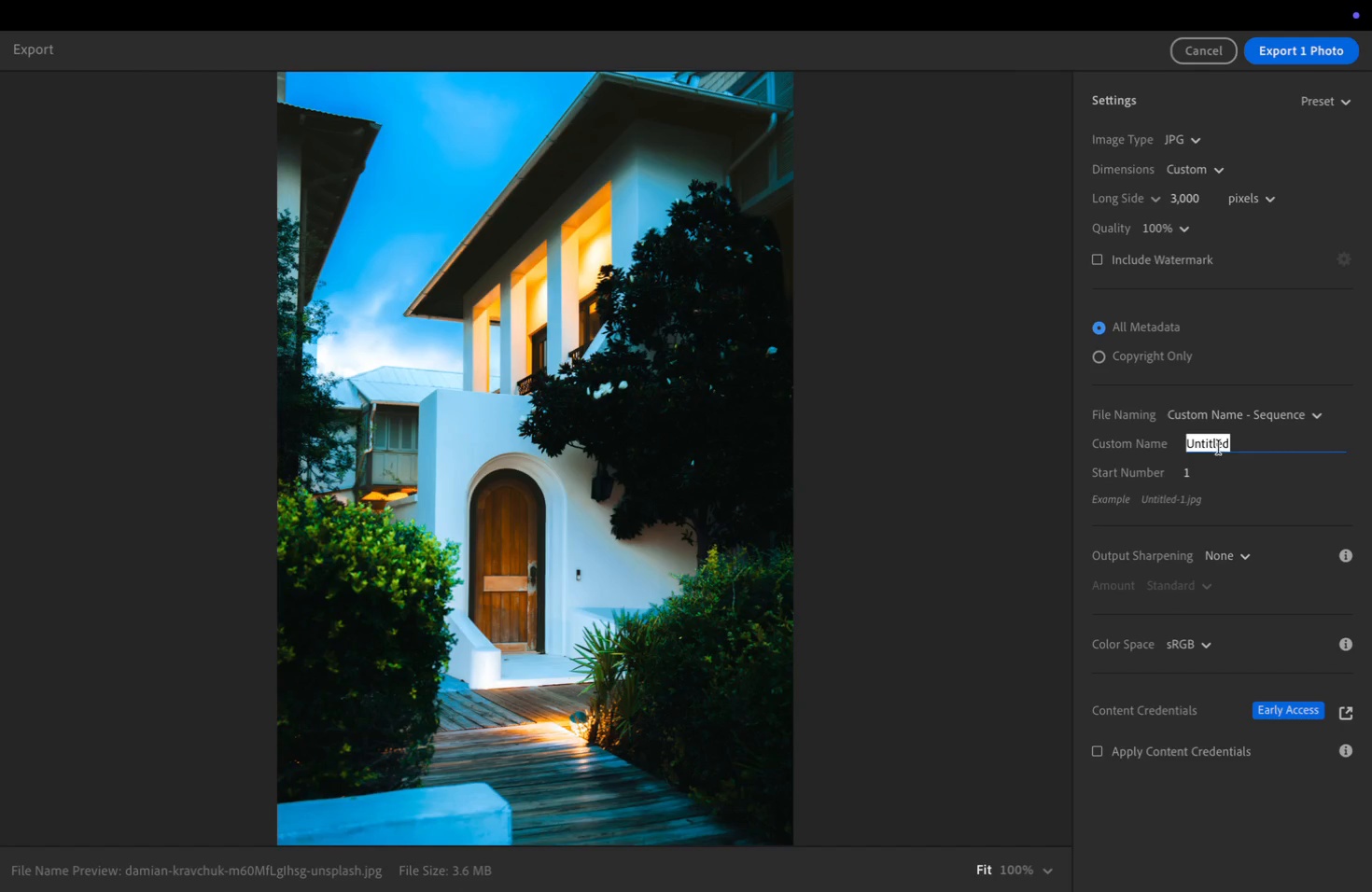 
left_click([1195, 473])
 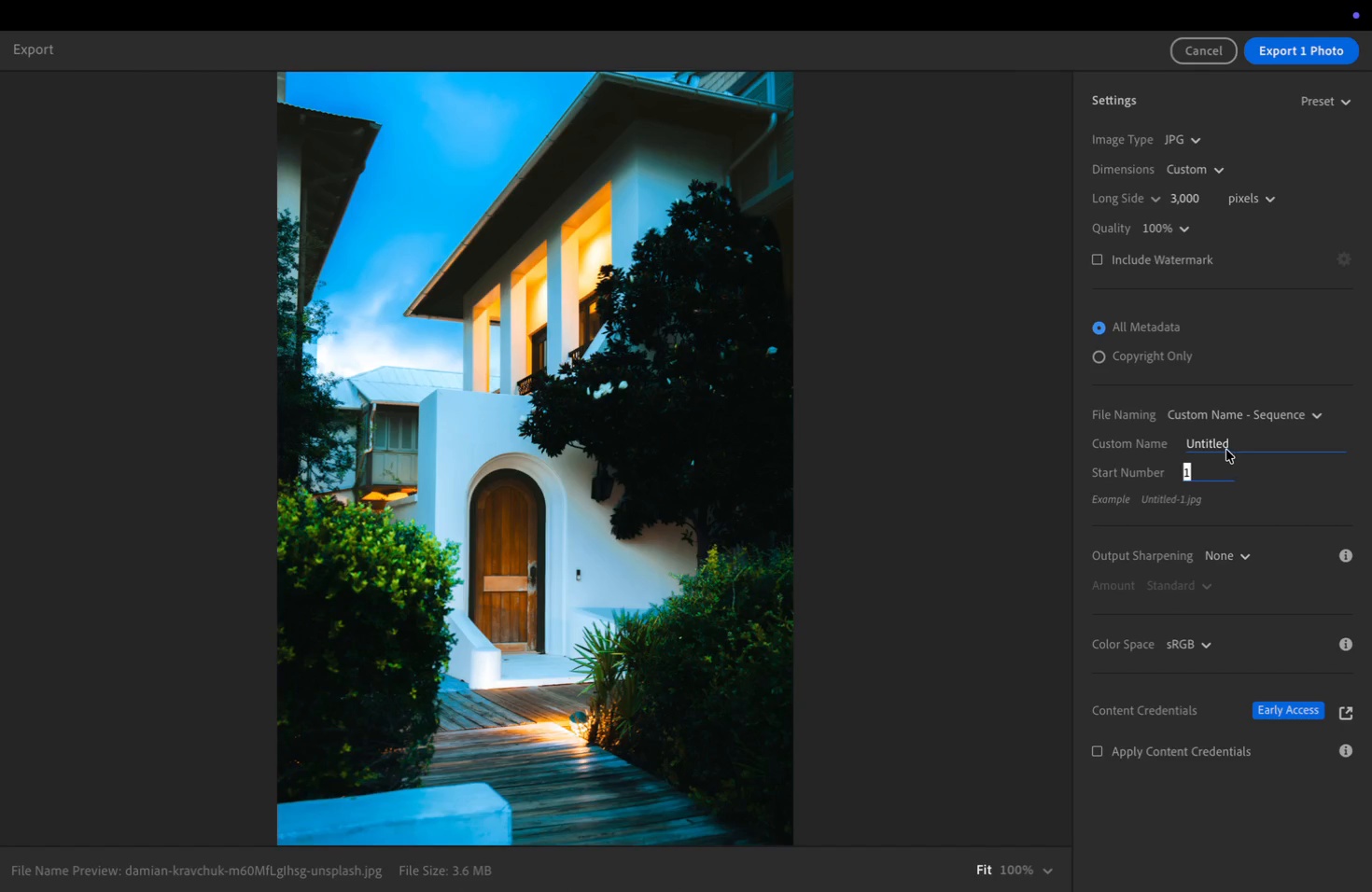 
left_click([1239, 443])
 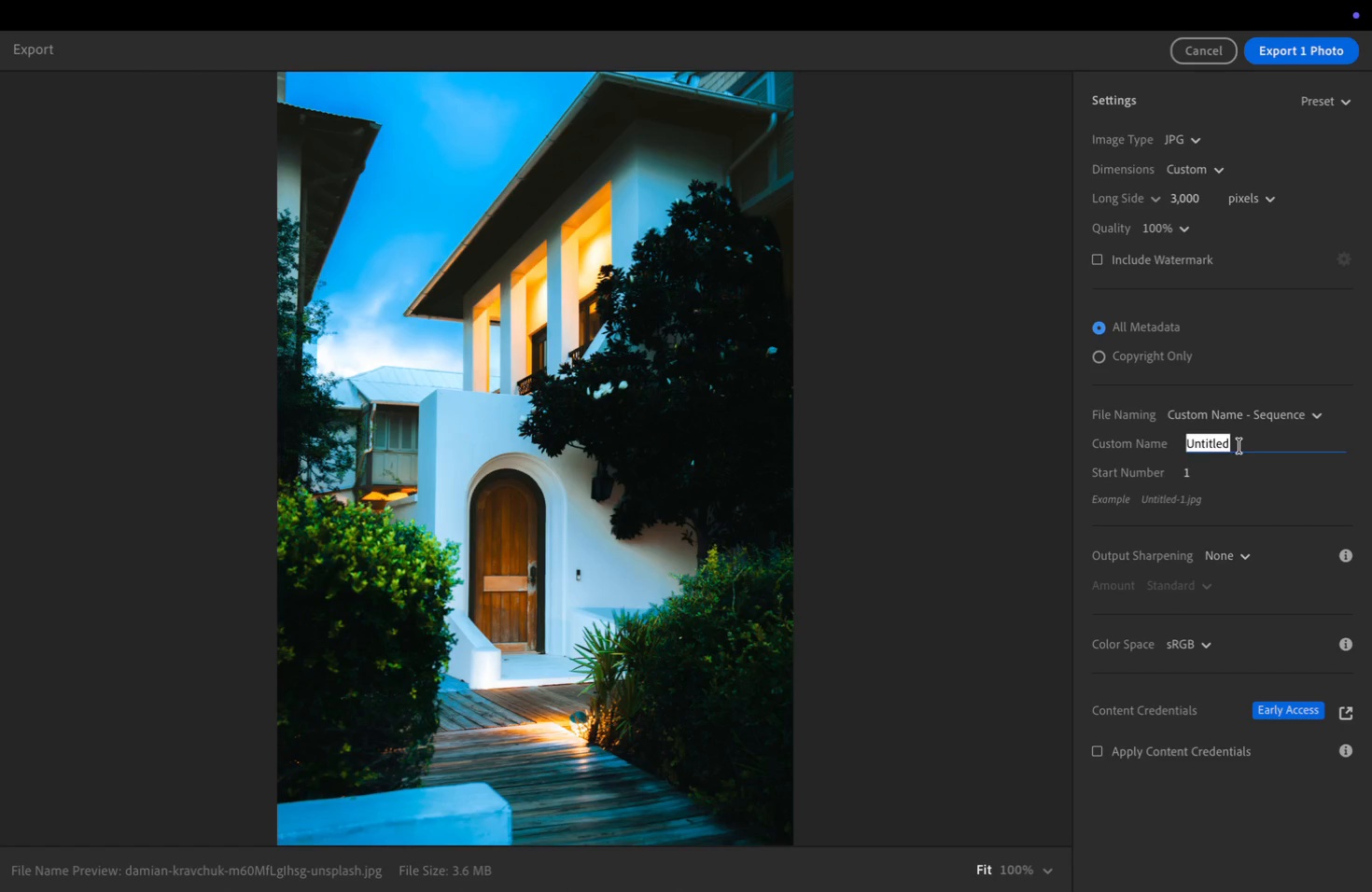 
type(ed)
key(Backspace)
key(Backspace)
key(Backspace)
type(Edits)
 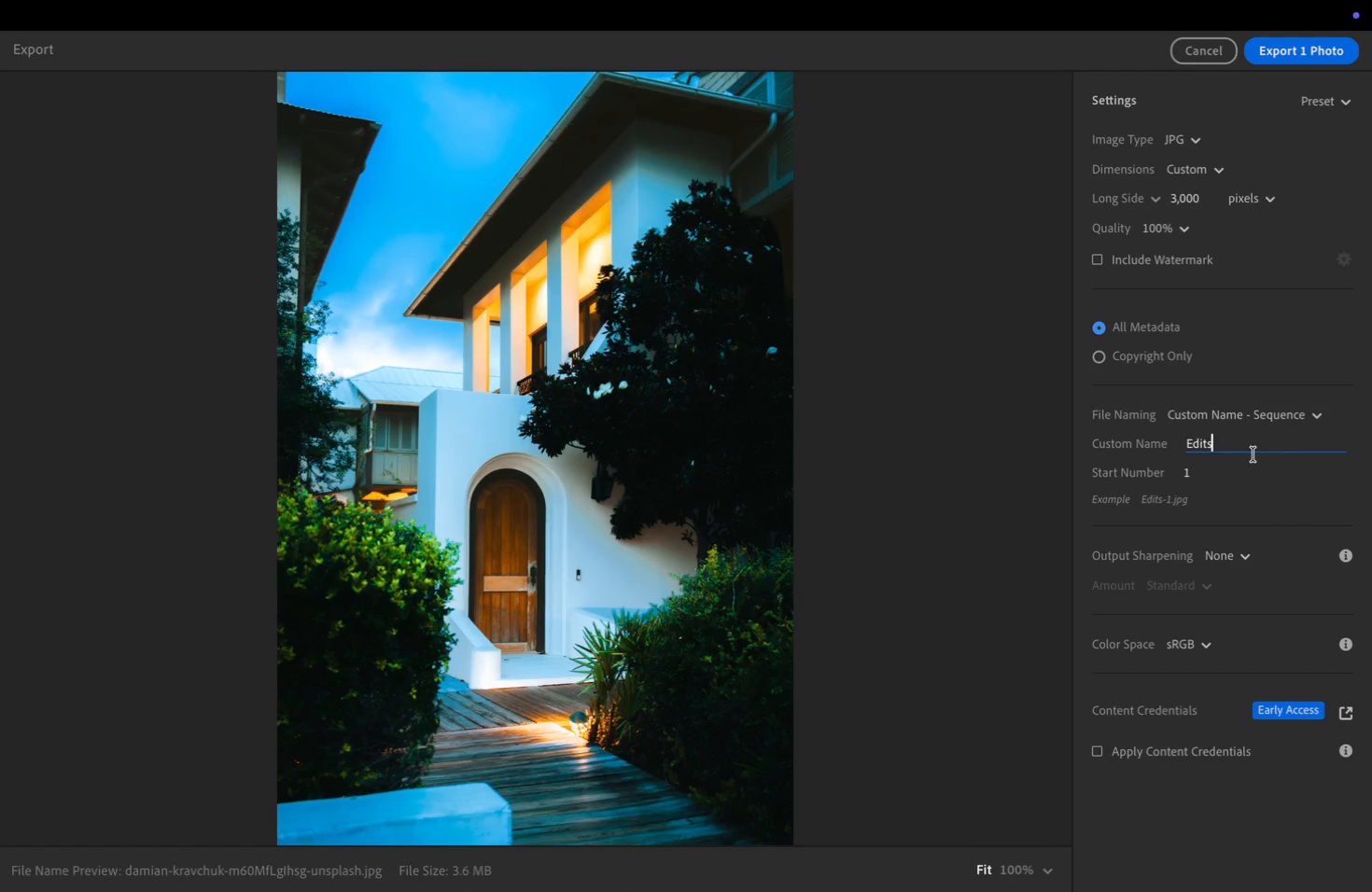 
left_click([1259, 474])
 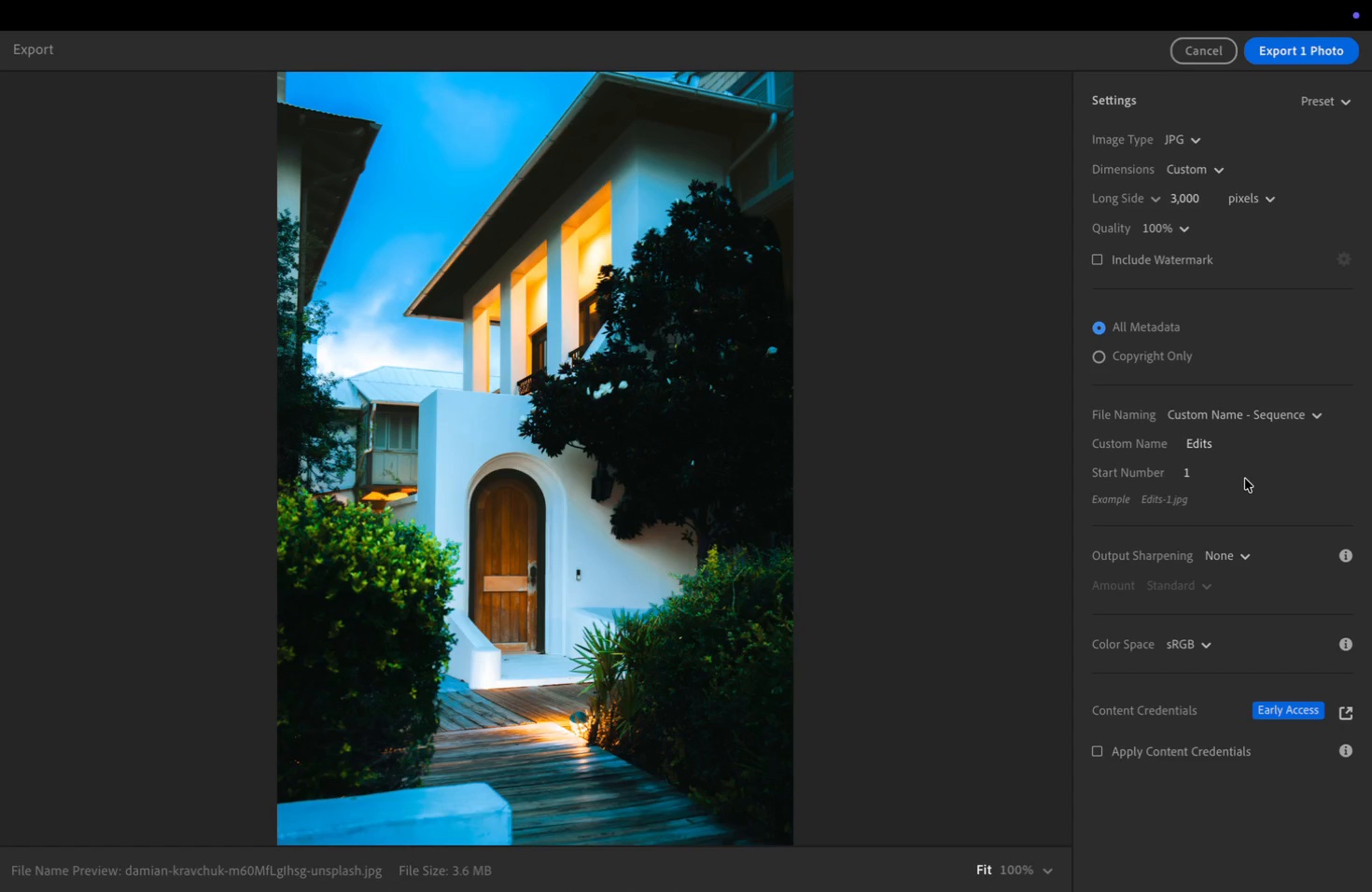 
left_click([1245, 479])
 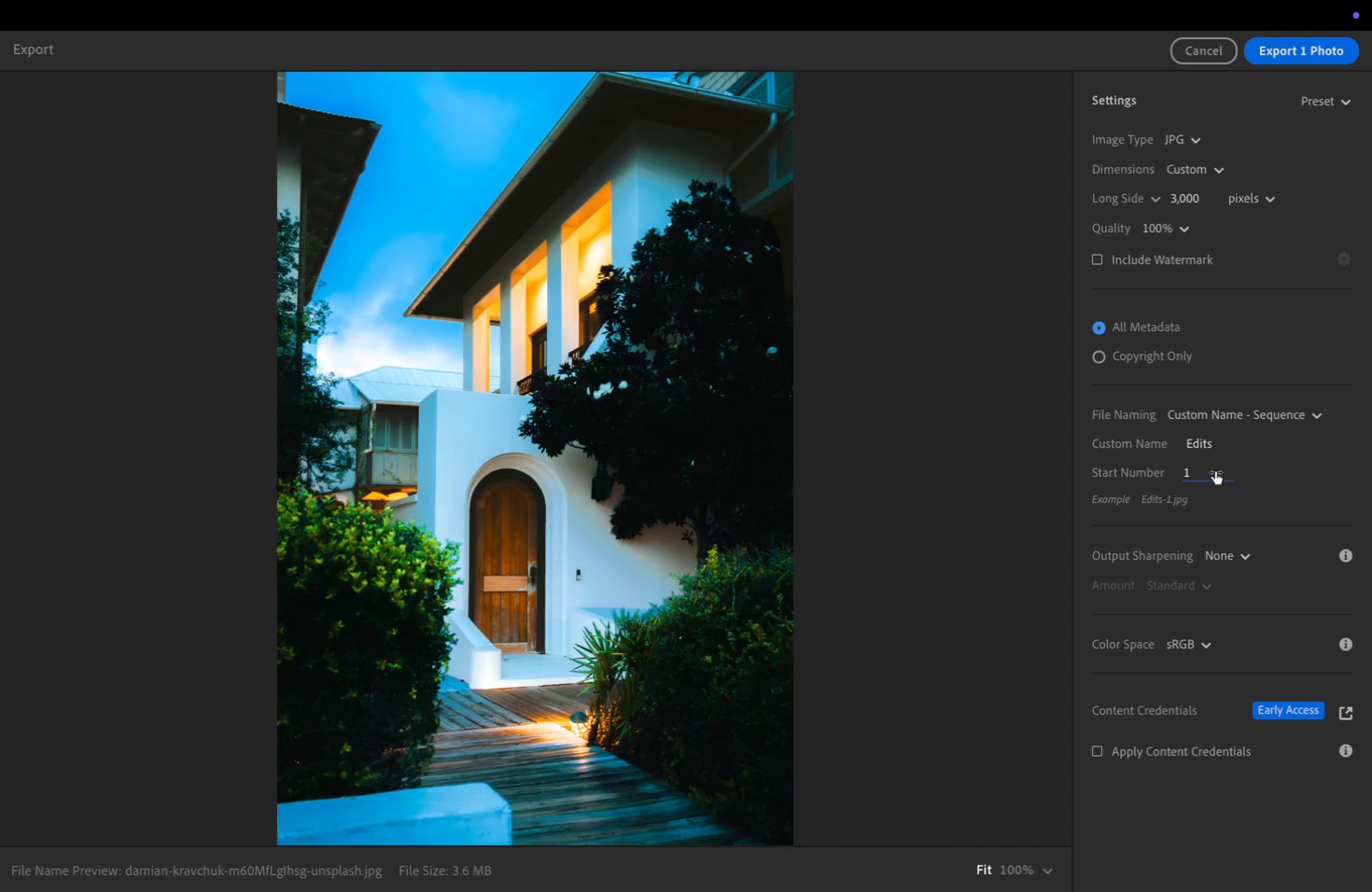 
left_click([1215, 476])
 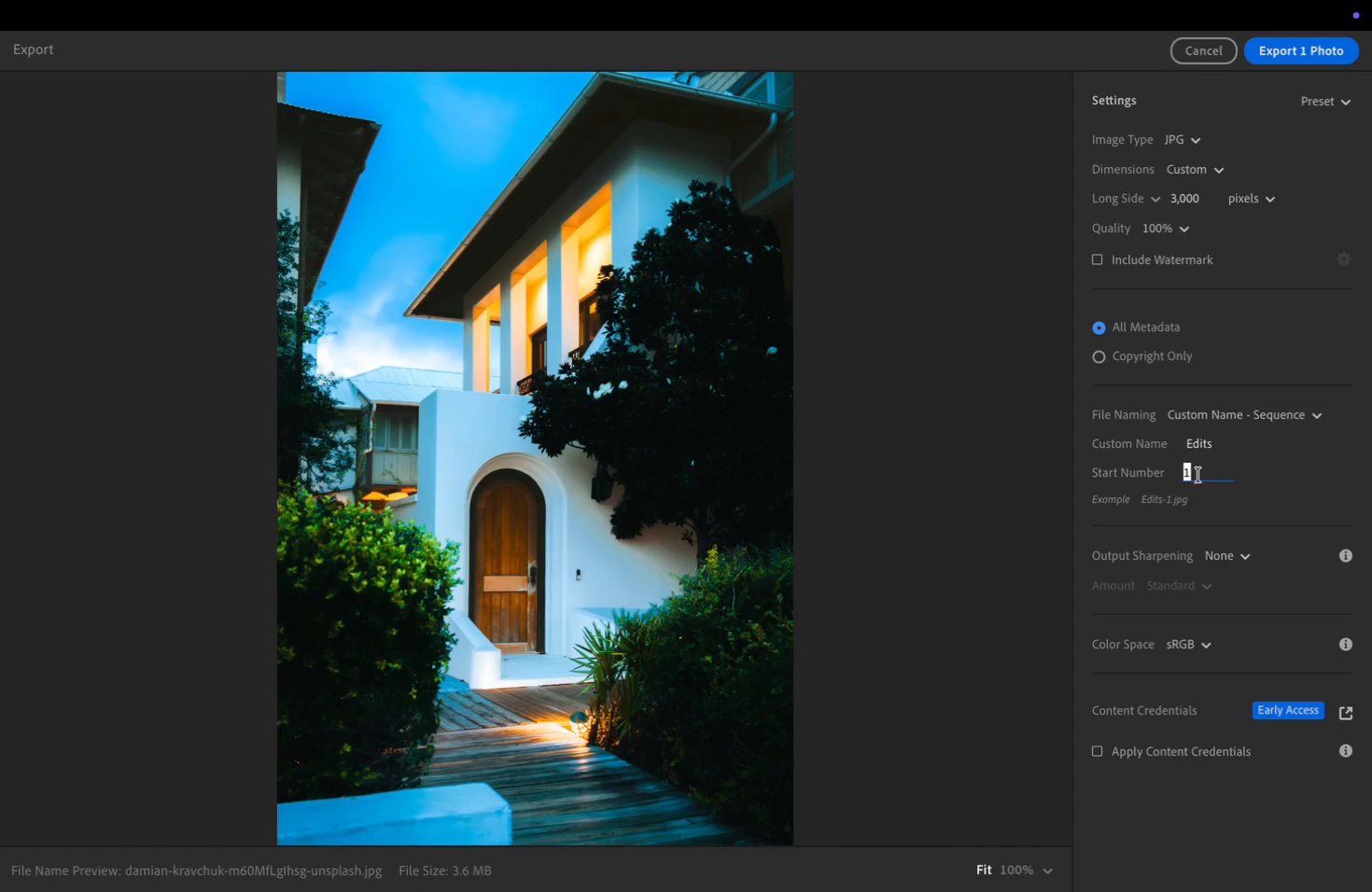 
key(2)
 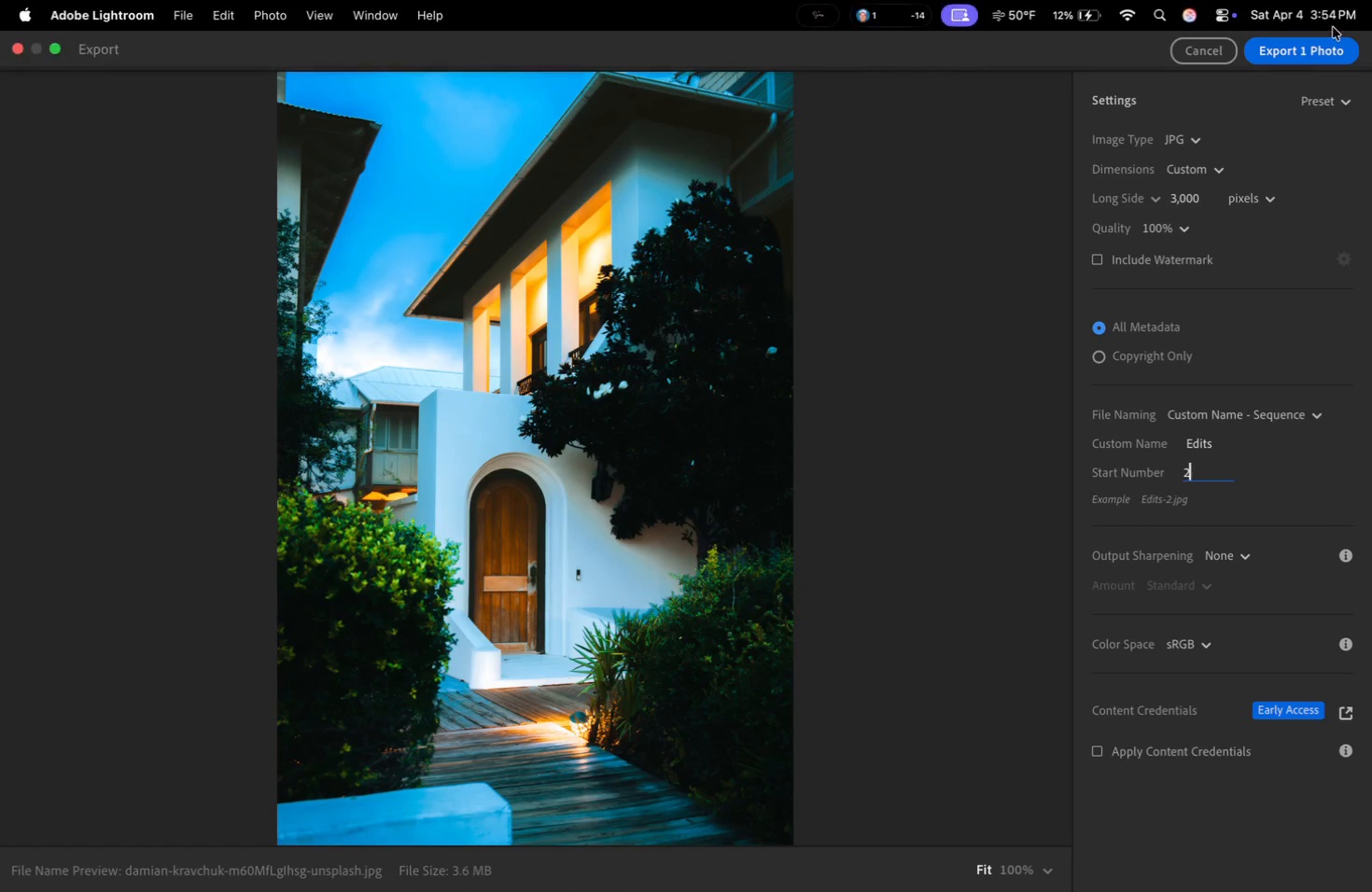 
left_click([1323, 56])
 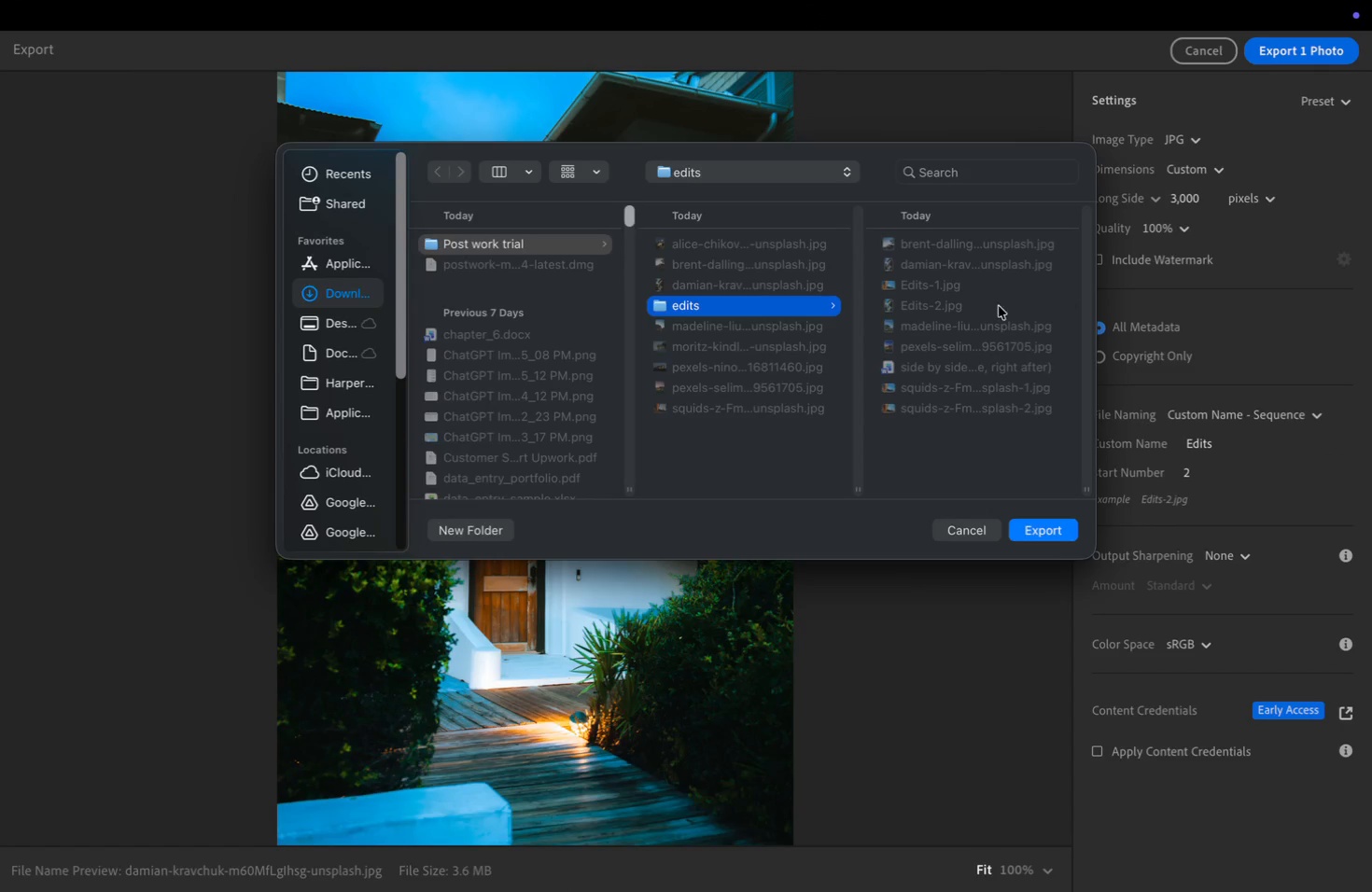 
left_click([959, 303])
 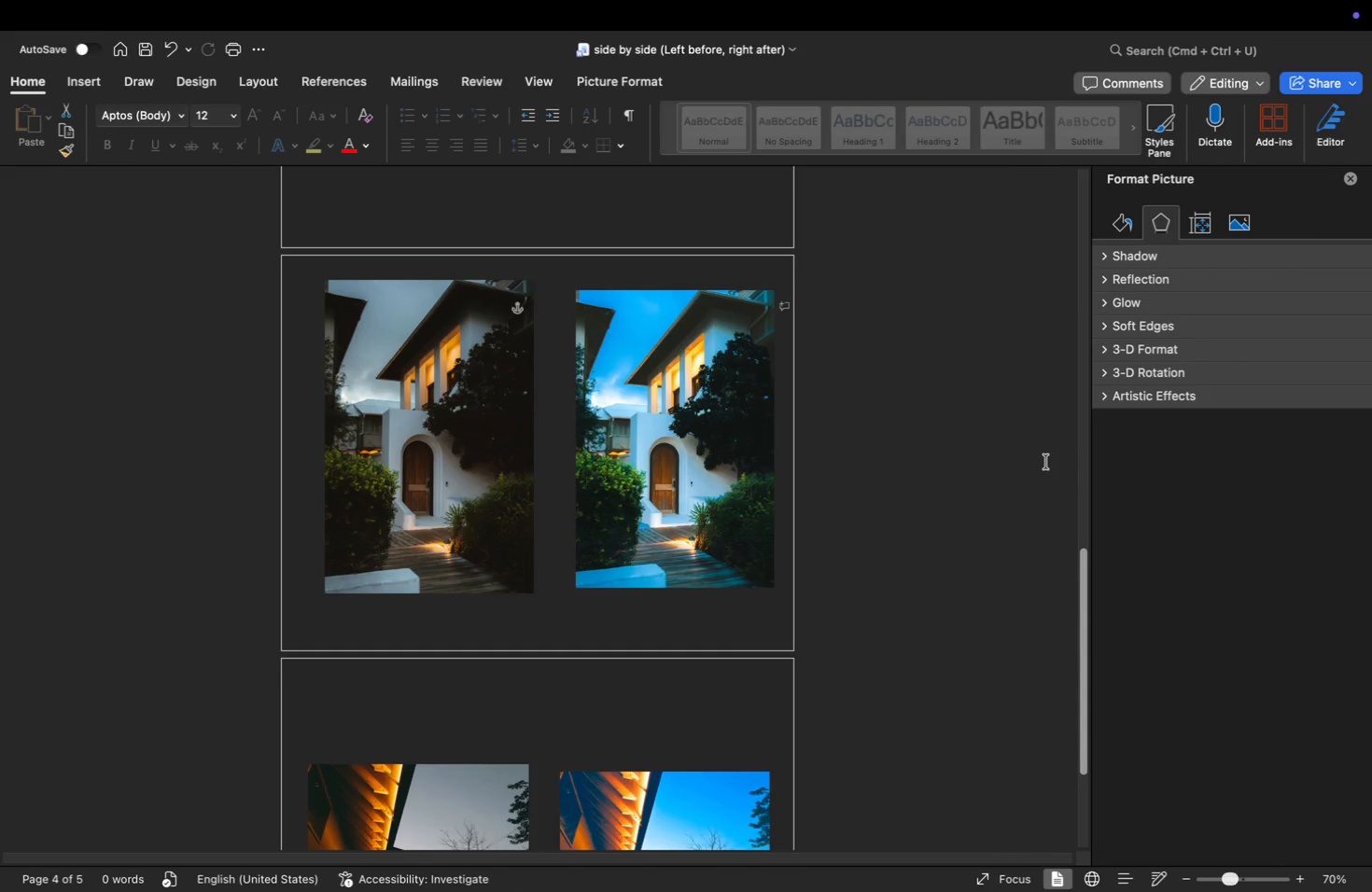 
wait(7.6)
 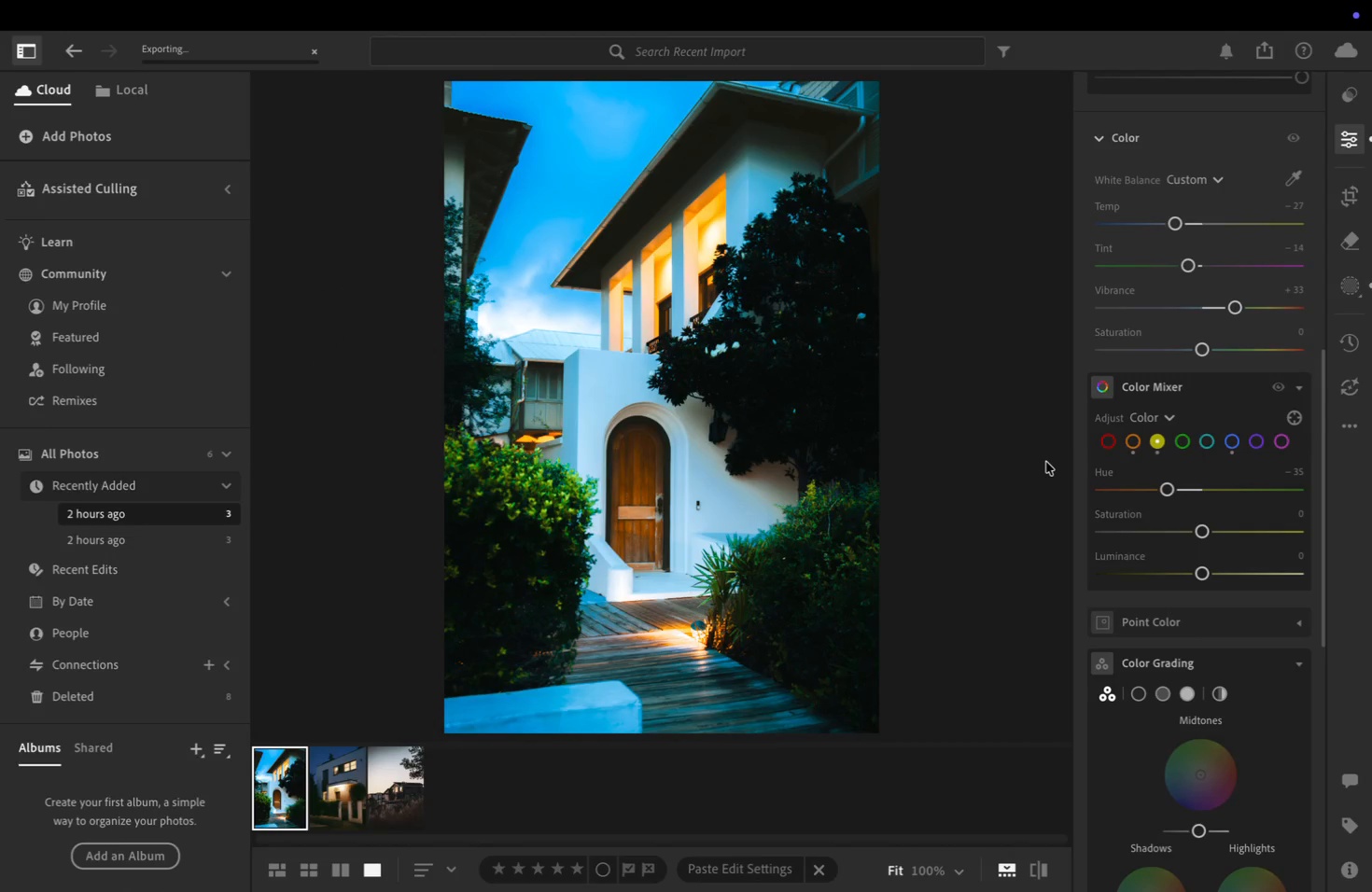 
right_click([707, 413])
 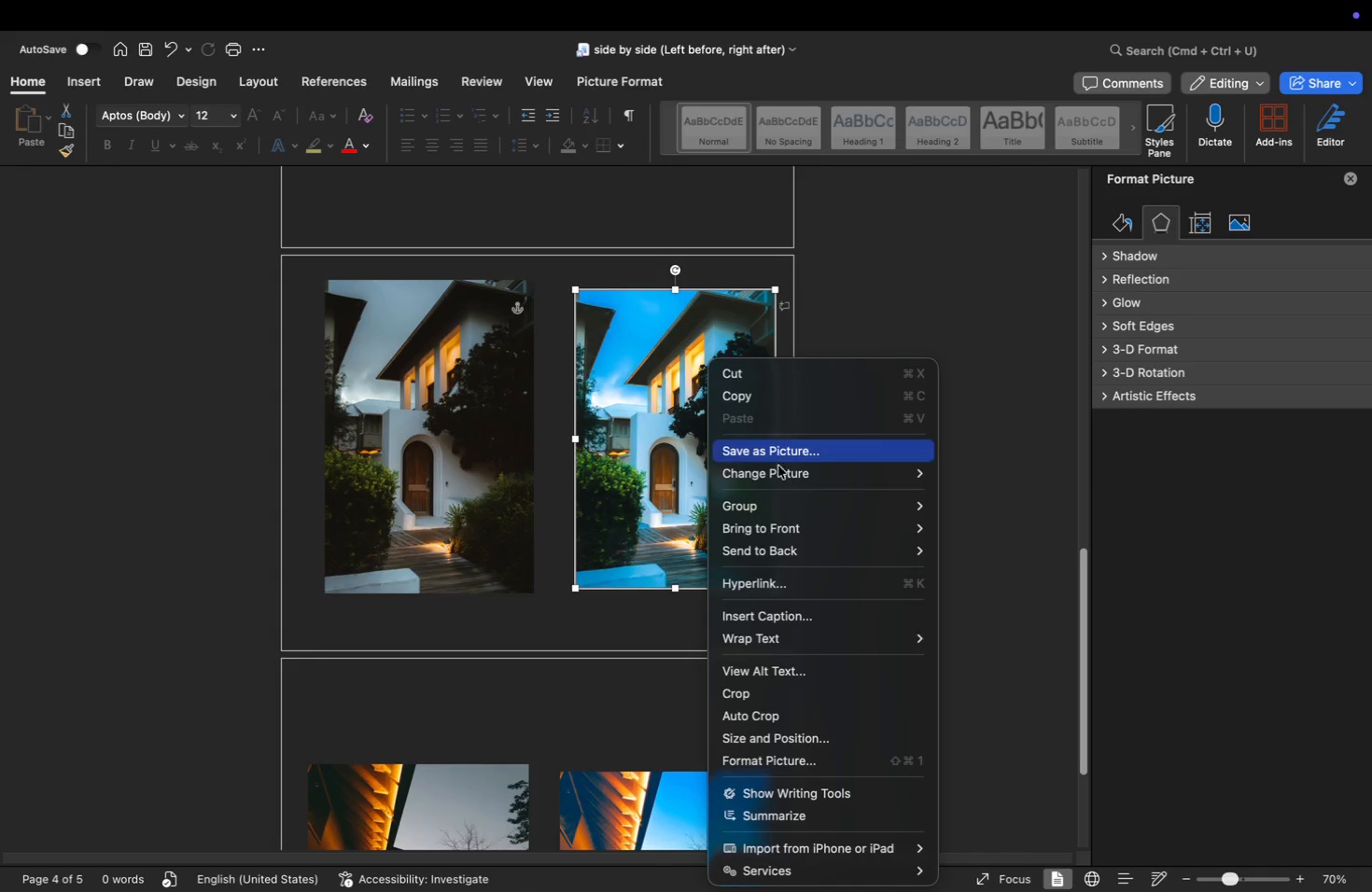 
wait(6.93)
 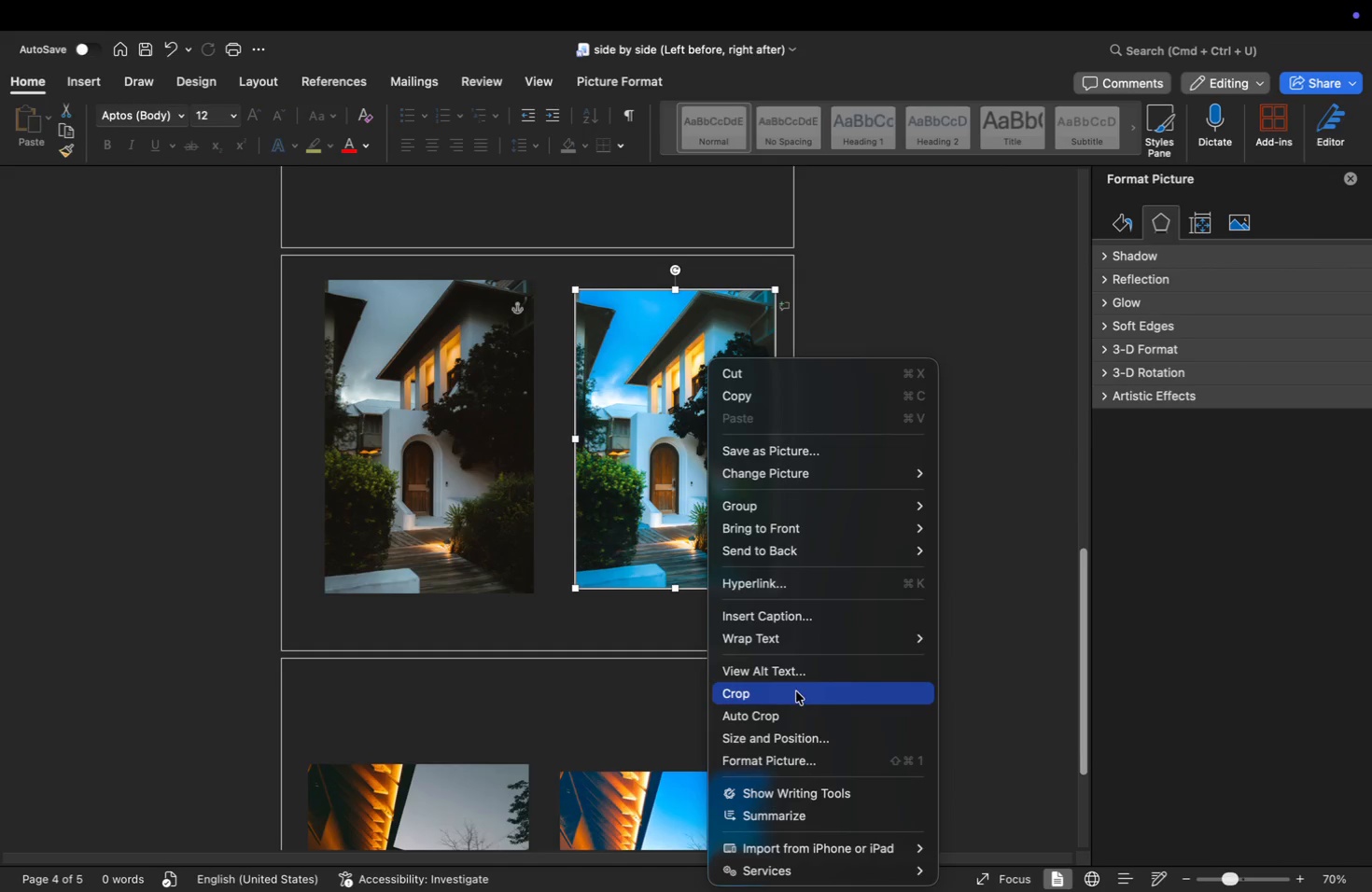 
left_click([783, 480])
 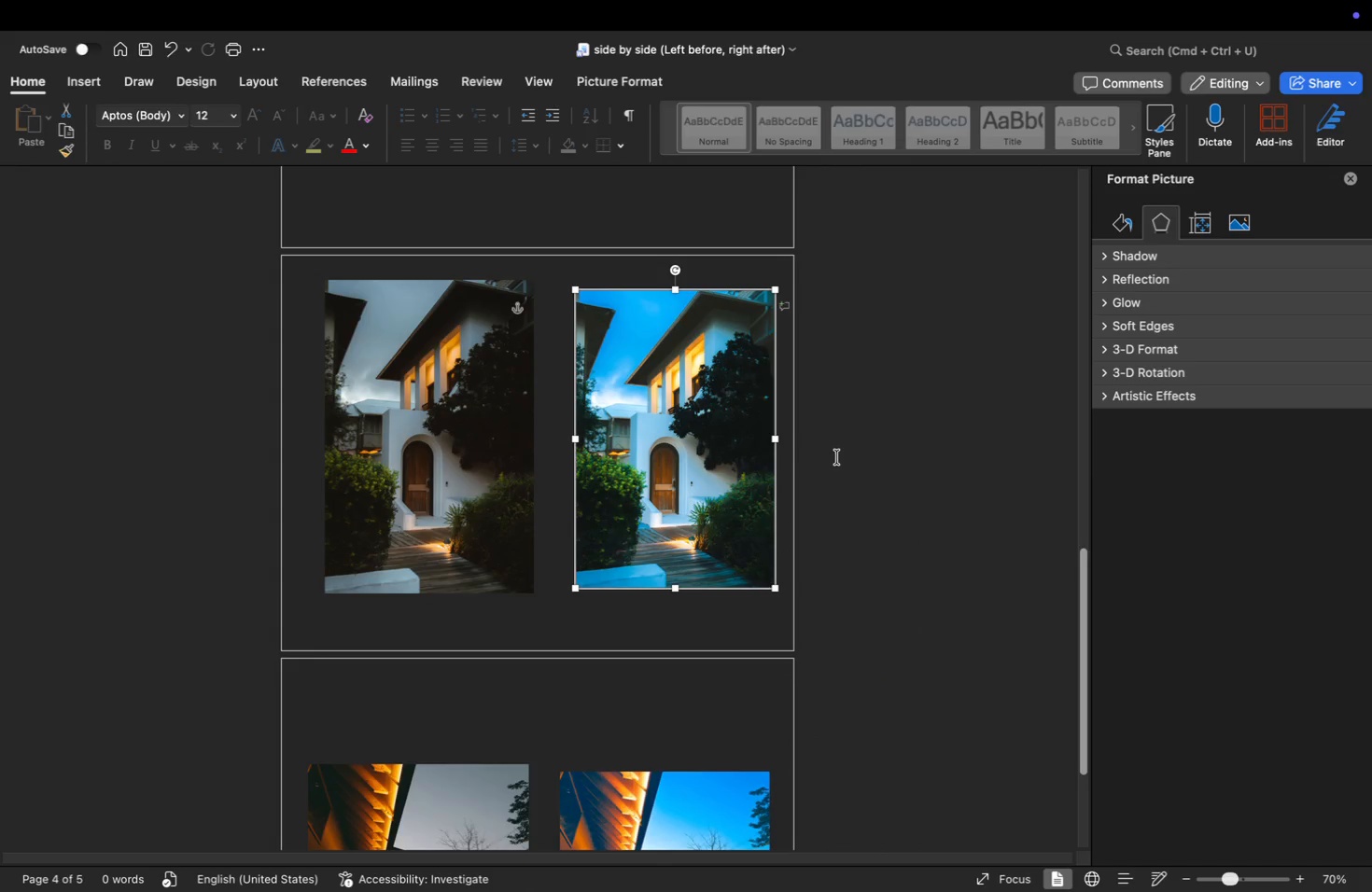 
right_click([718, 461])
 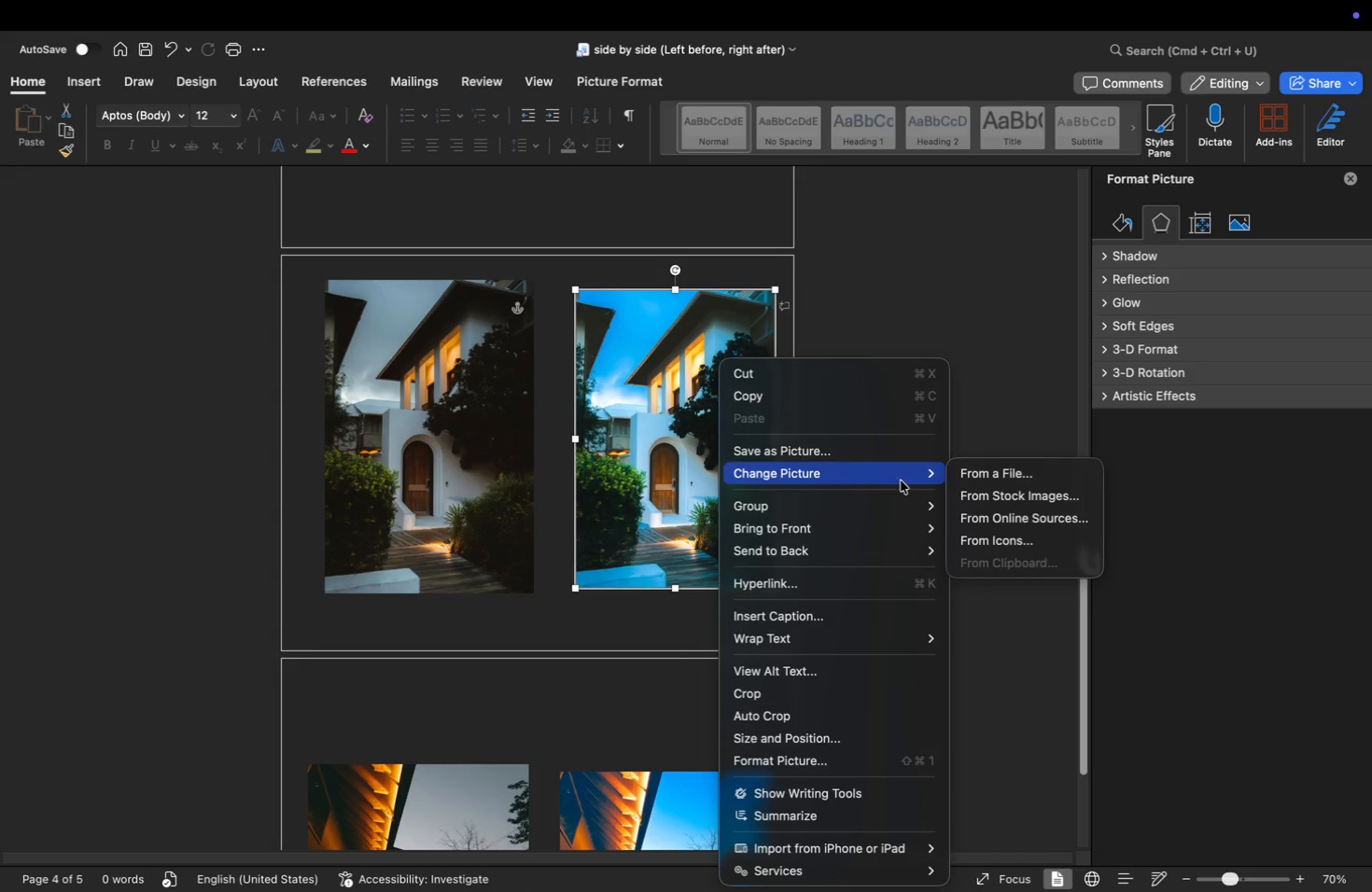 
left_click([973, 476])
 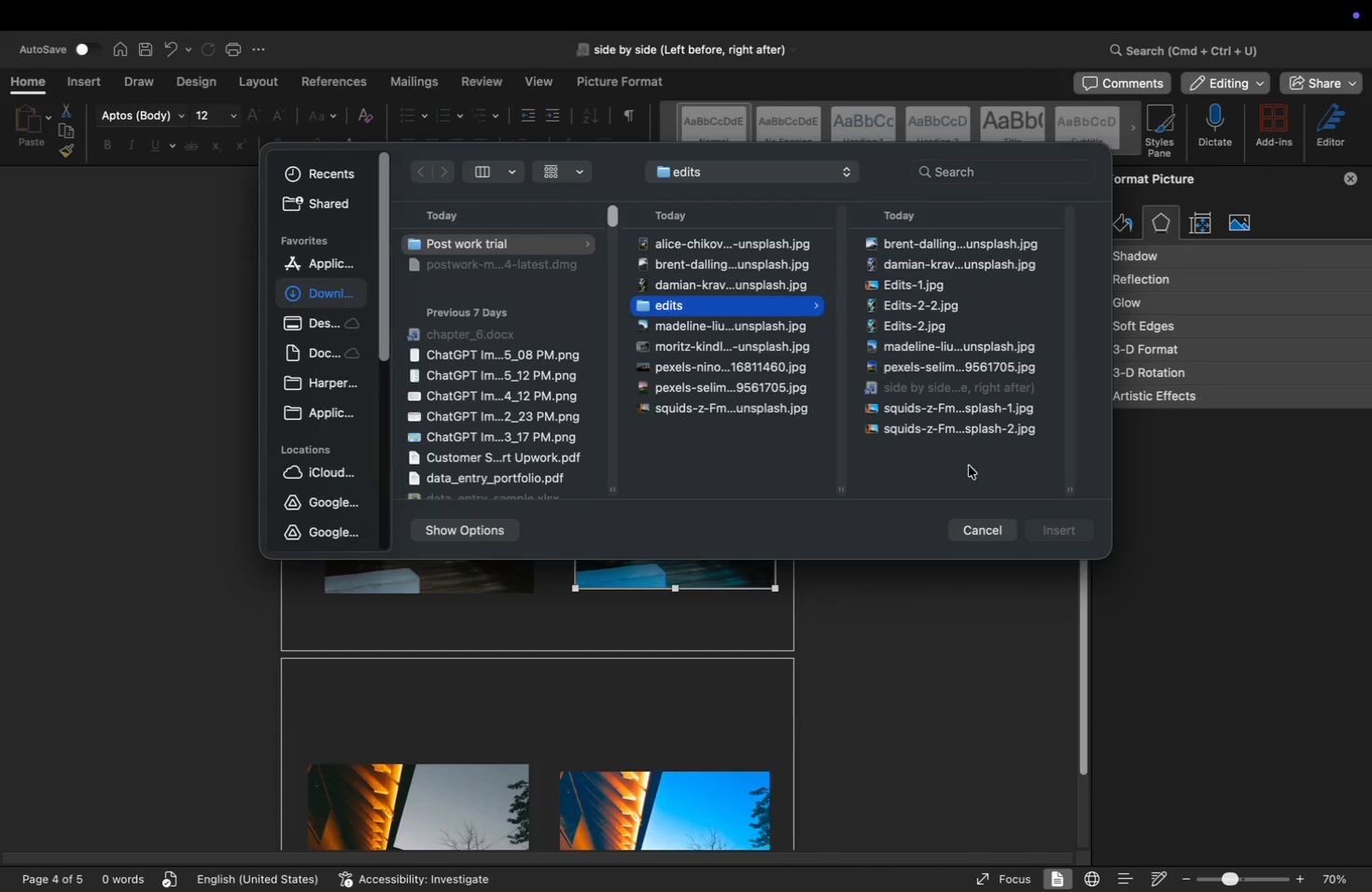 
left_click([932, 305])
 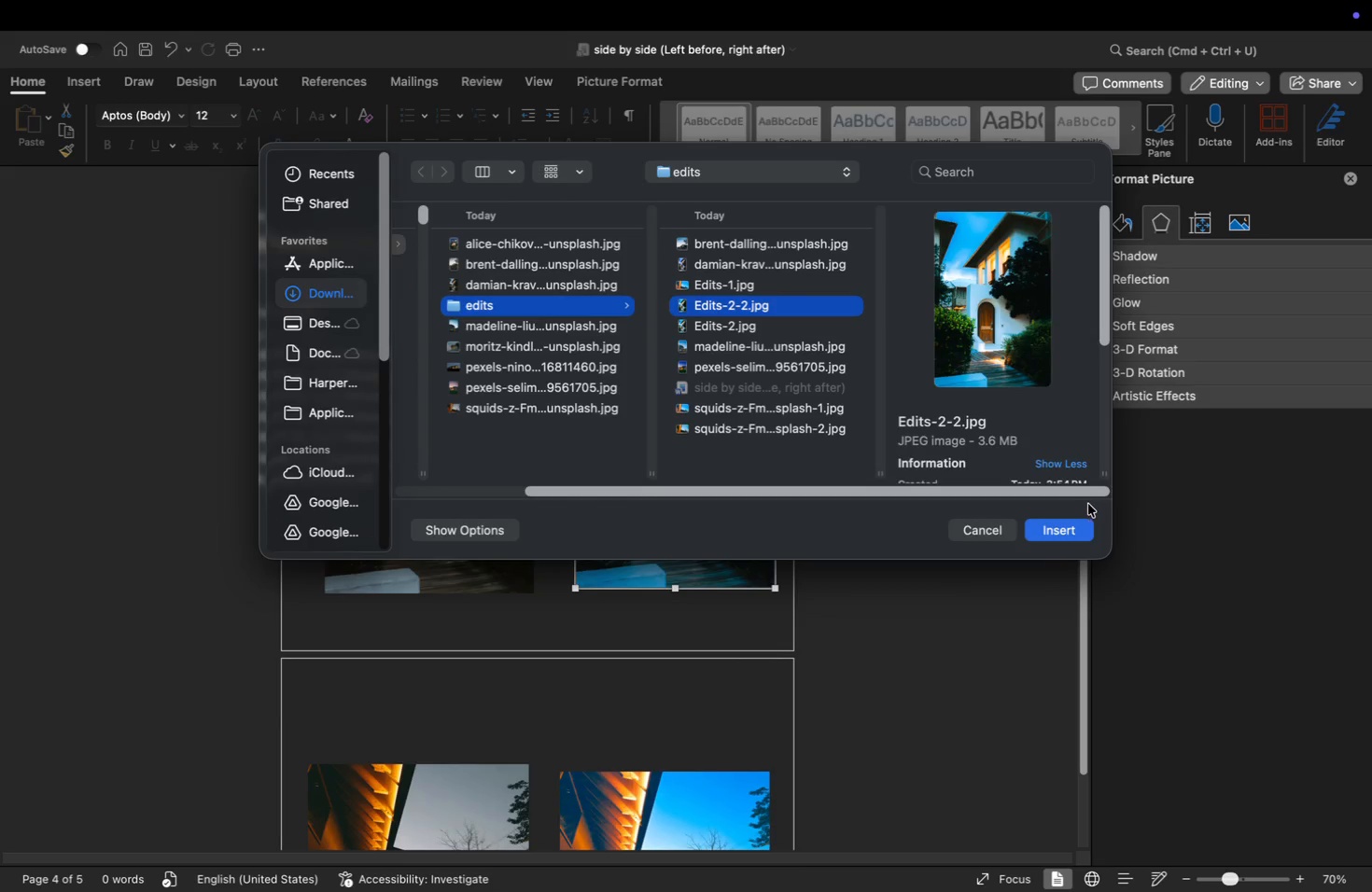 
left_click([1065, 533])
 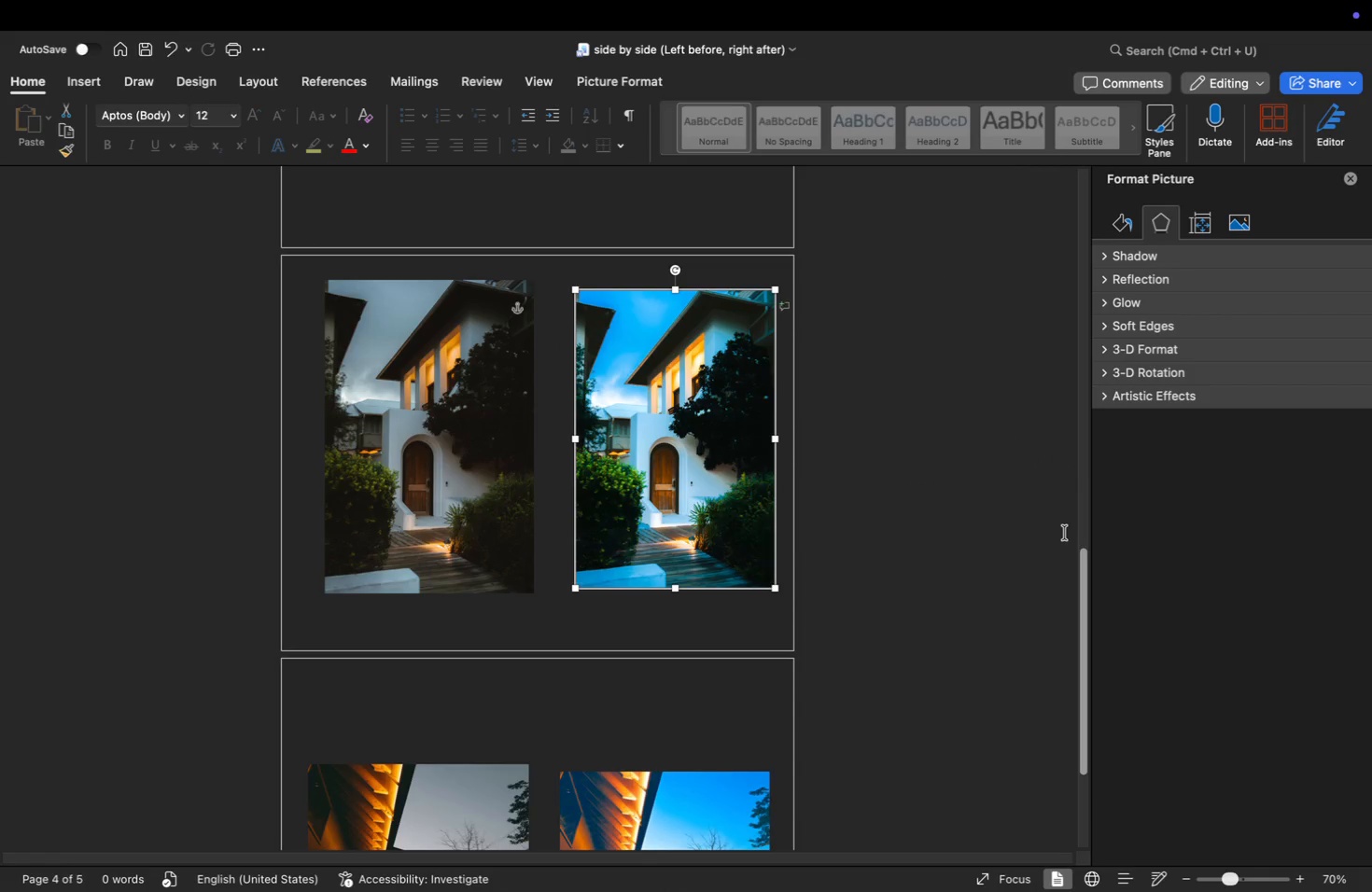 
wait(5.51)
 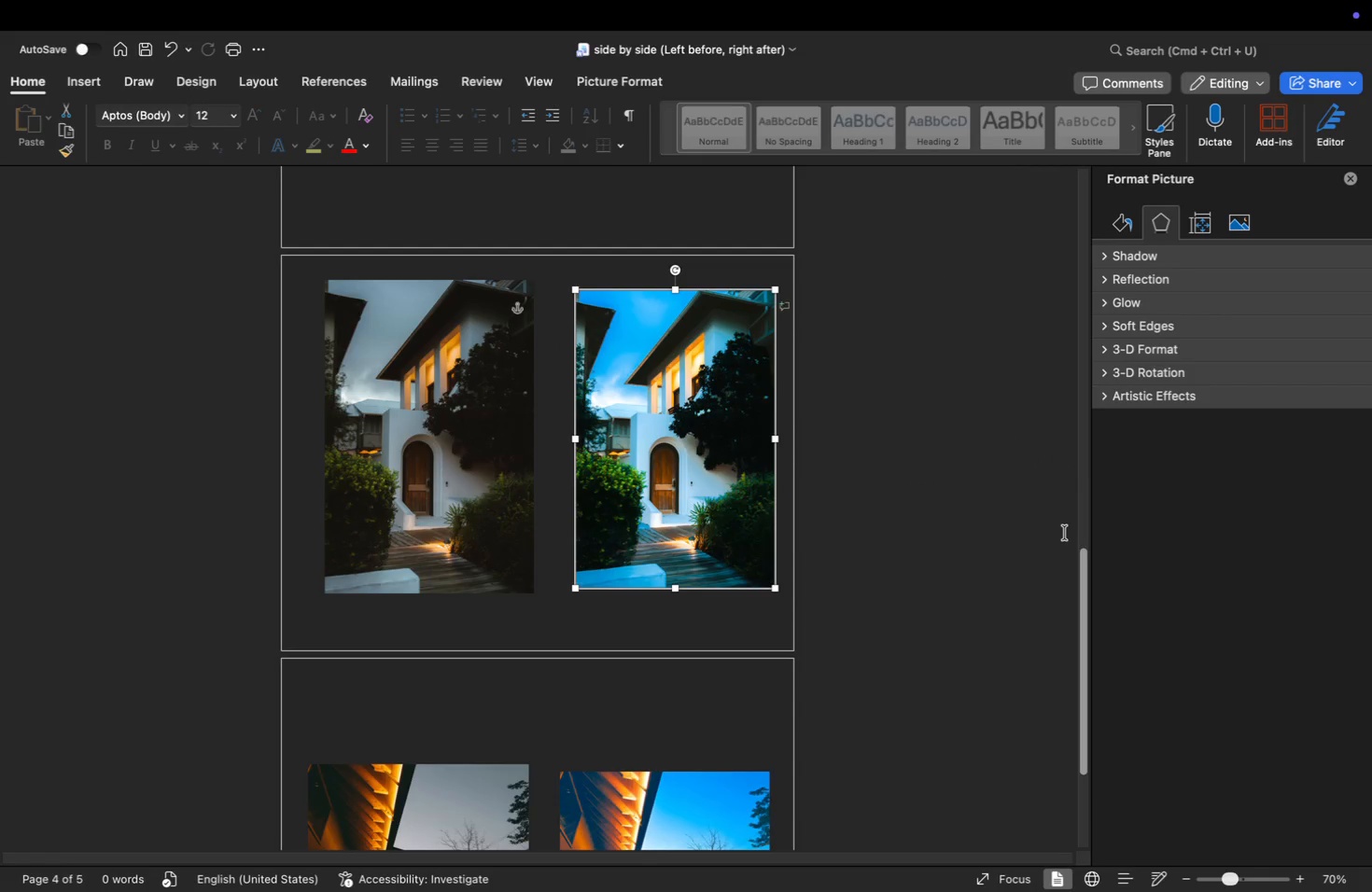 
scroll: coordinate [972, 633], scroll_direction: down, amount: 10.0
 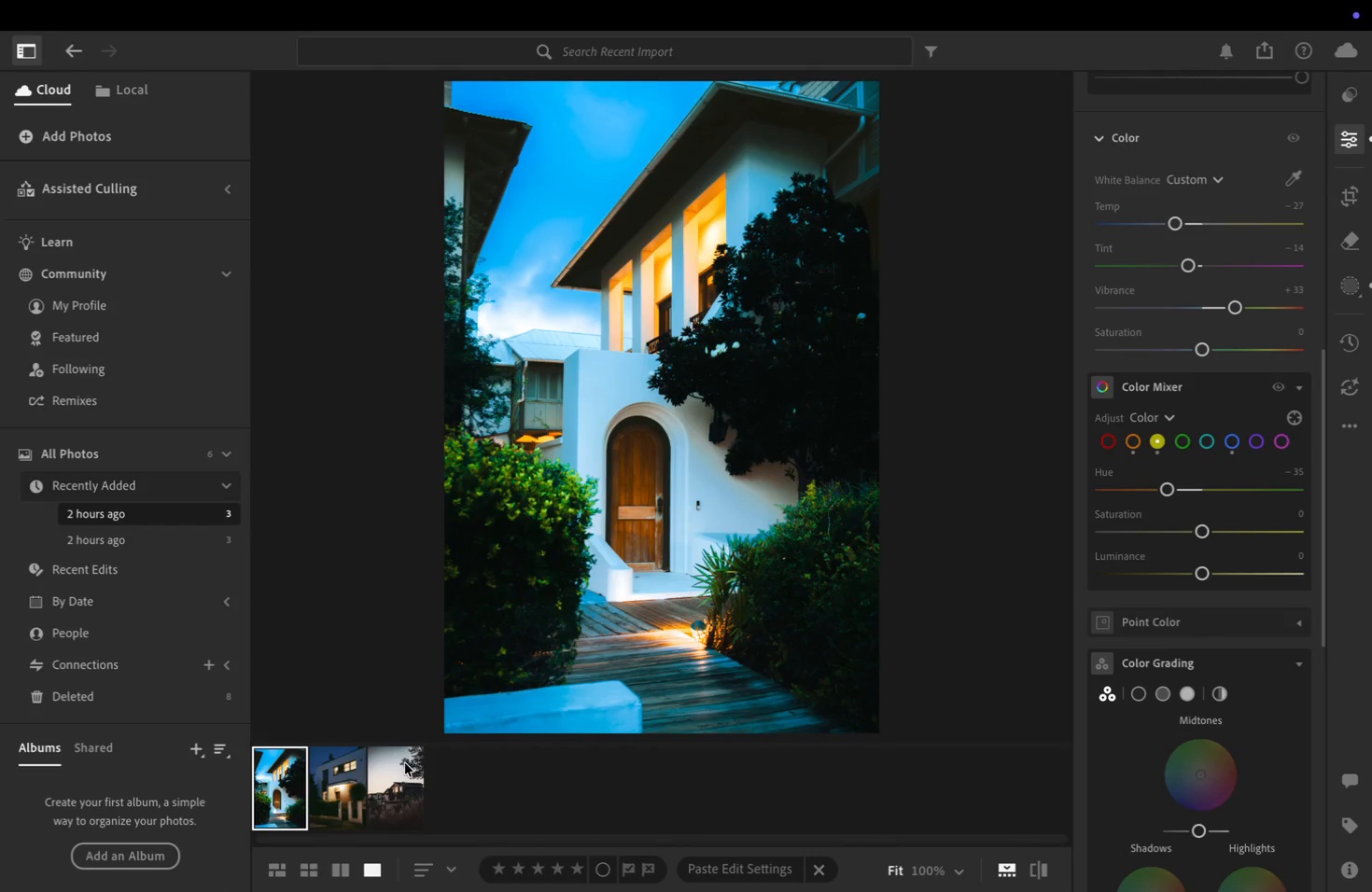 
wait(6.61)
 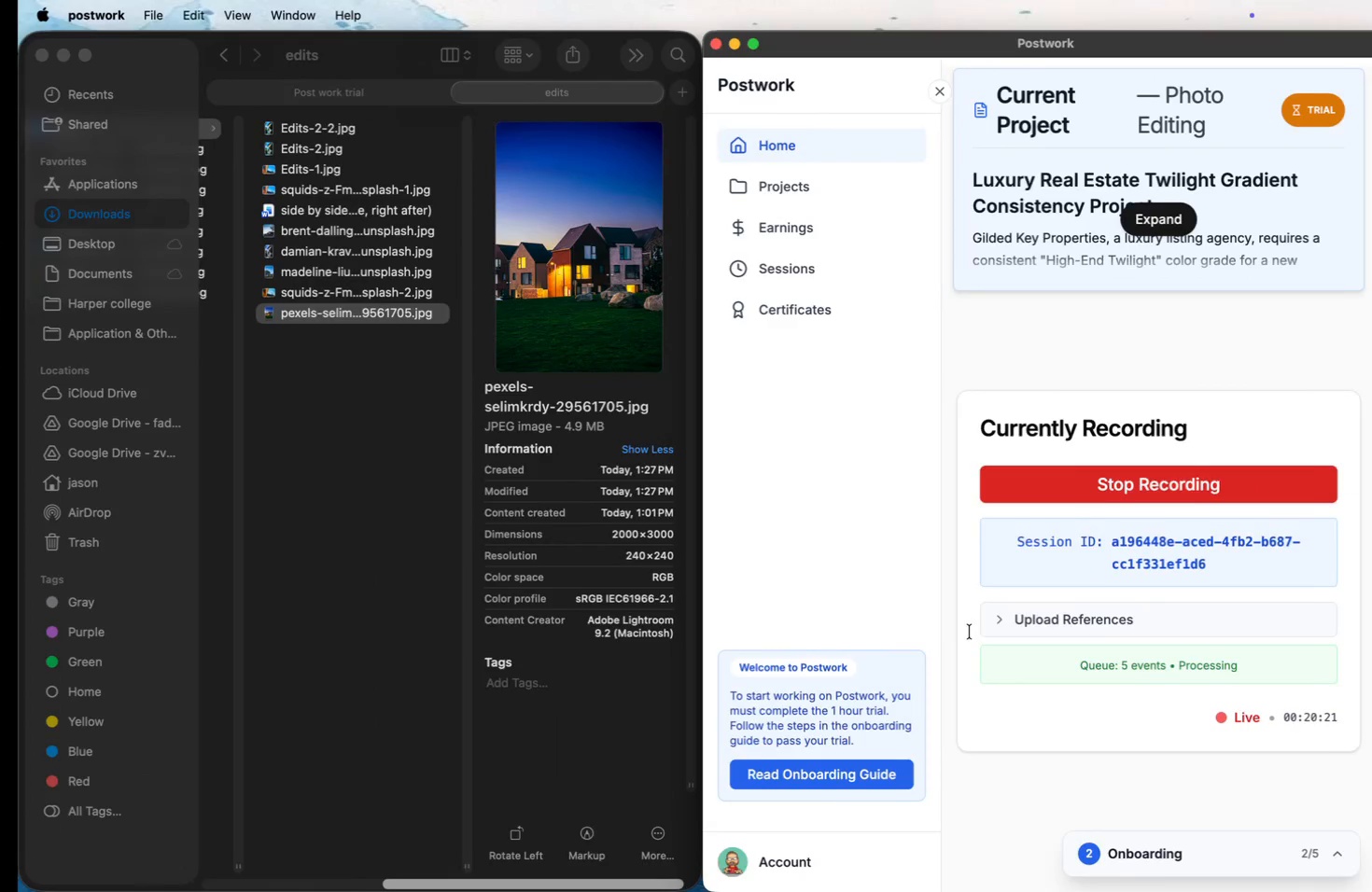 
left_click([402, 771])
 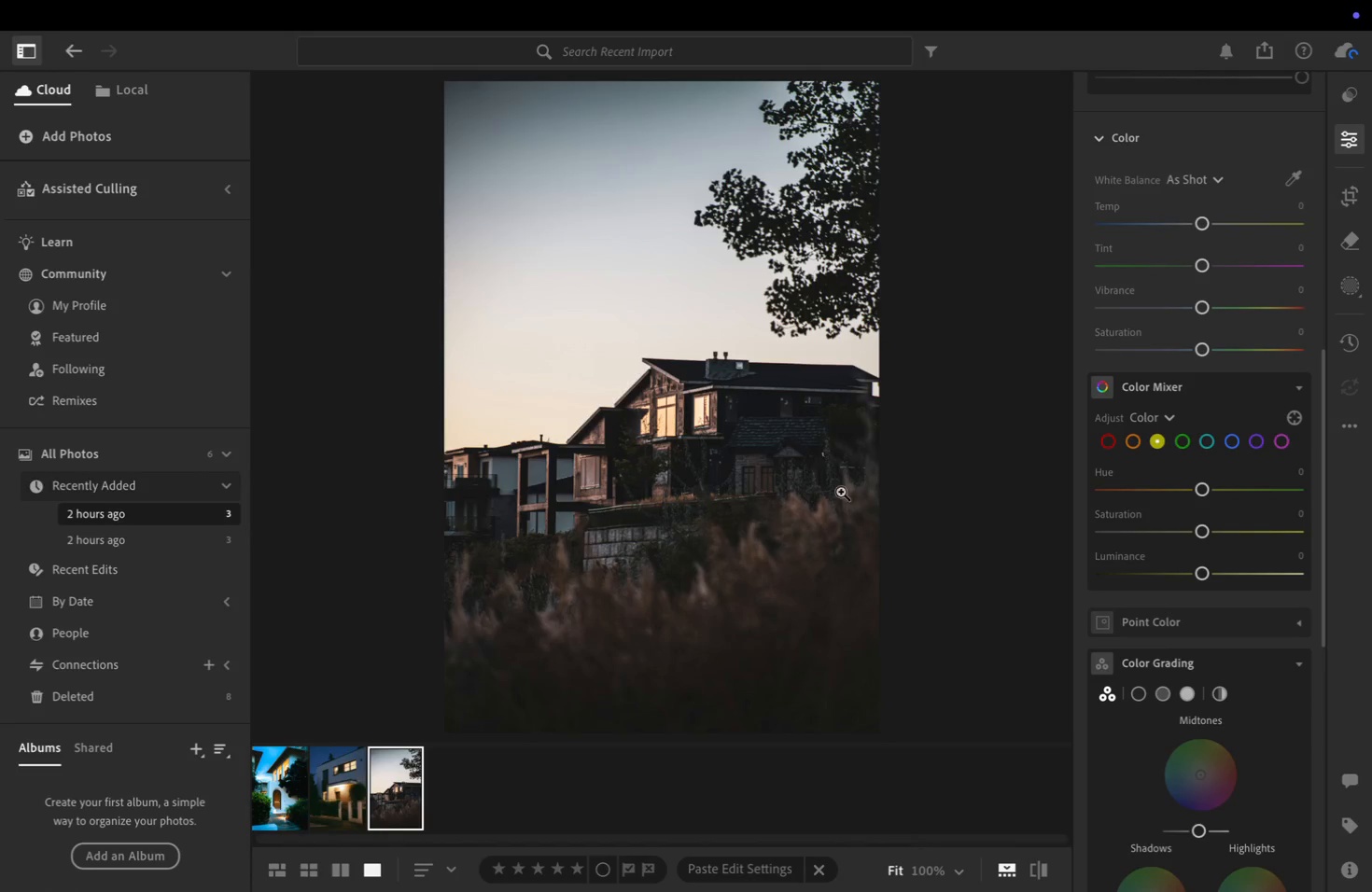 
left_click([1349, 188])
 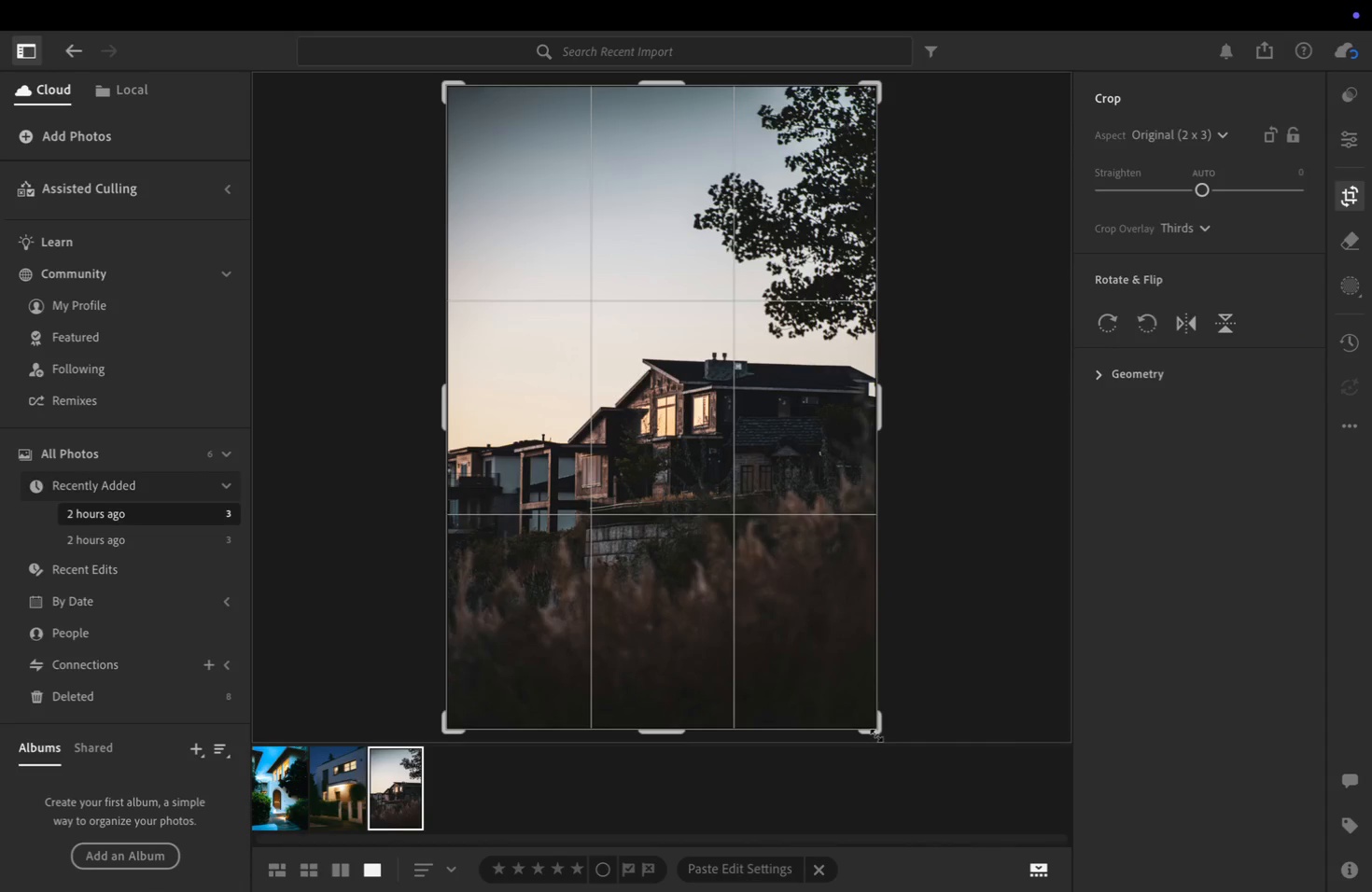 
left_click_drag(start_coordinate=[875, 730], to_coordinate=[909, 639])
 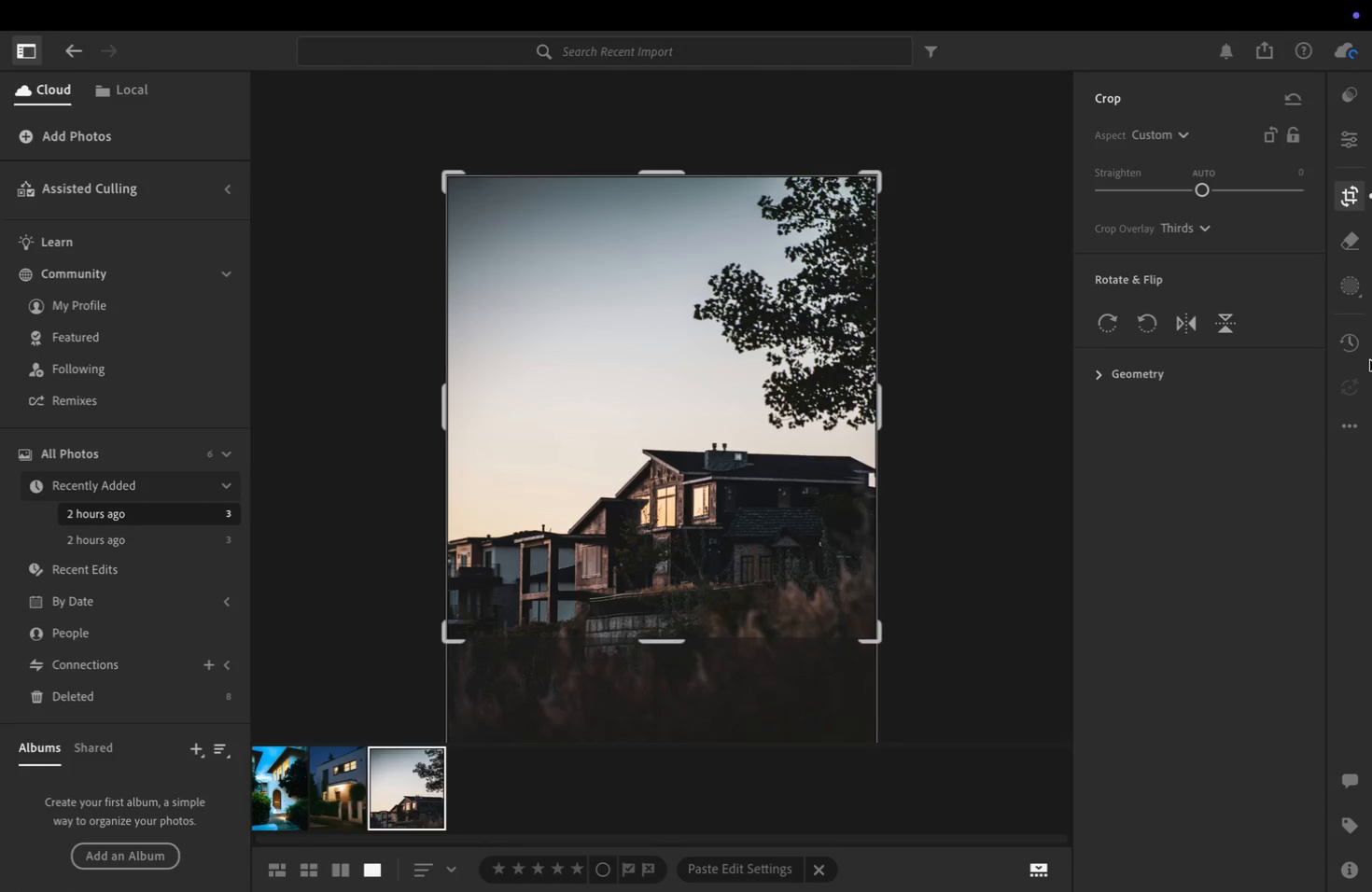 
mouse_move([1327, 146])
 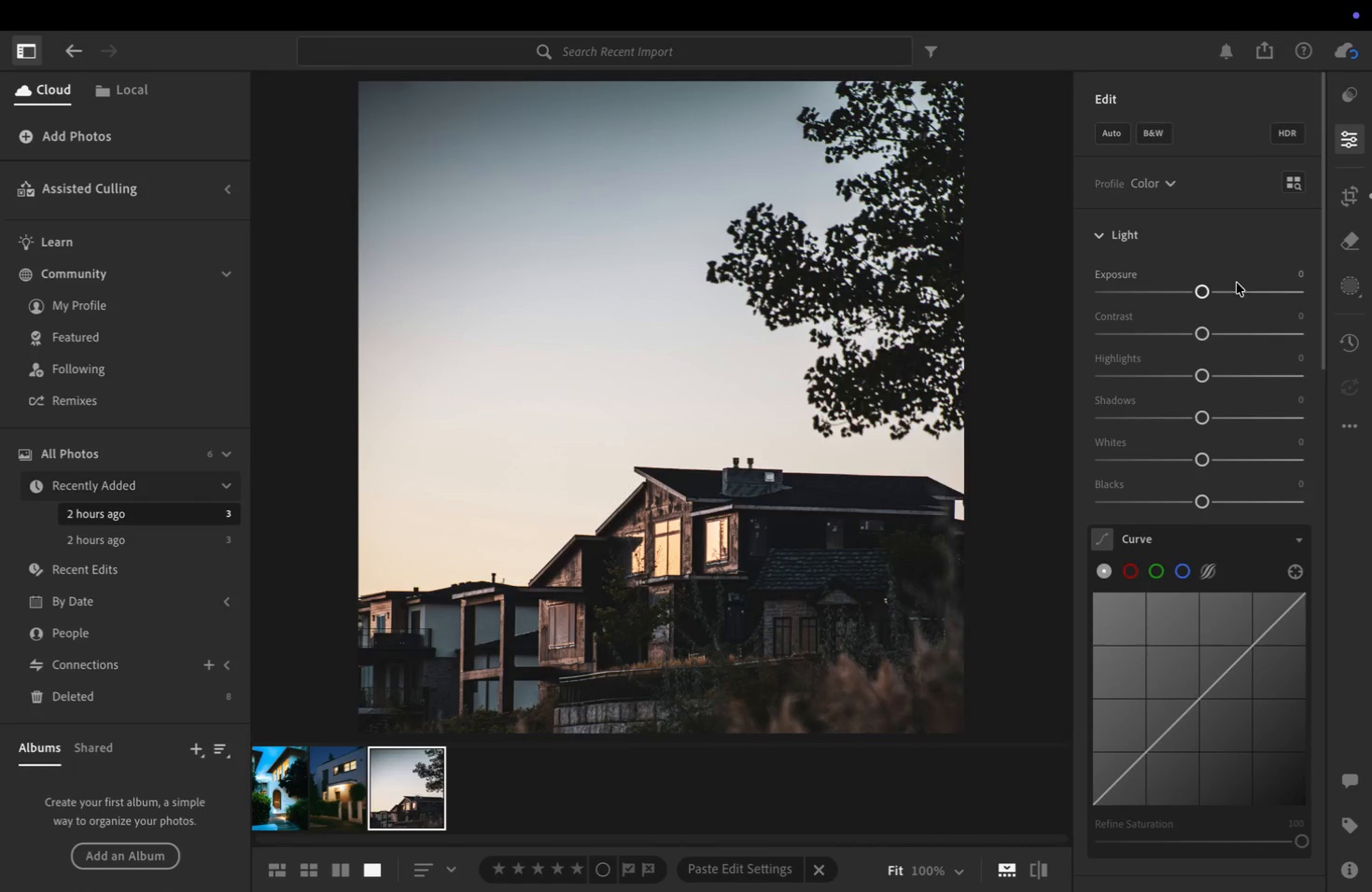 
left_click([1304, 275])
 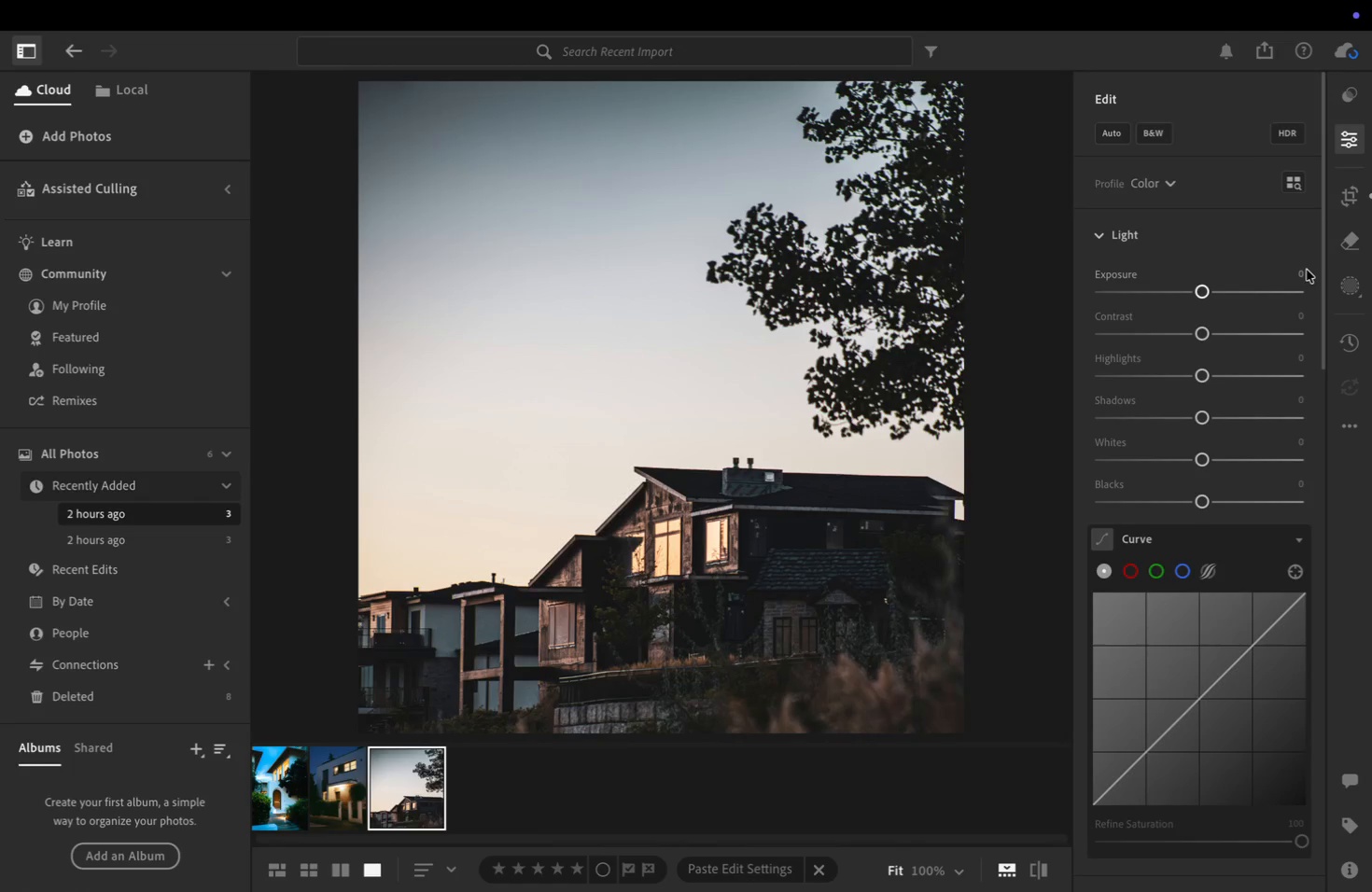 
double_click([1299, 274])
 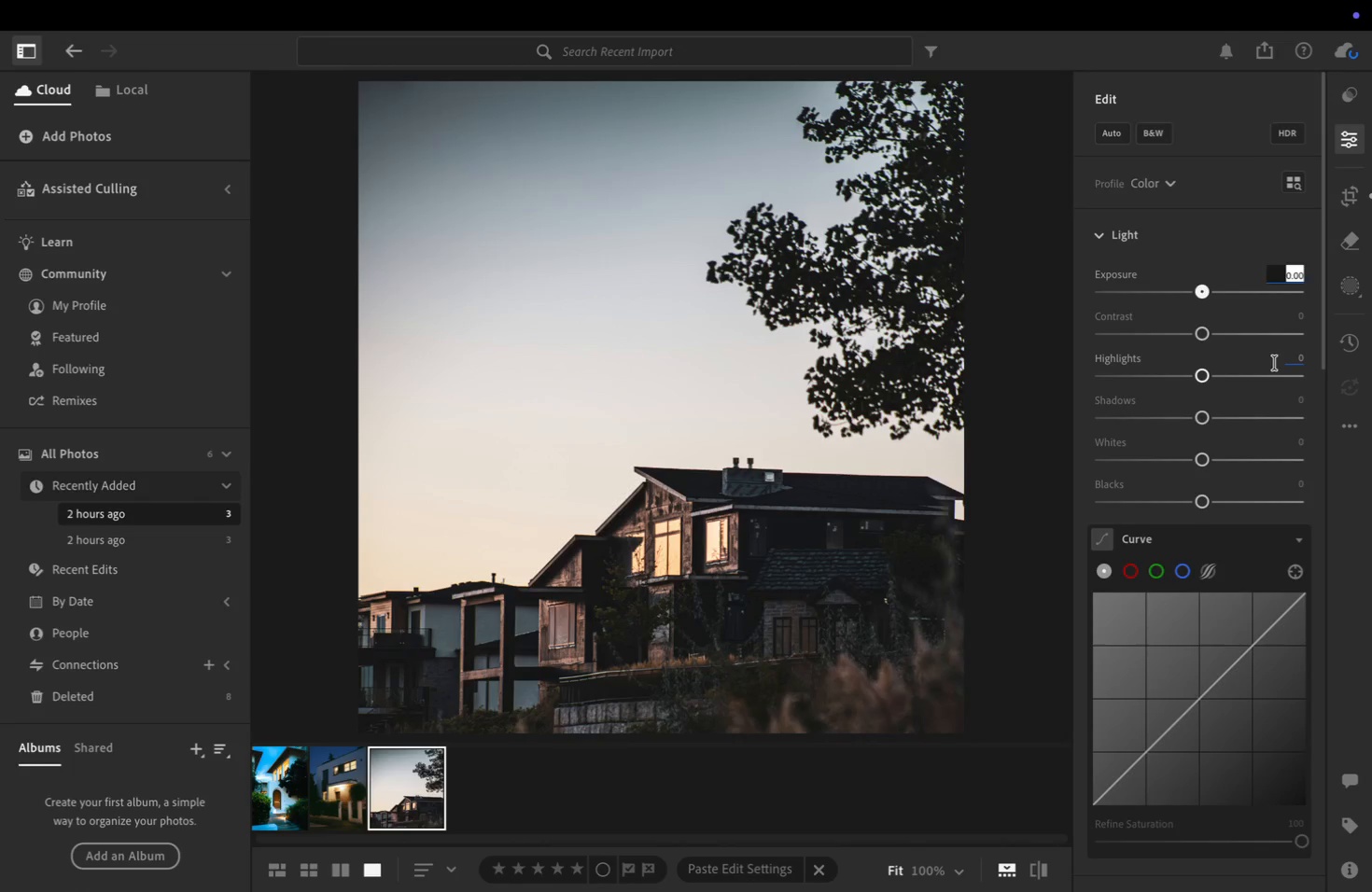 
hold_key(key=ArrowUp, duration=0.9)
 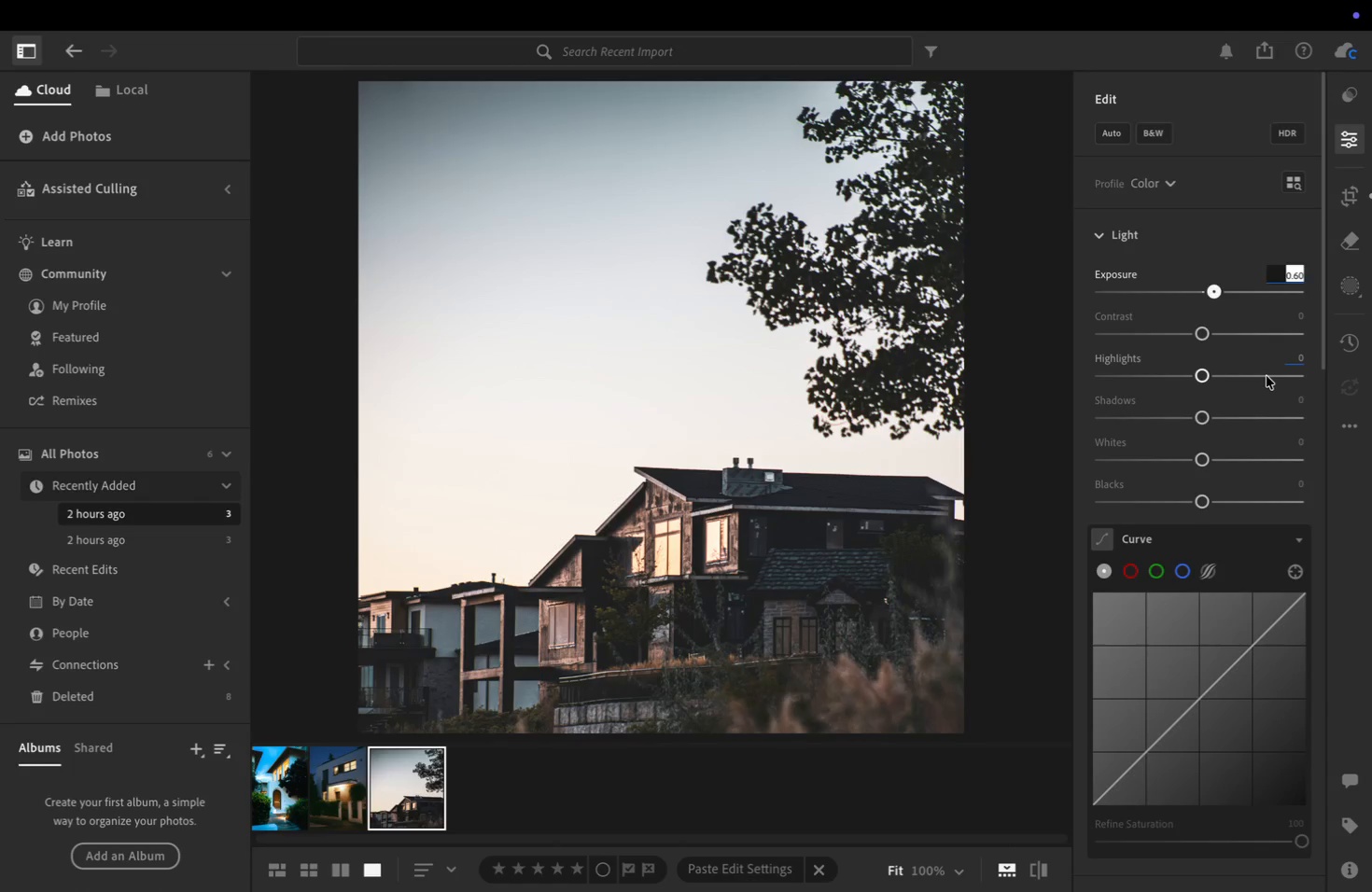 
key(ArrowUp)
 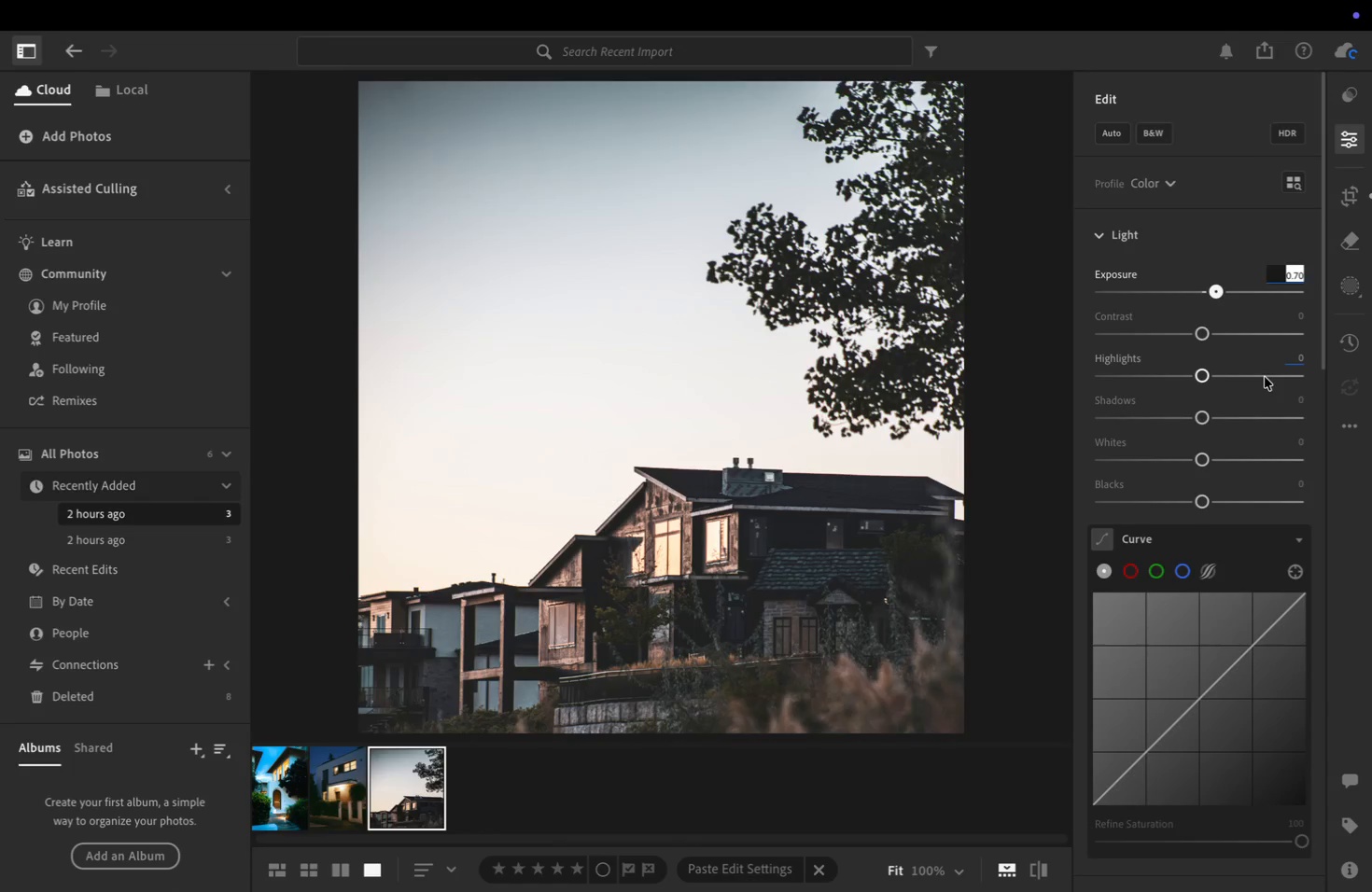 
key(ArrowUp)
 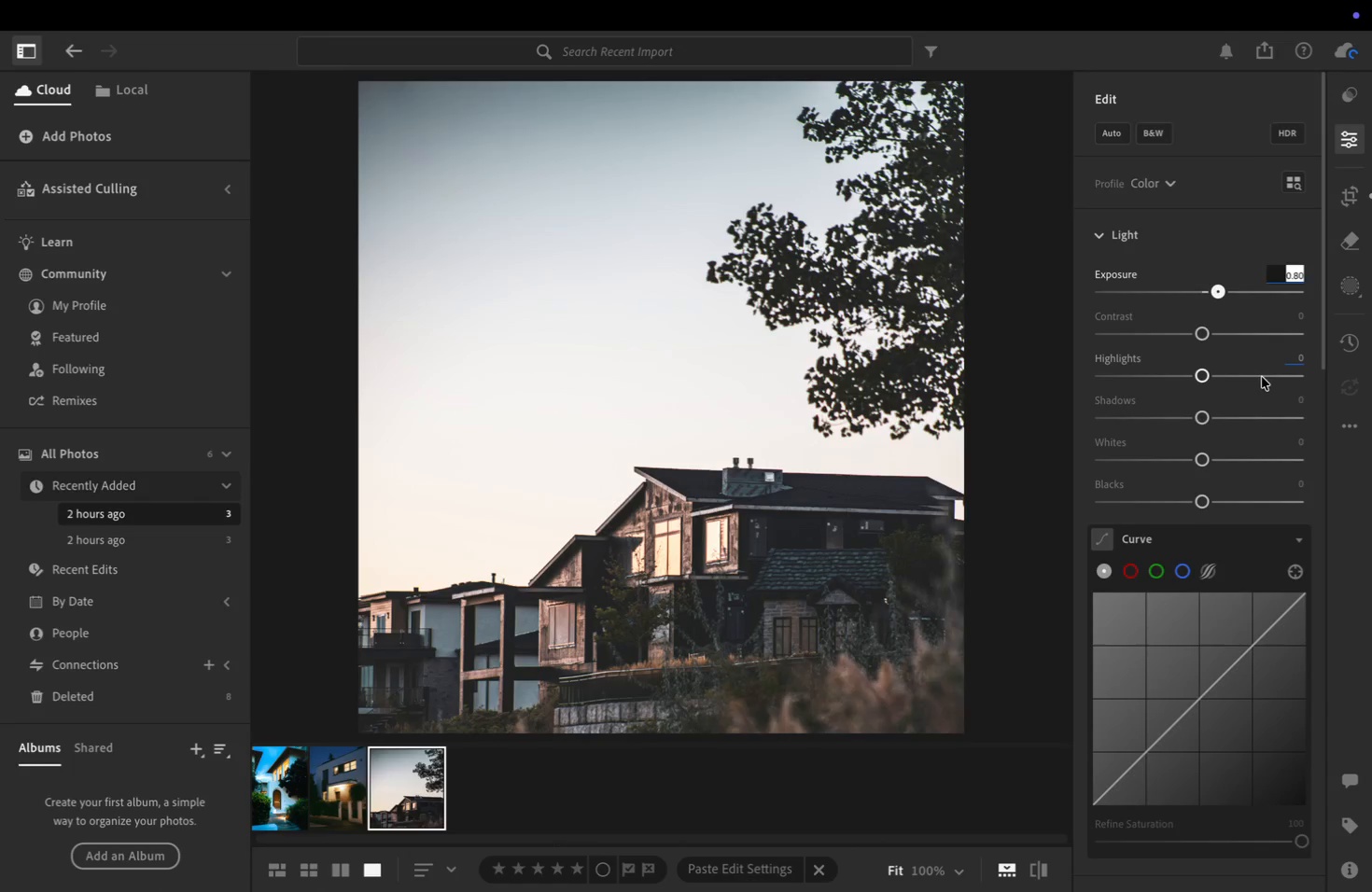 
key(ArrowDown)
 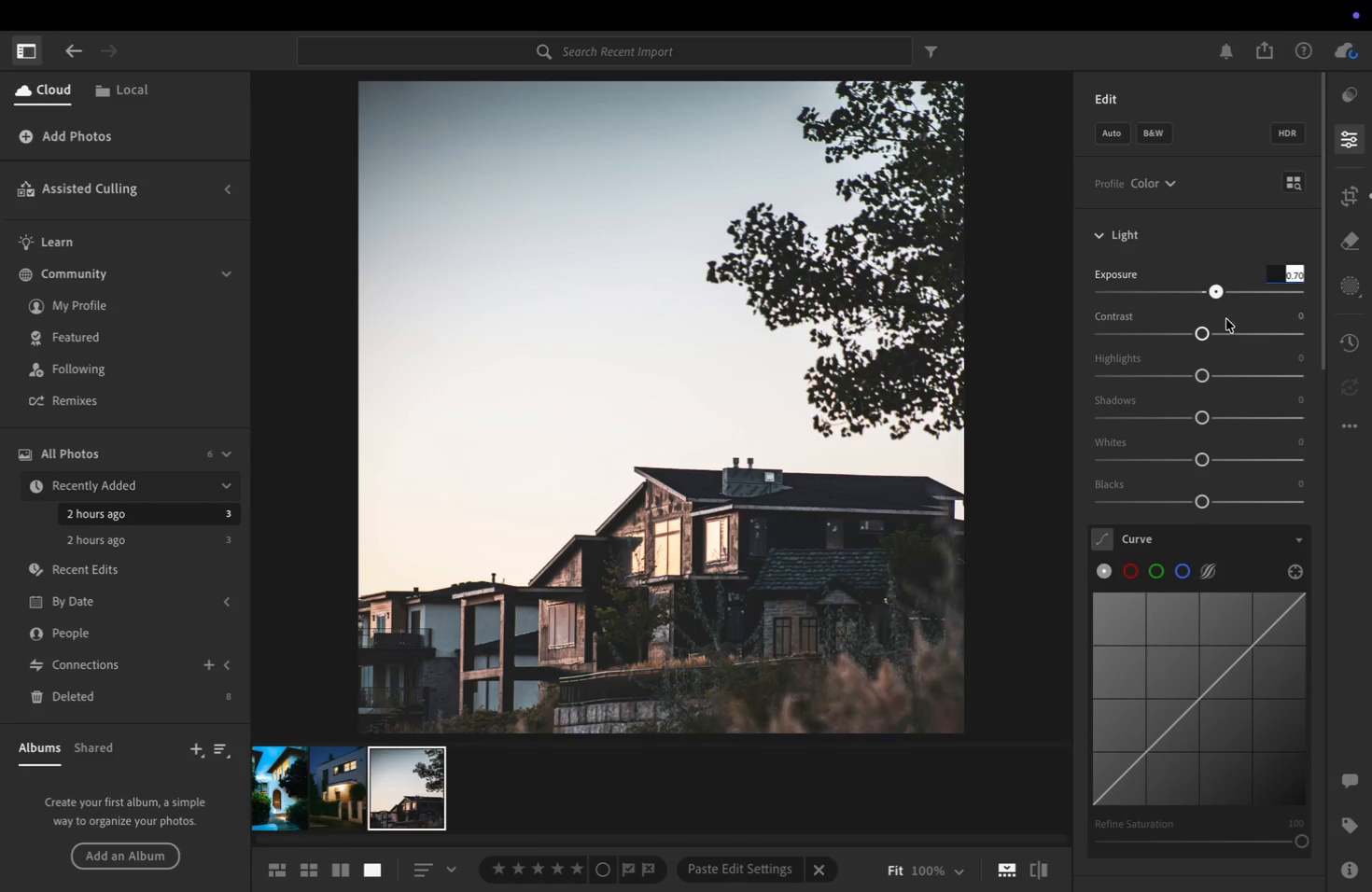 
wait(7.41)
 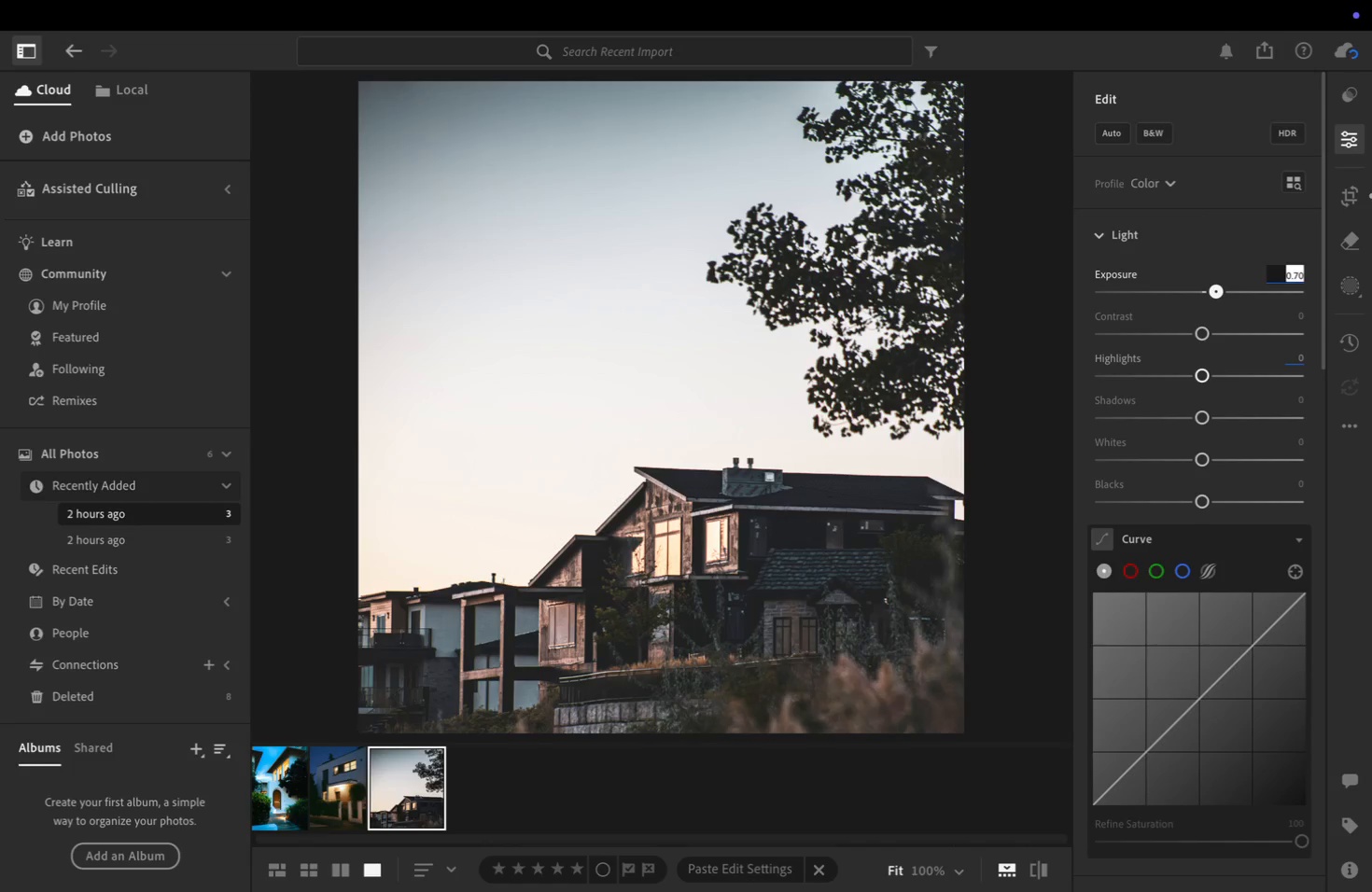 
left_click([1303, 313])
 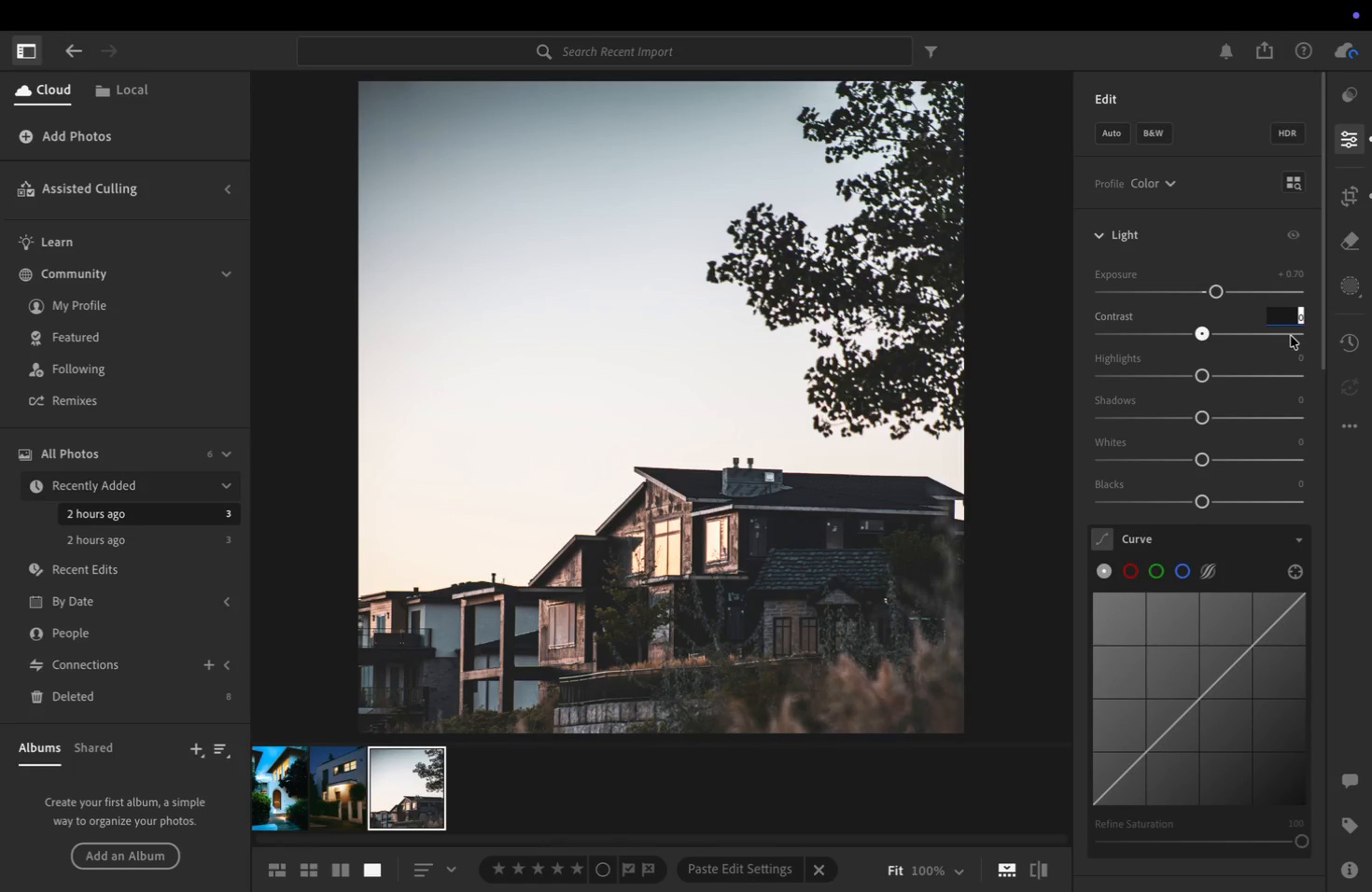 
key(ArrowDown)
 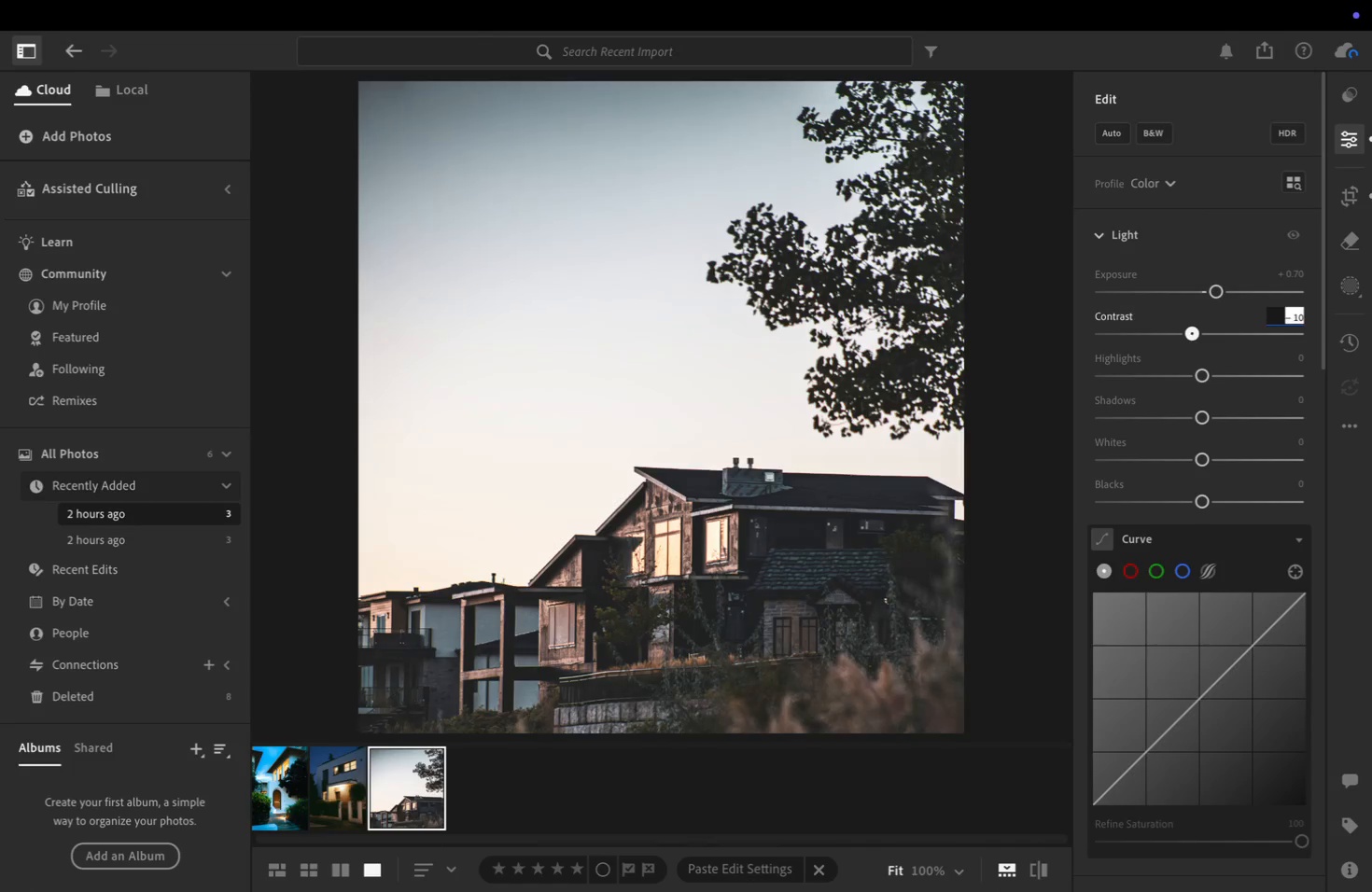 
key(ArrowDown)
 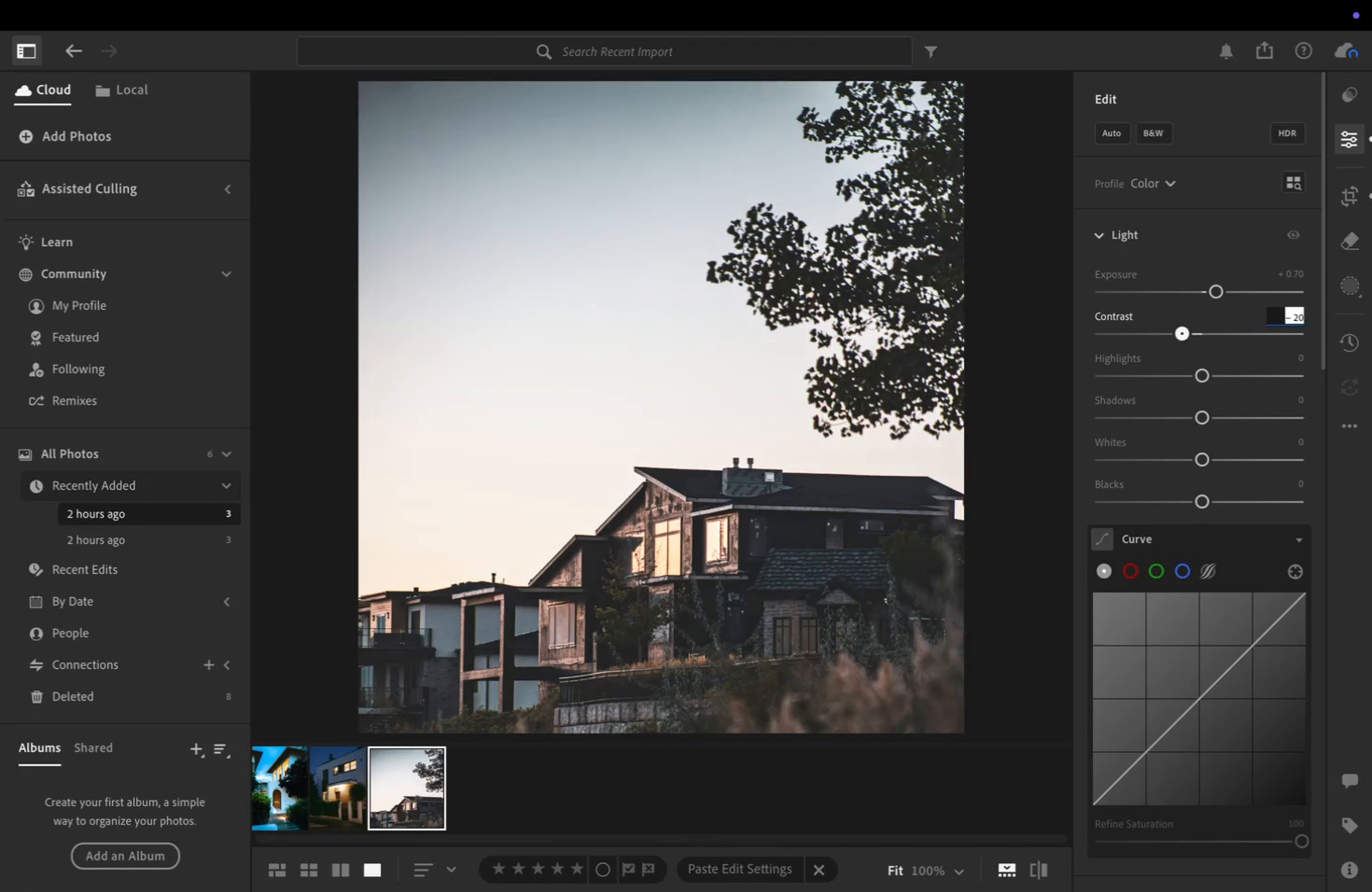 
key(ArrowDown)
 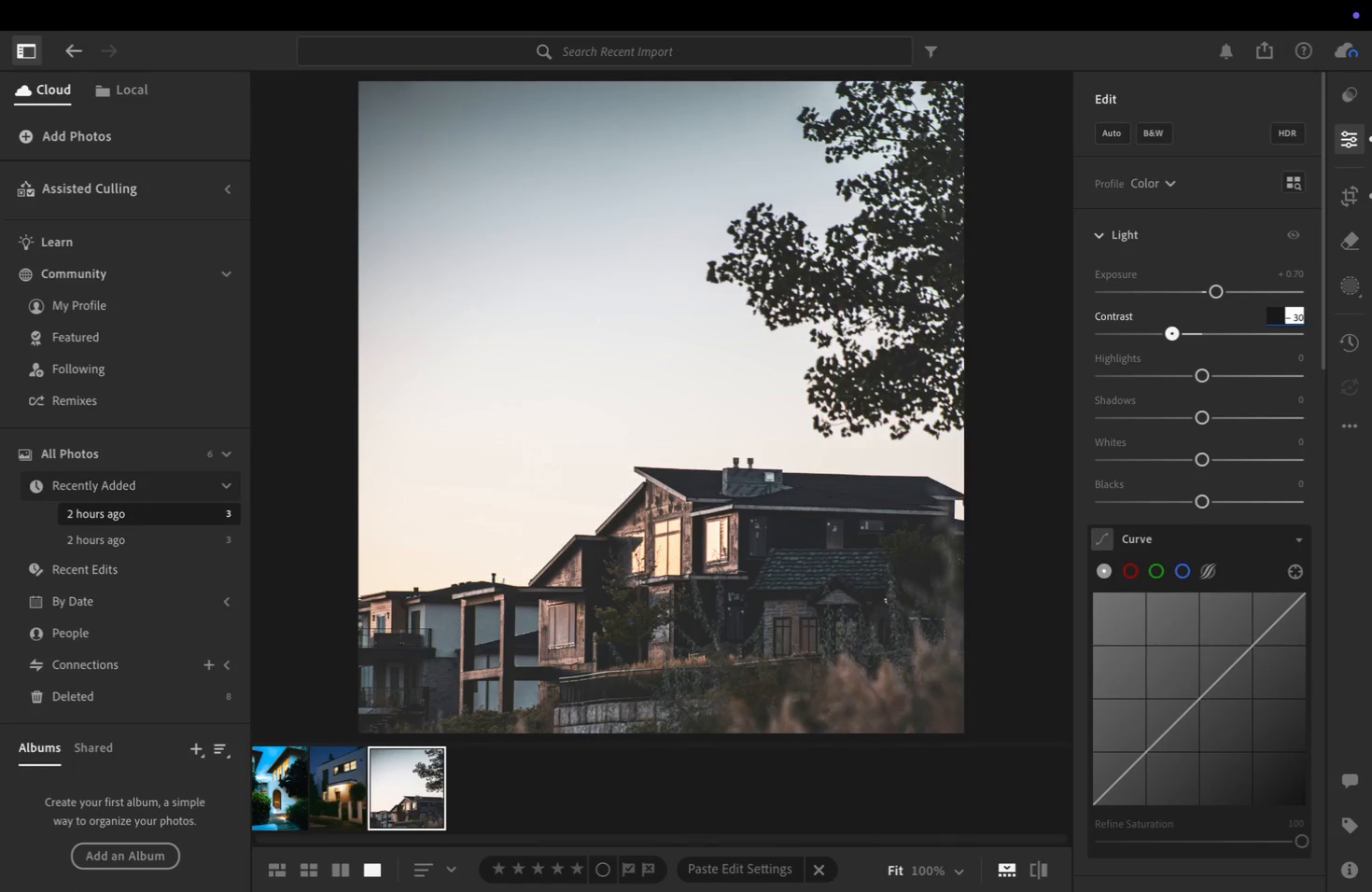 
key(ArrowDown)
 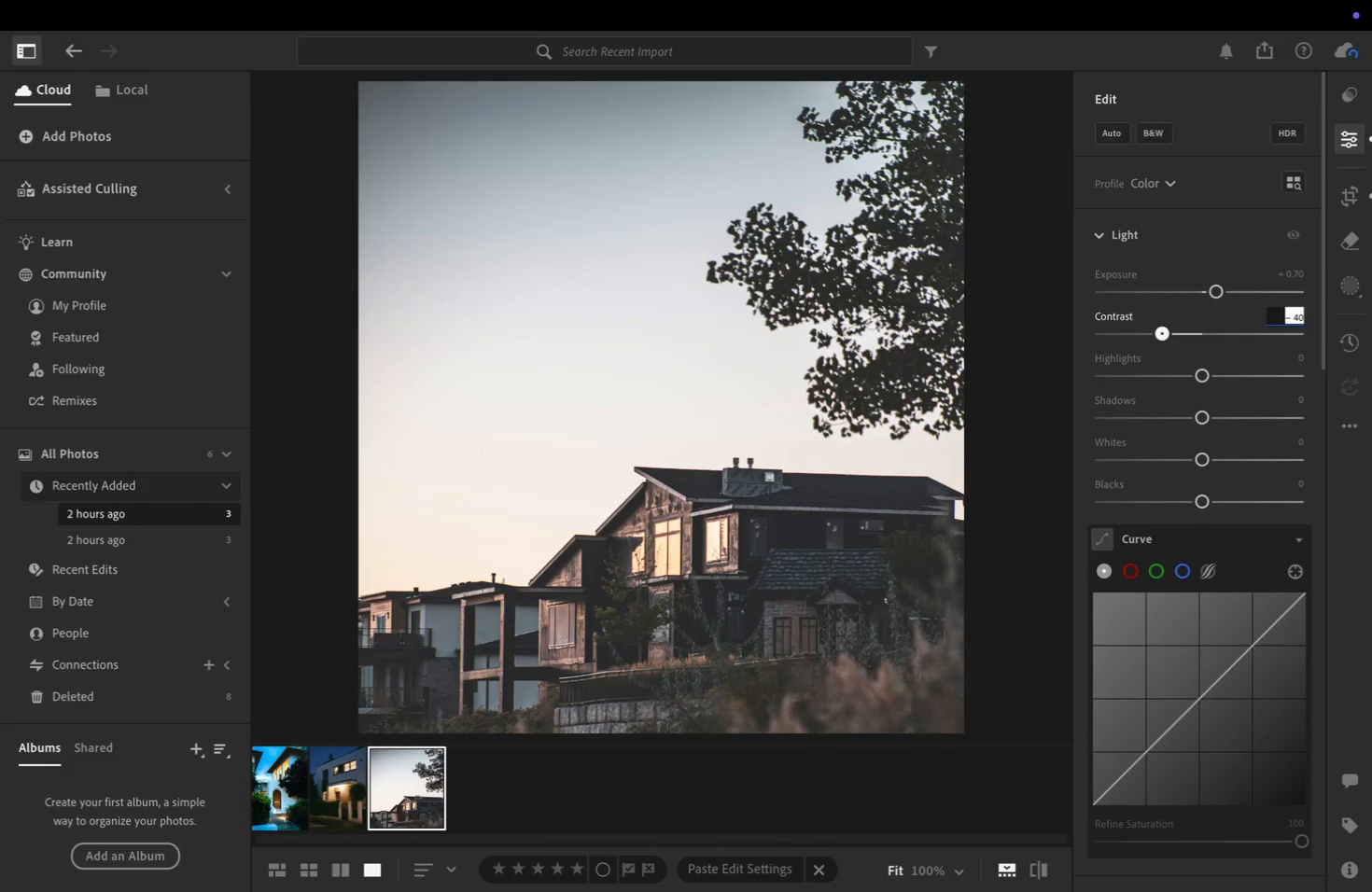 
key(ArrowUp)
 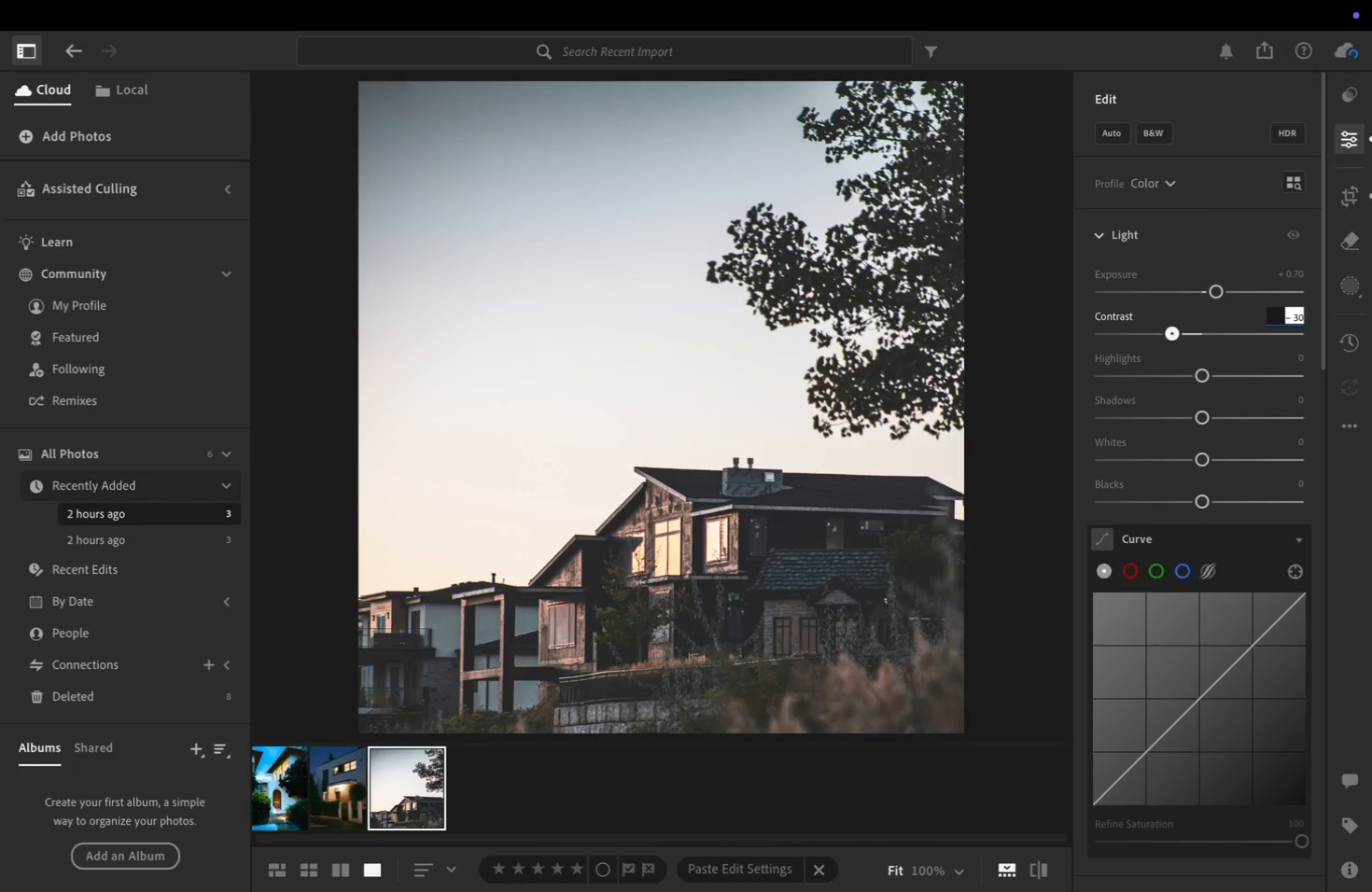 
key(ArrowUp)
 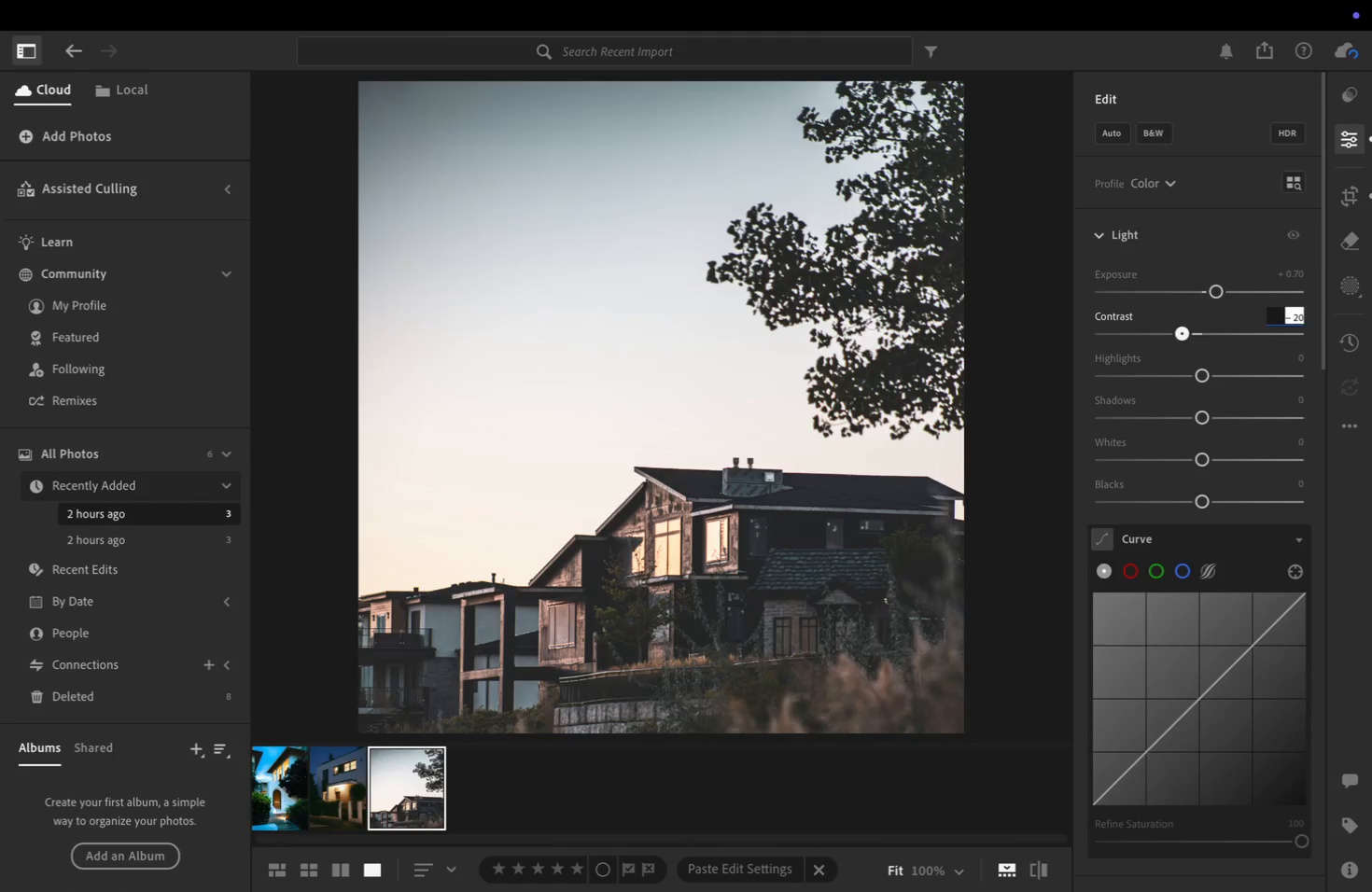 
key(ArrowUp)
 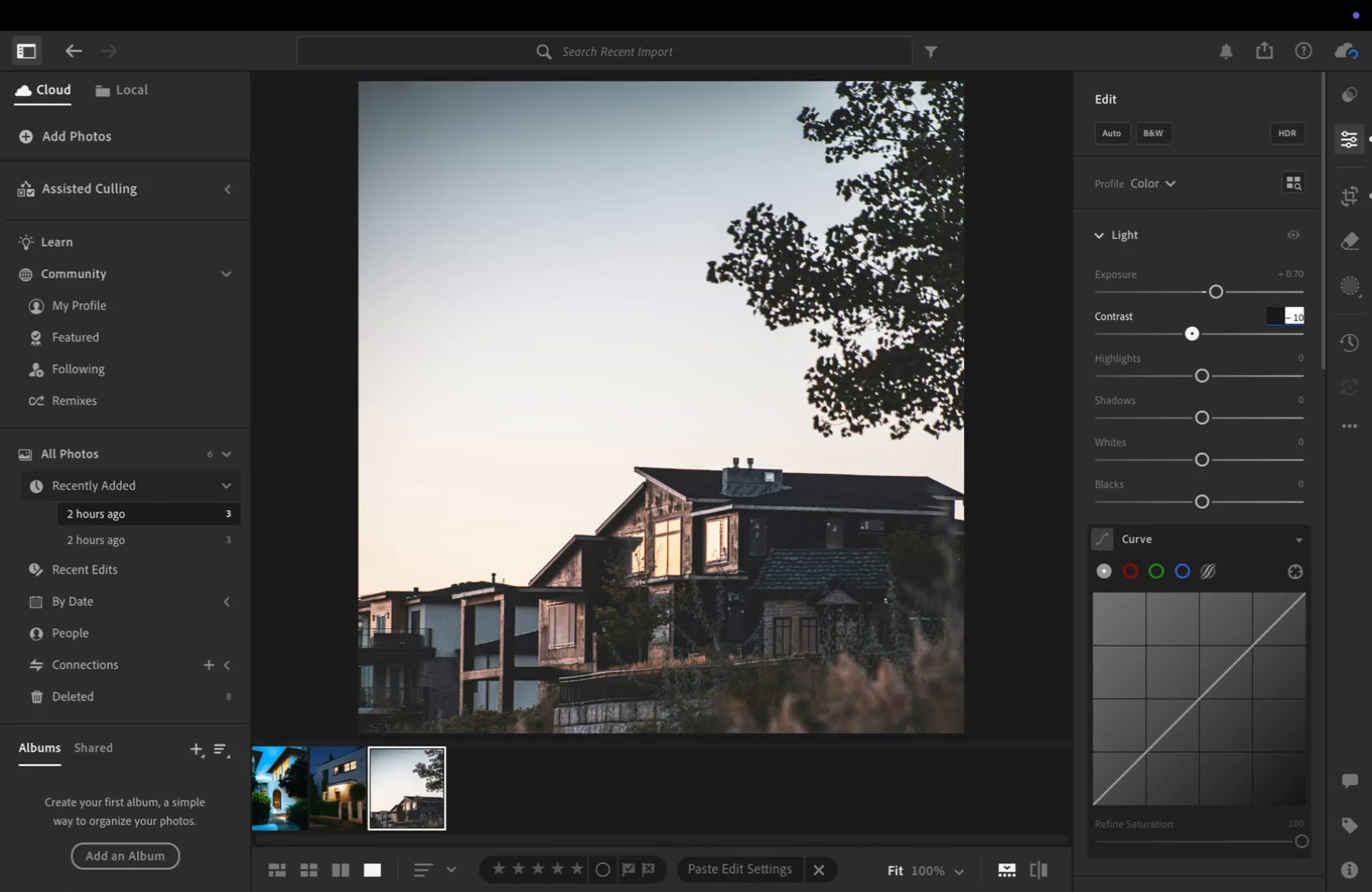 
key(ArrowUp)
 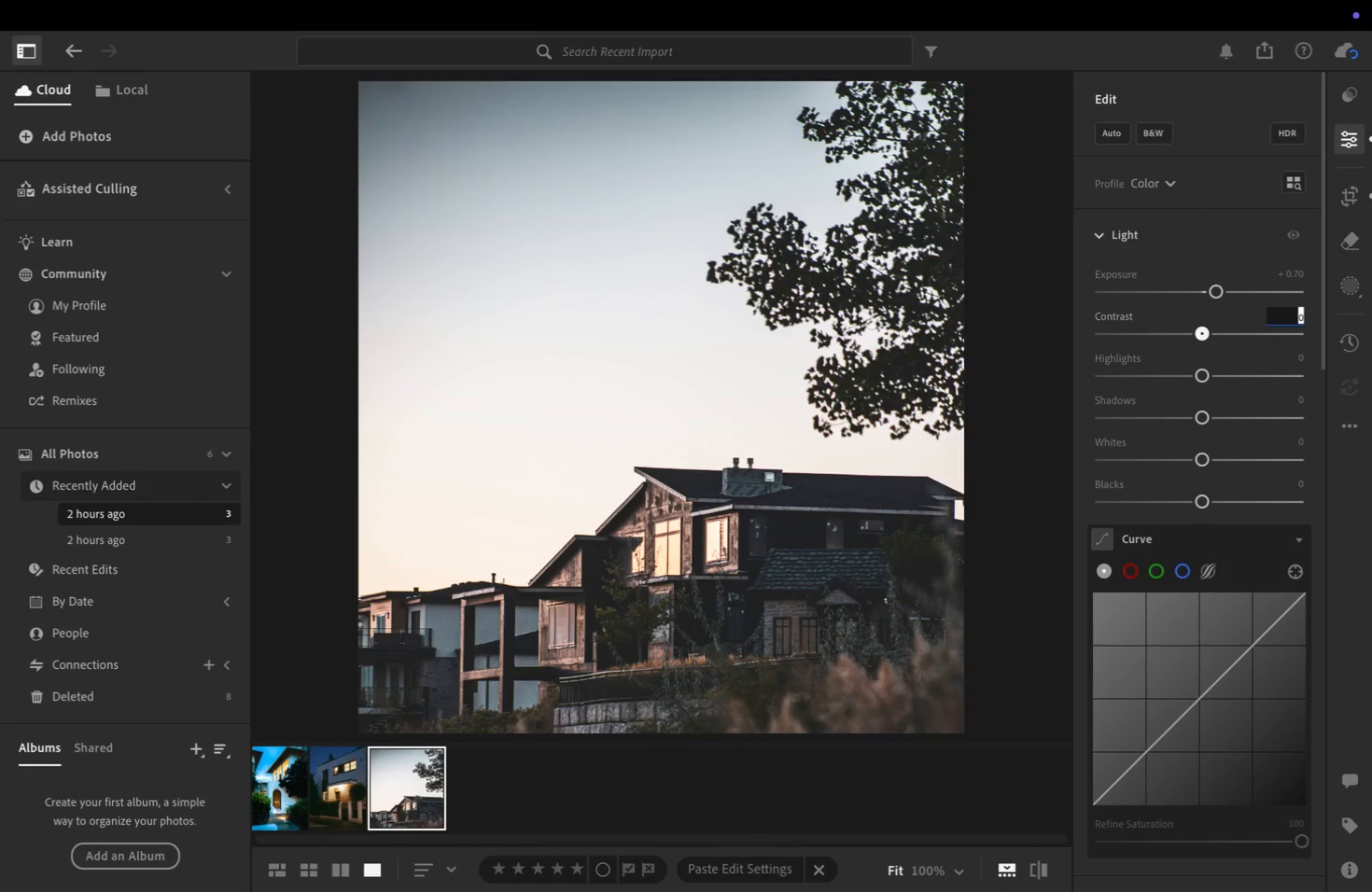 
key(ArrowUp)
 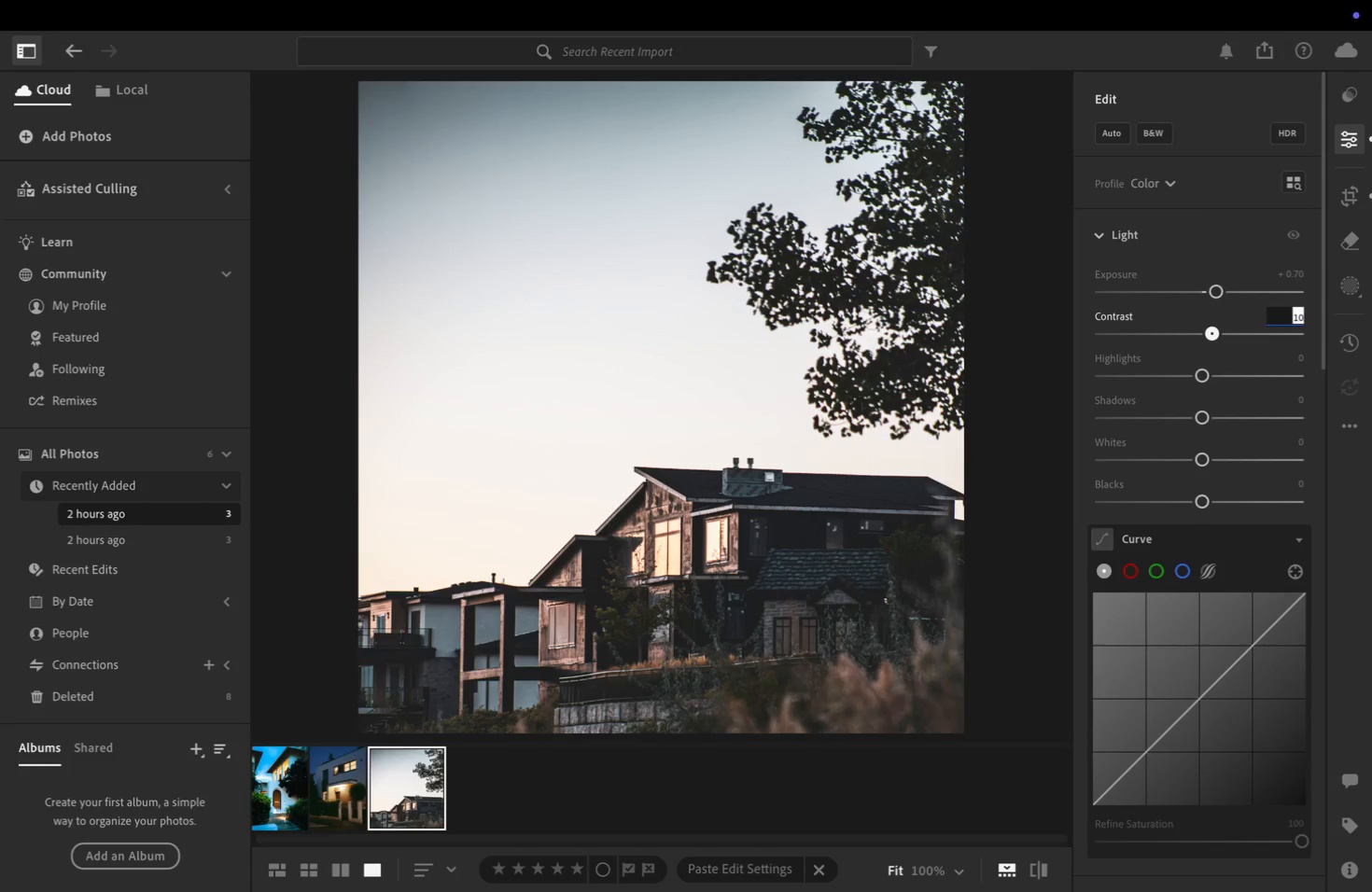 
key(ArrowDown)
 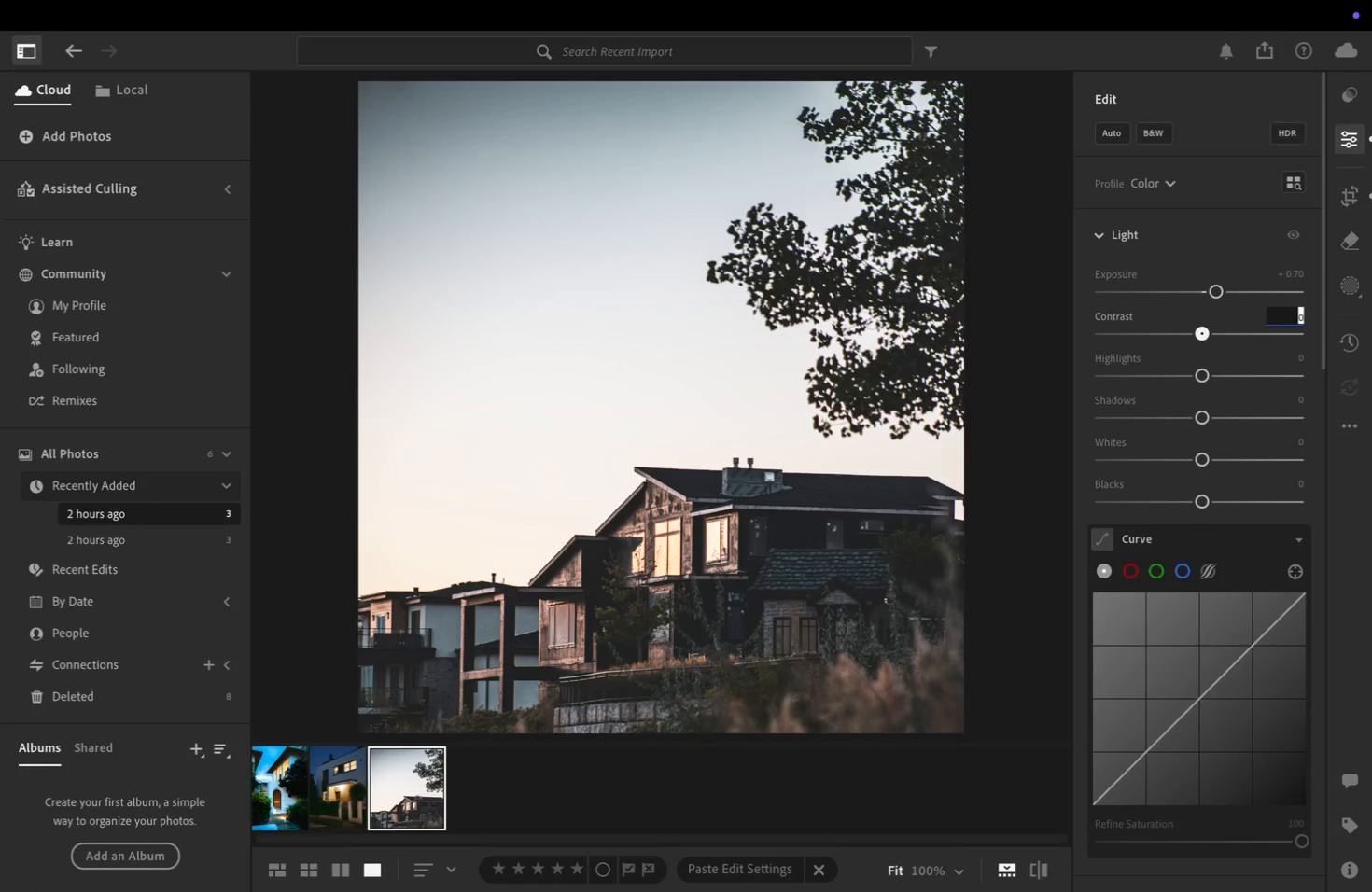 
key(ArrowUp)
 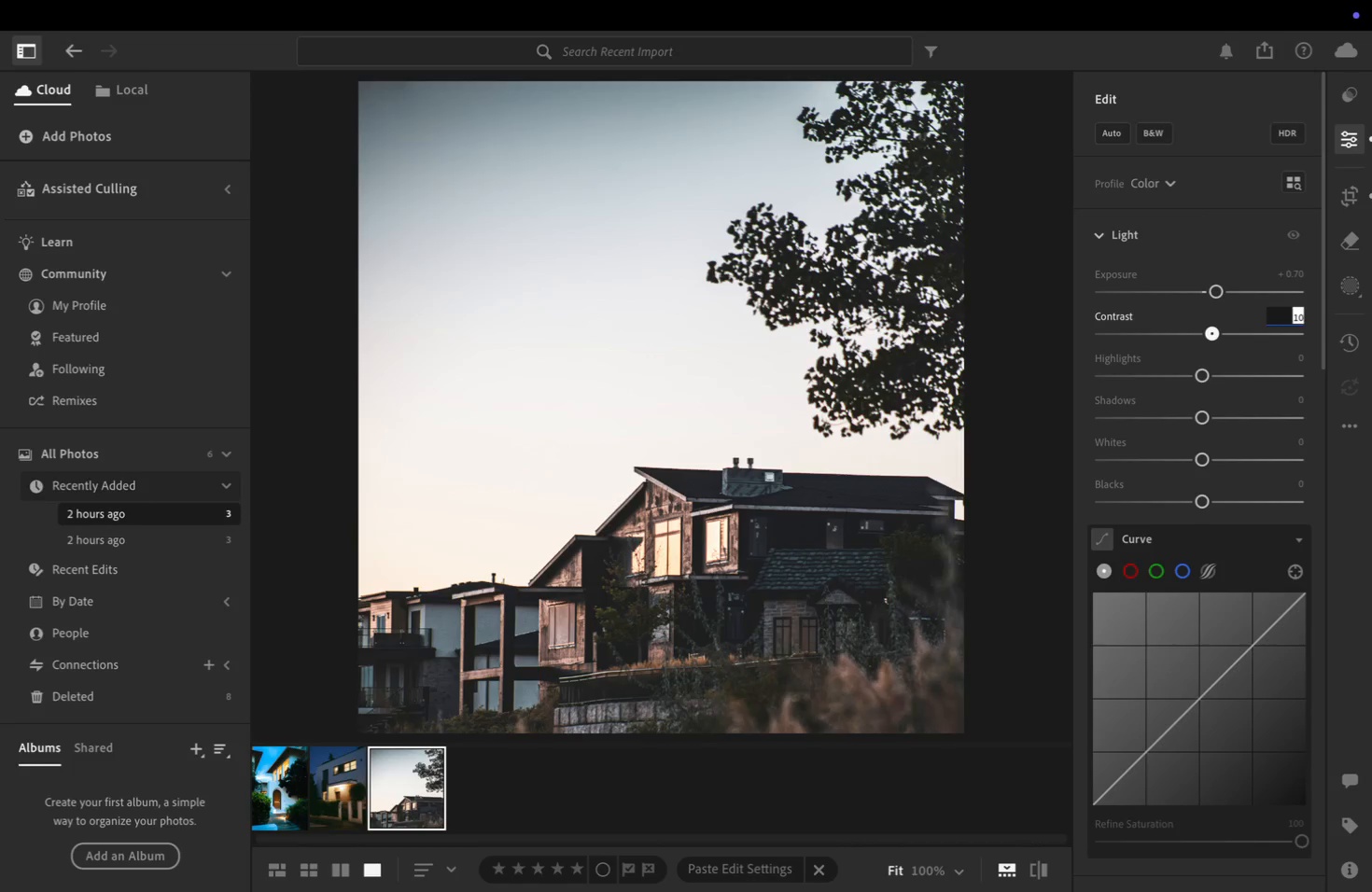 
key(ArrowUp)
 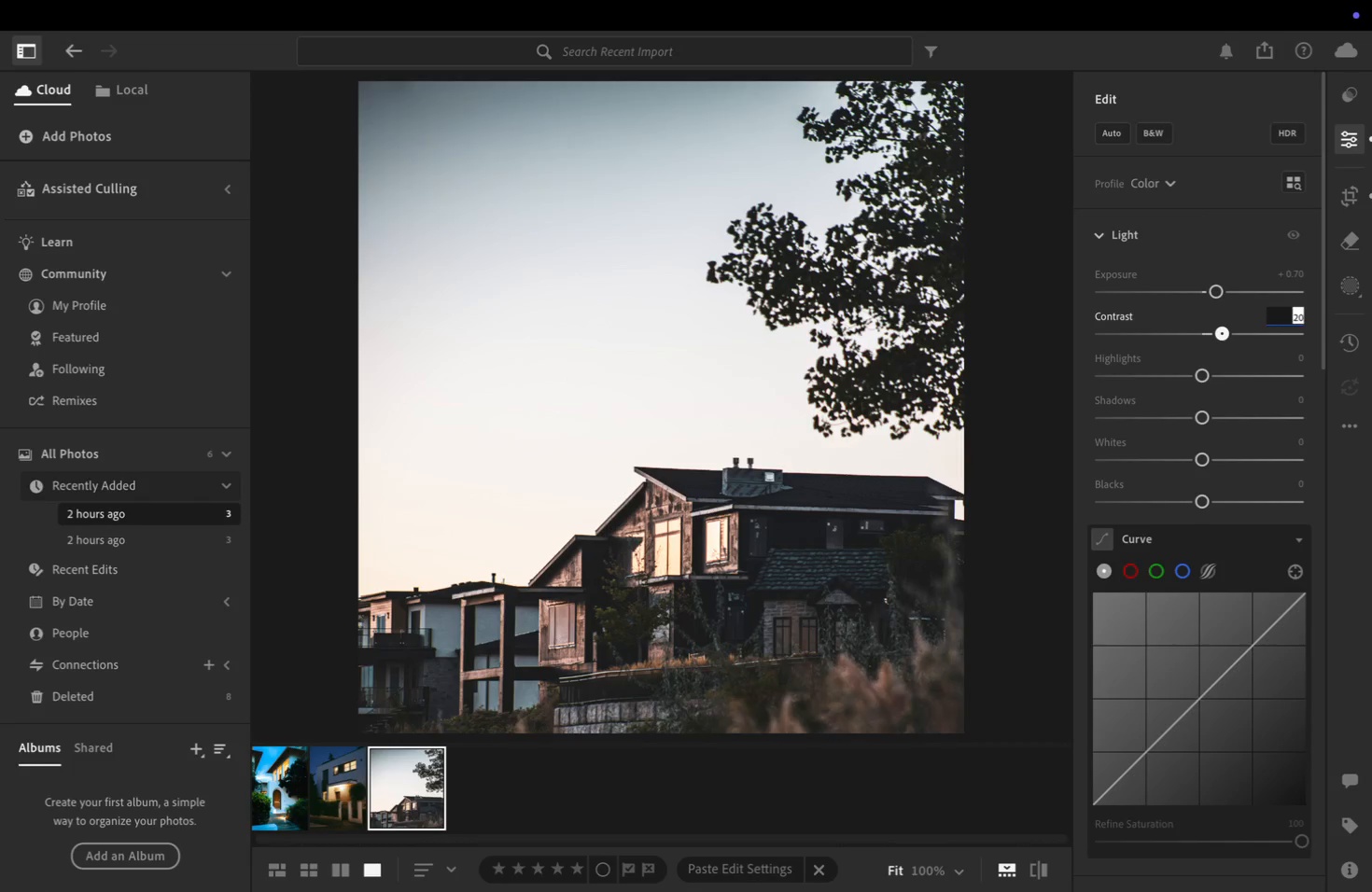 
key(ArrowUp)
 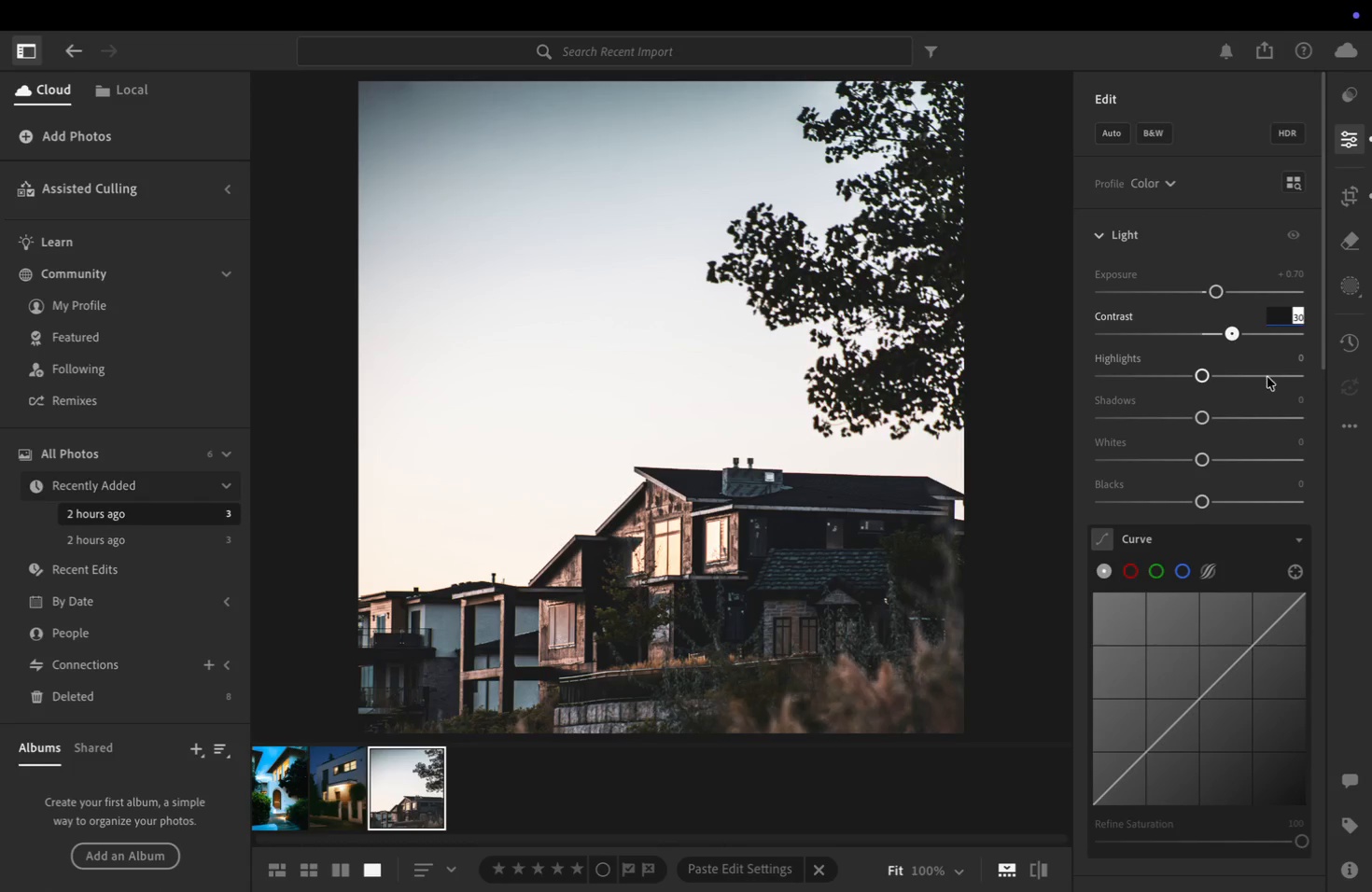 
left_click([1295, 359])
 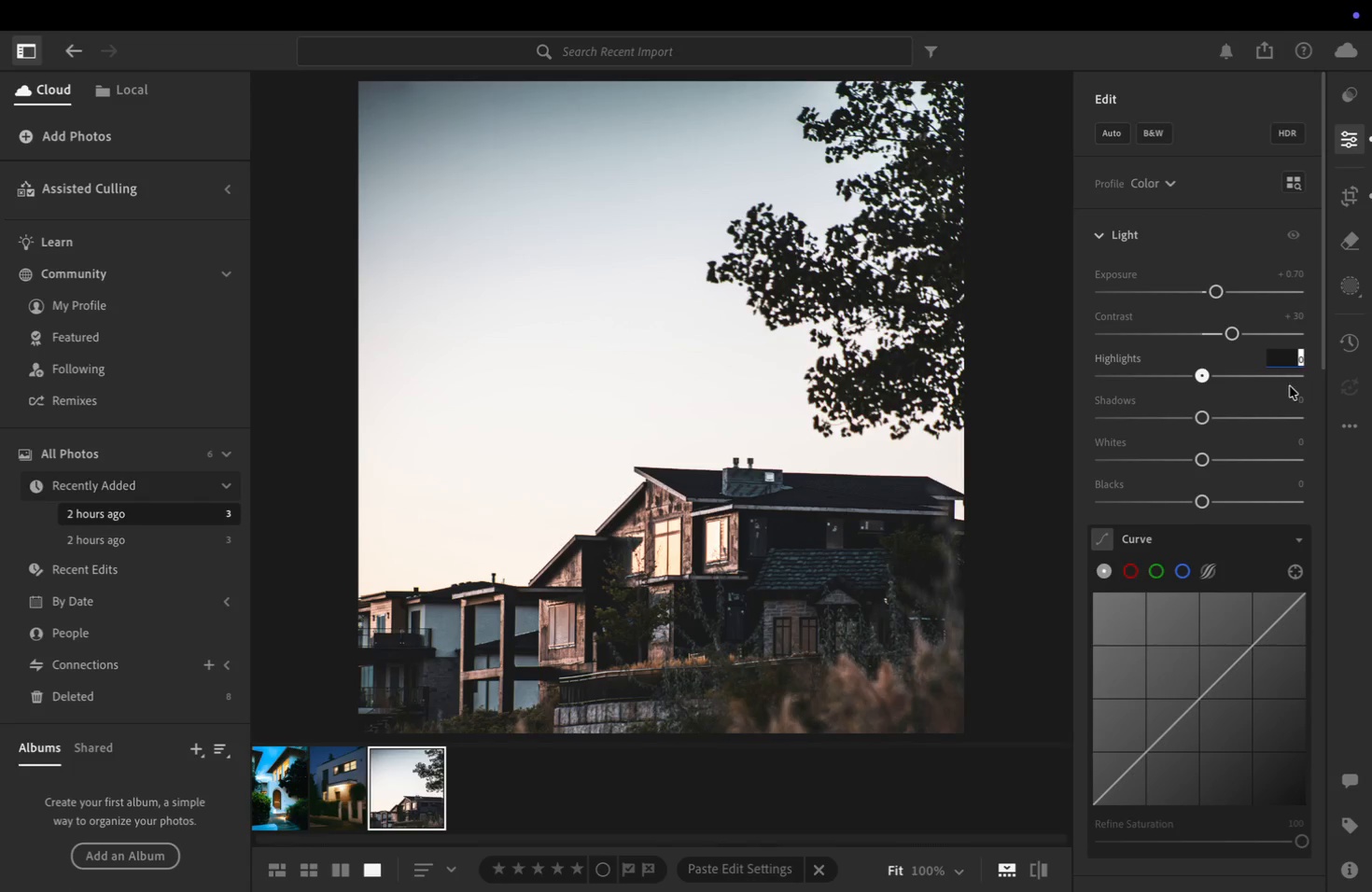 
key(ArrowDown)
 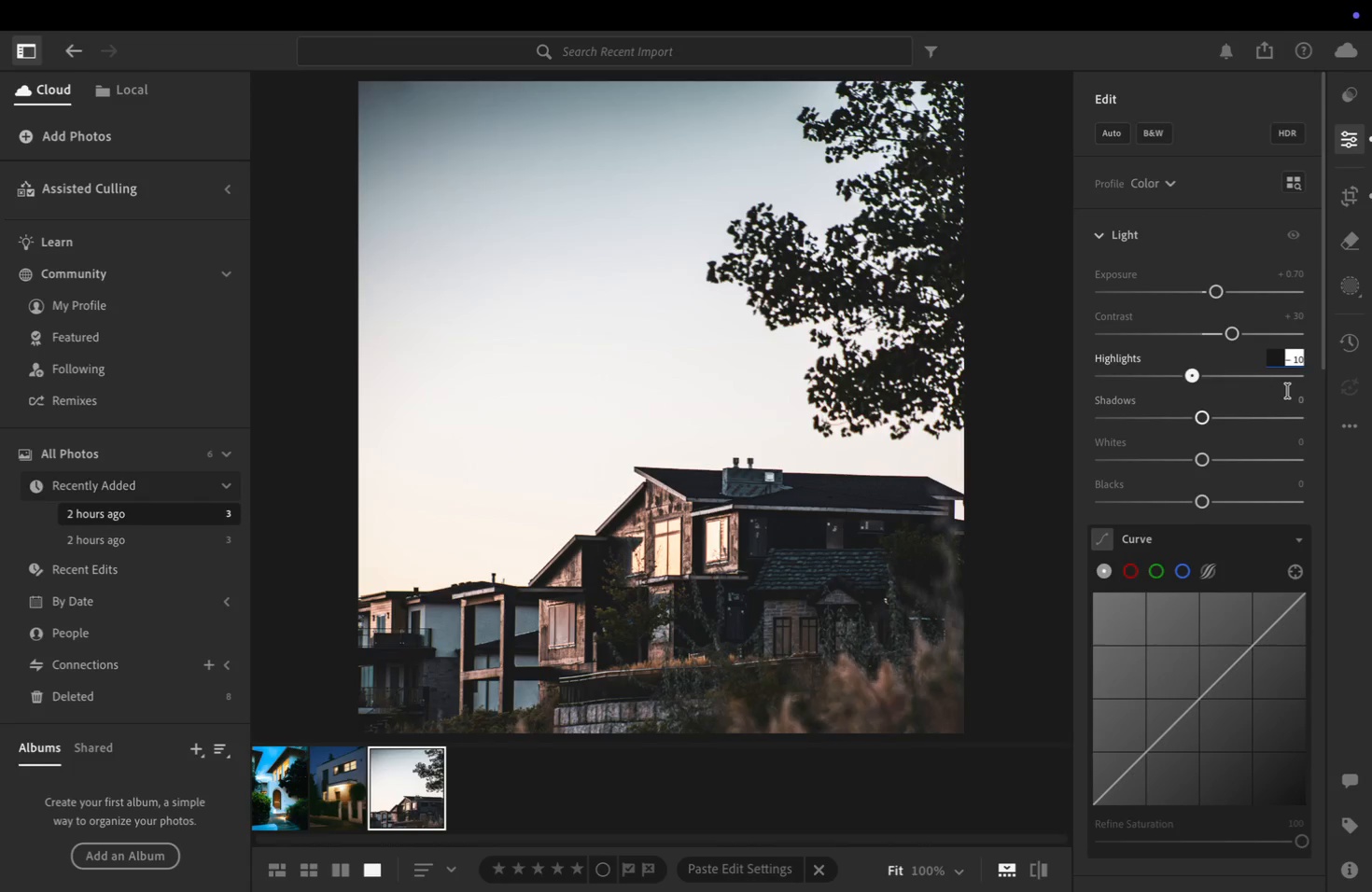 
key(ArrowDown)
 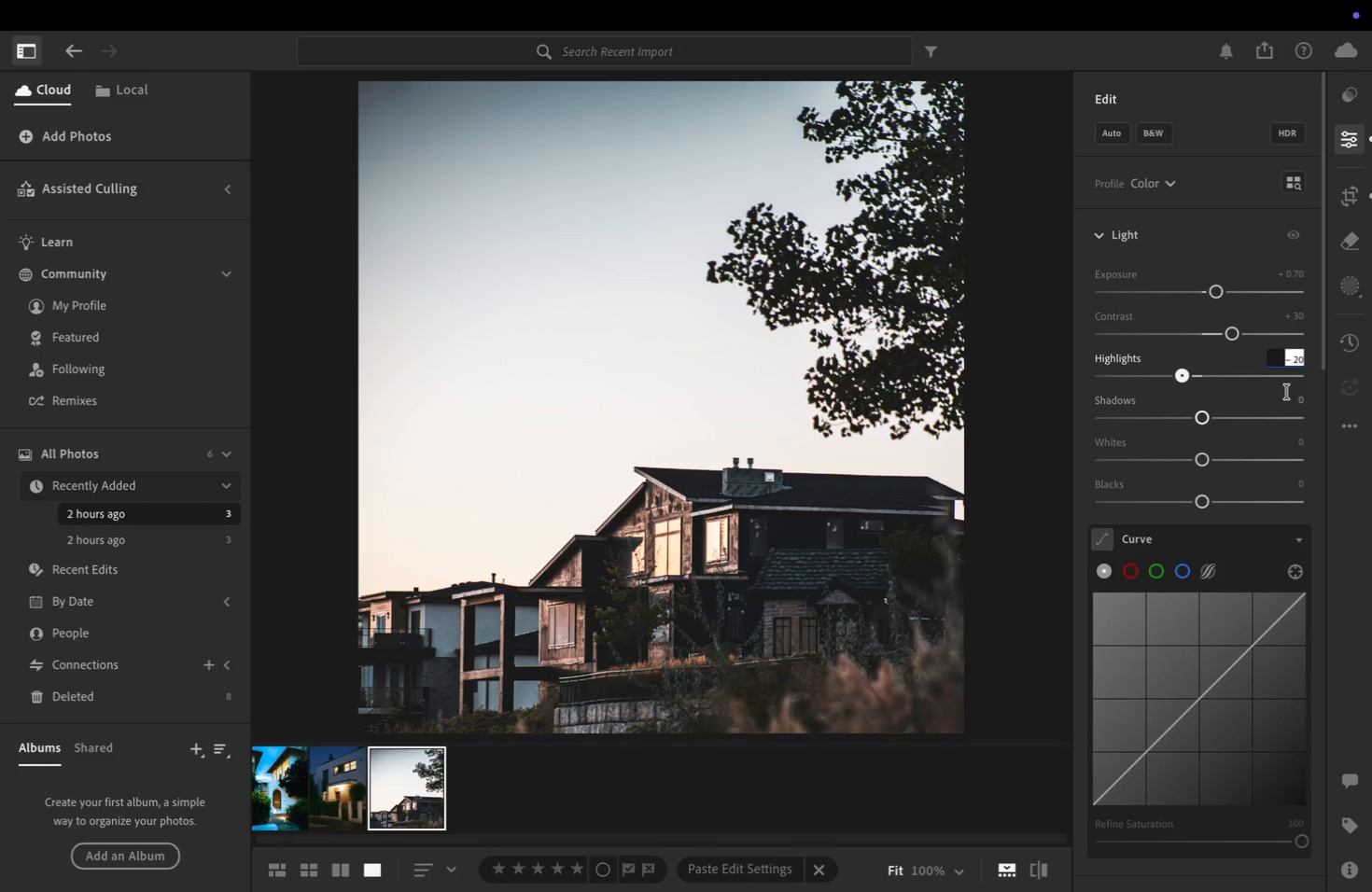 
key(ArrowDown)
 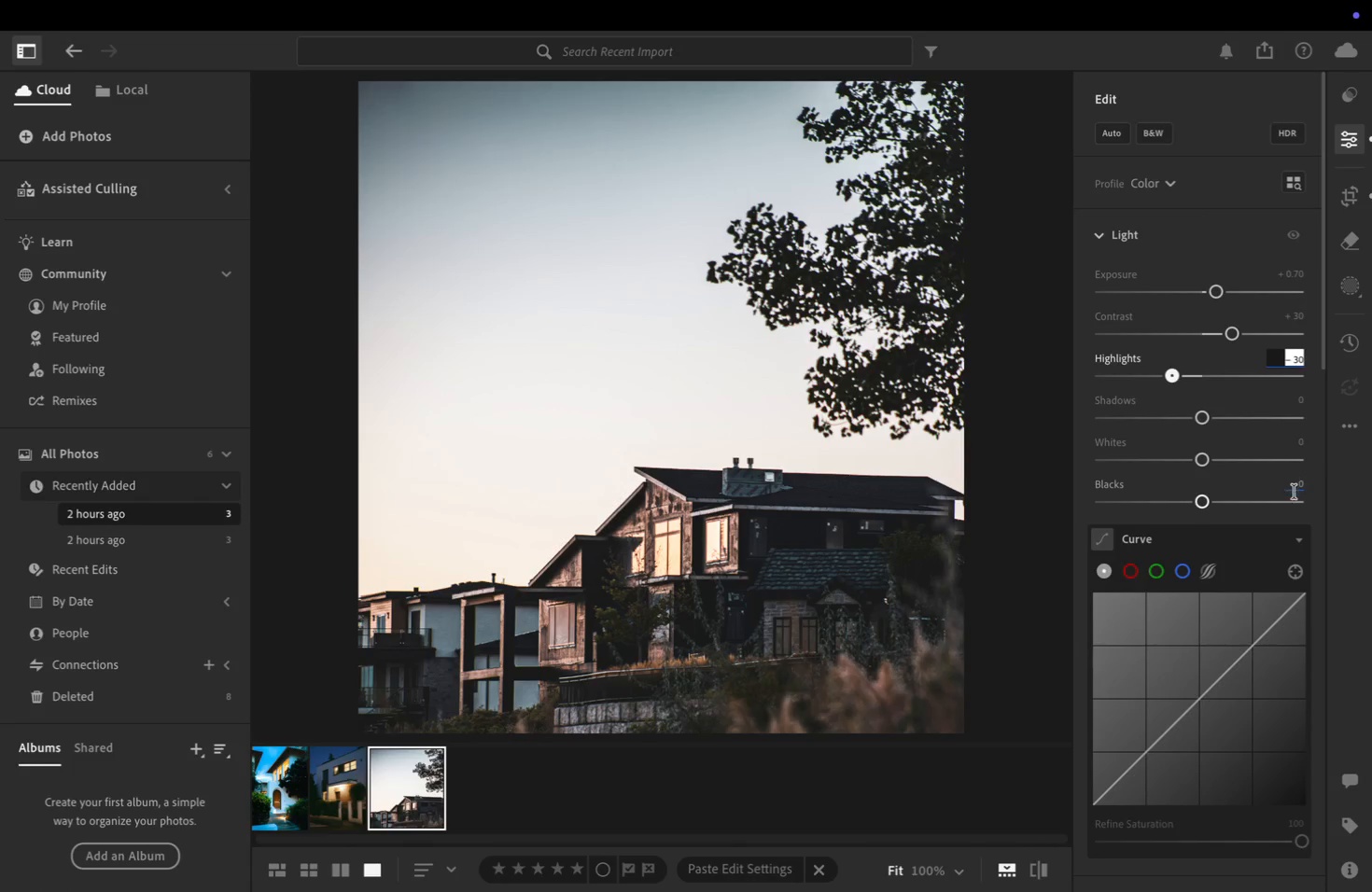 
left_click([1303, 483])
 